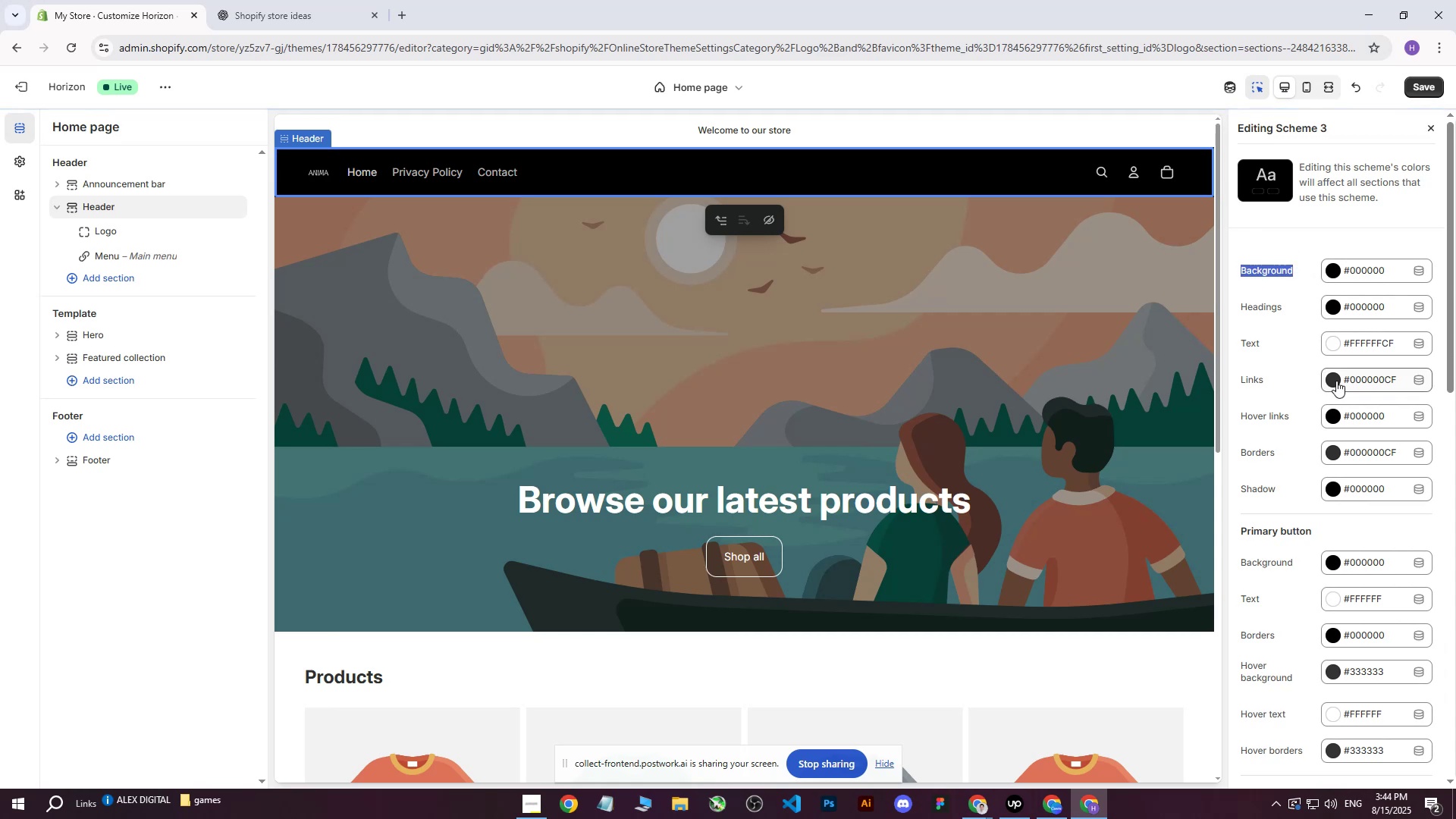 
scroll: coordinate [1346, 420], scroll_direction: down, amount: 1.0
 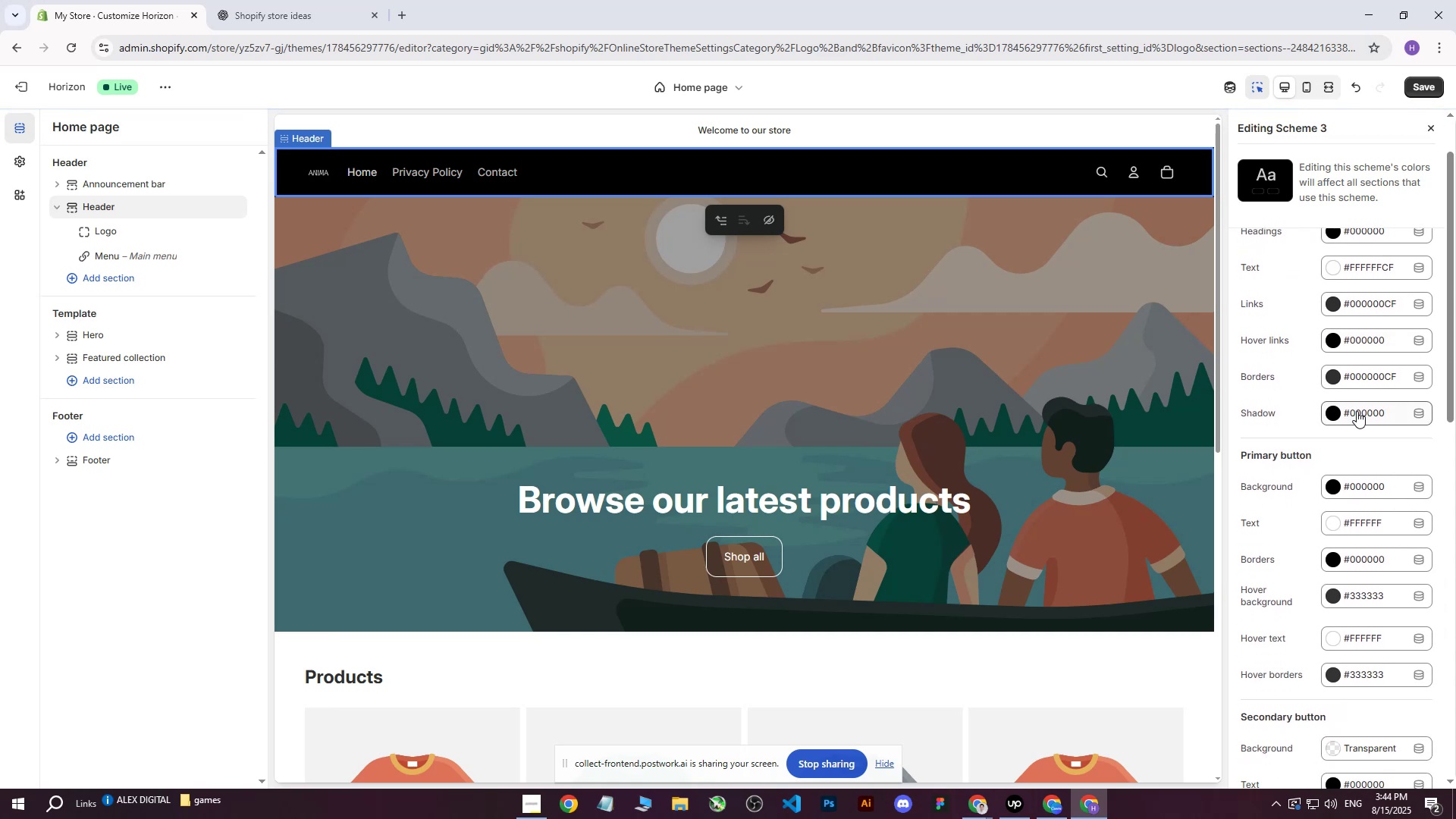 
scroll: coordinate [1357, 411], scroll_direction: up, amount: 2.0
 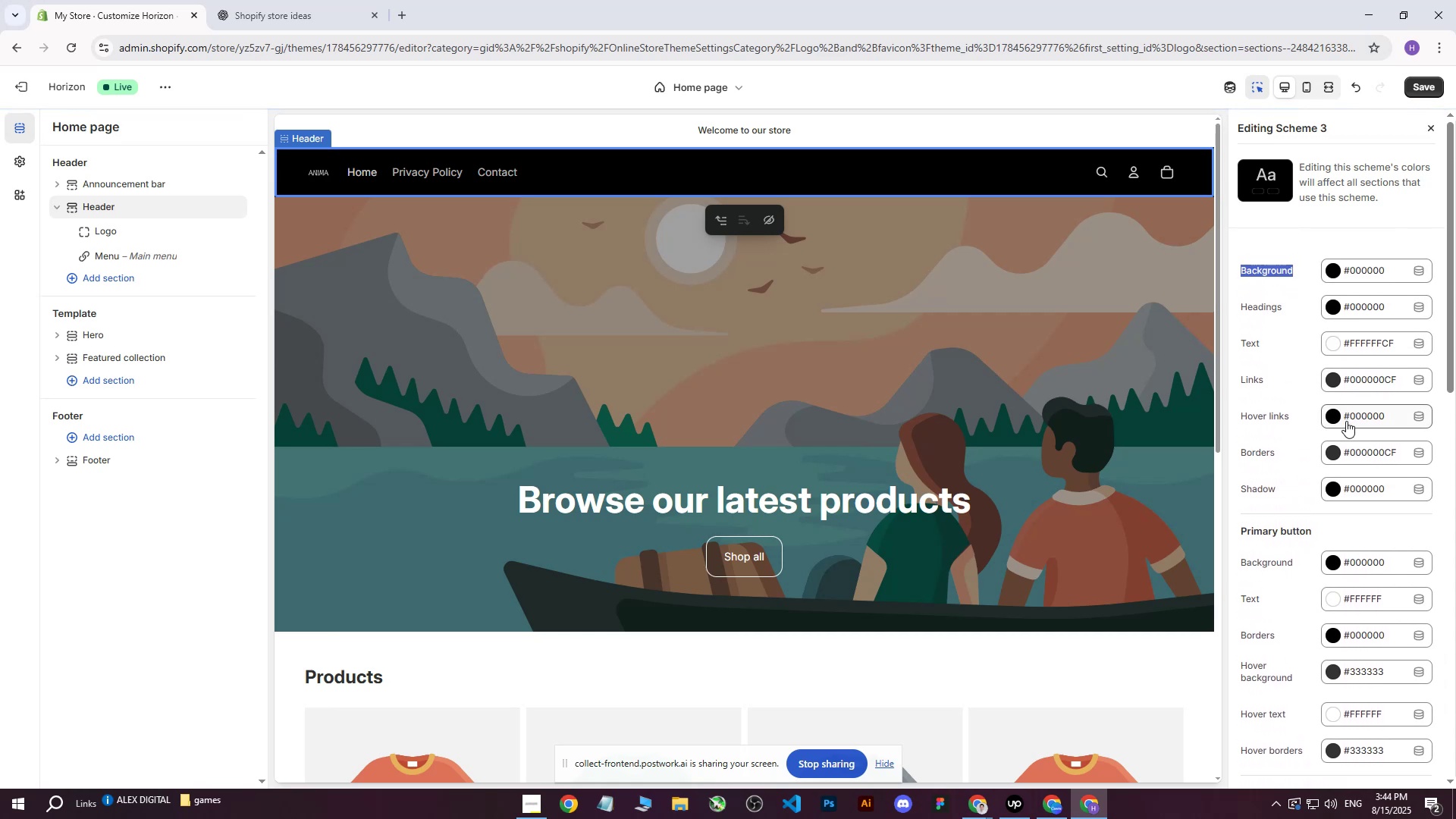 
left_click([1335, 419])
 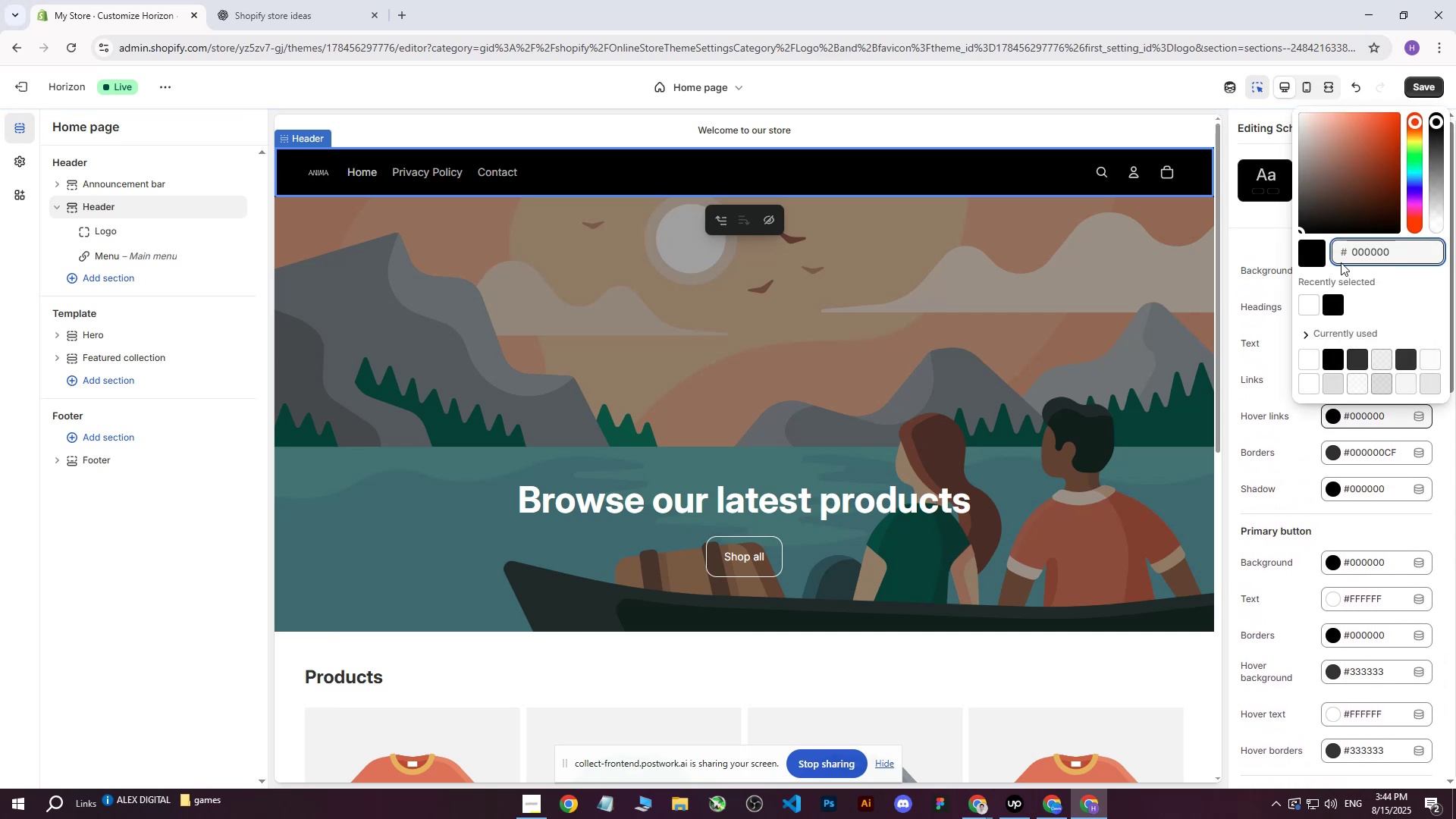 
left_click_drag(start_coordinate=[1365, 195], to_coordinate=[1379, 137])
 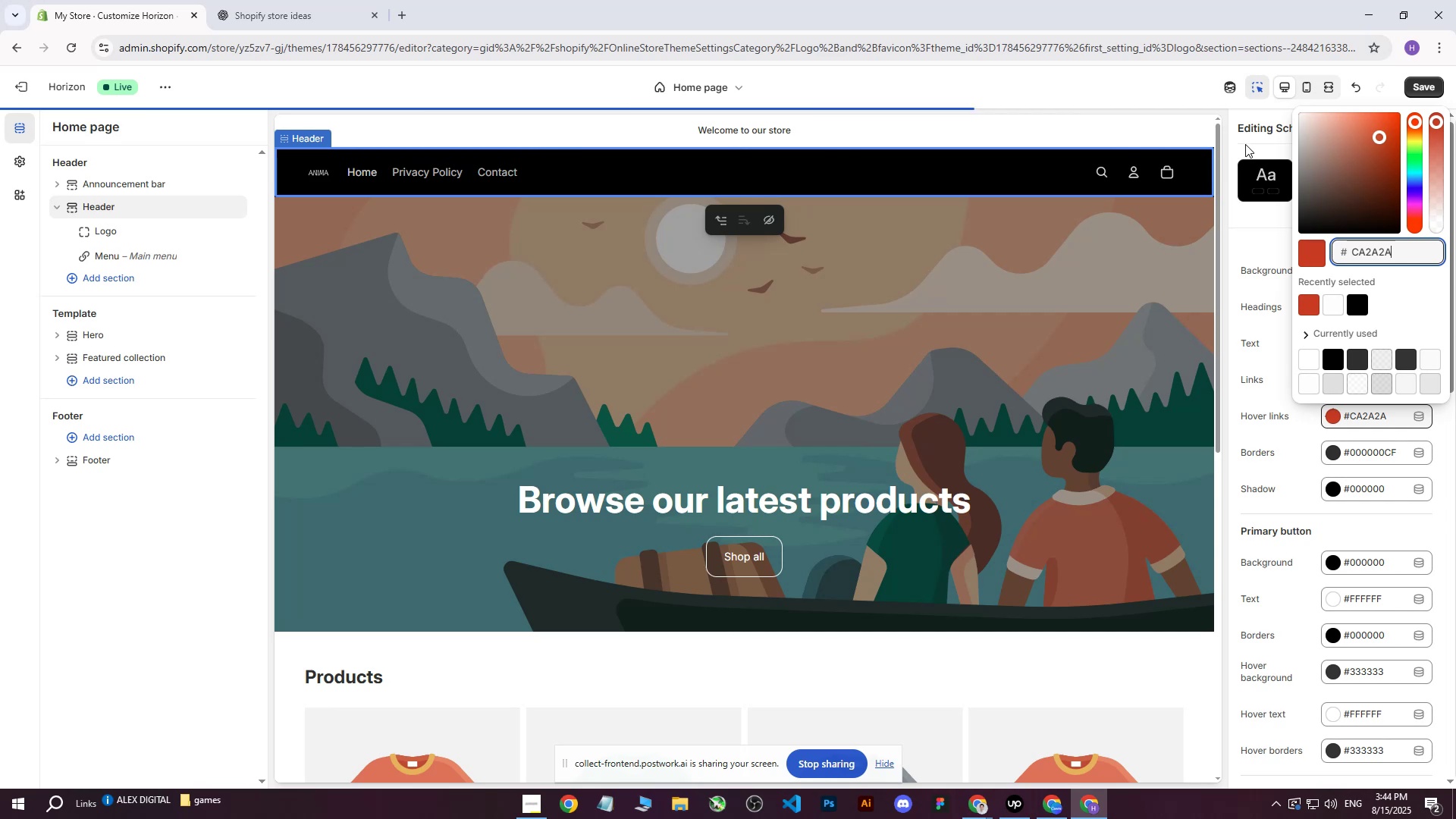 
left_click([1431, 83])
 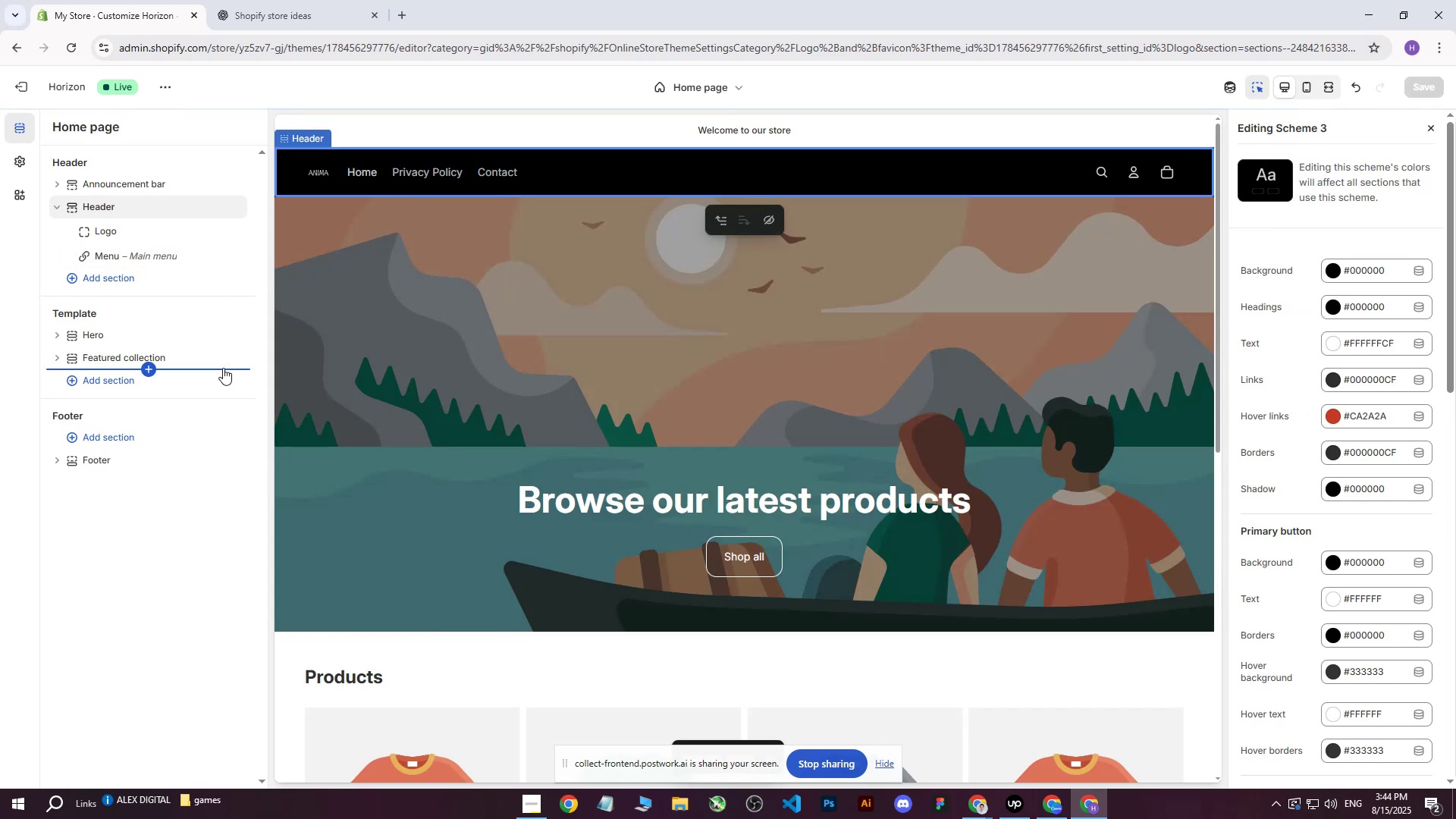 
middle_click([40, 95])
 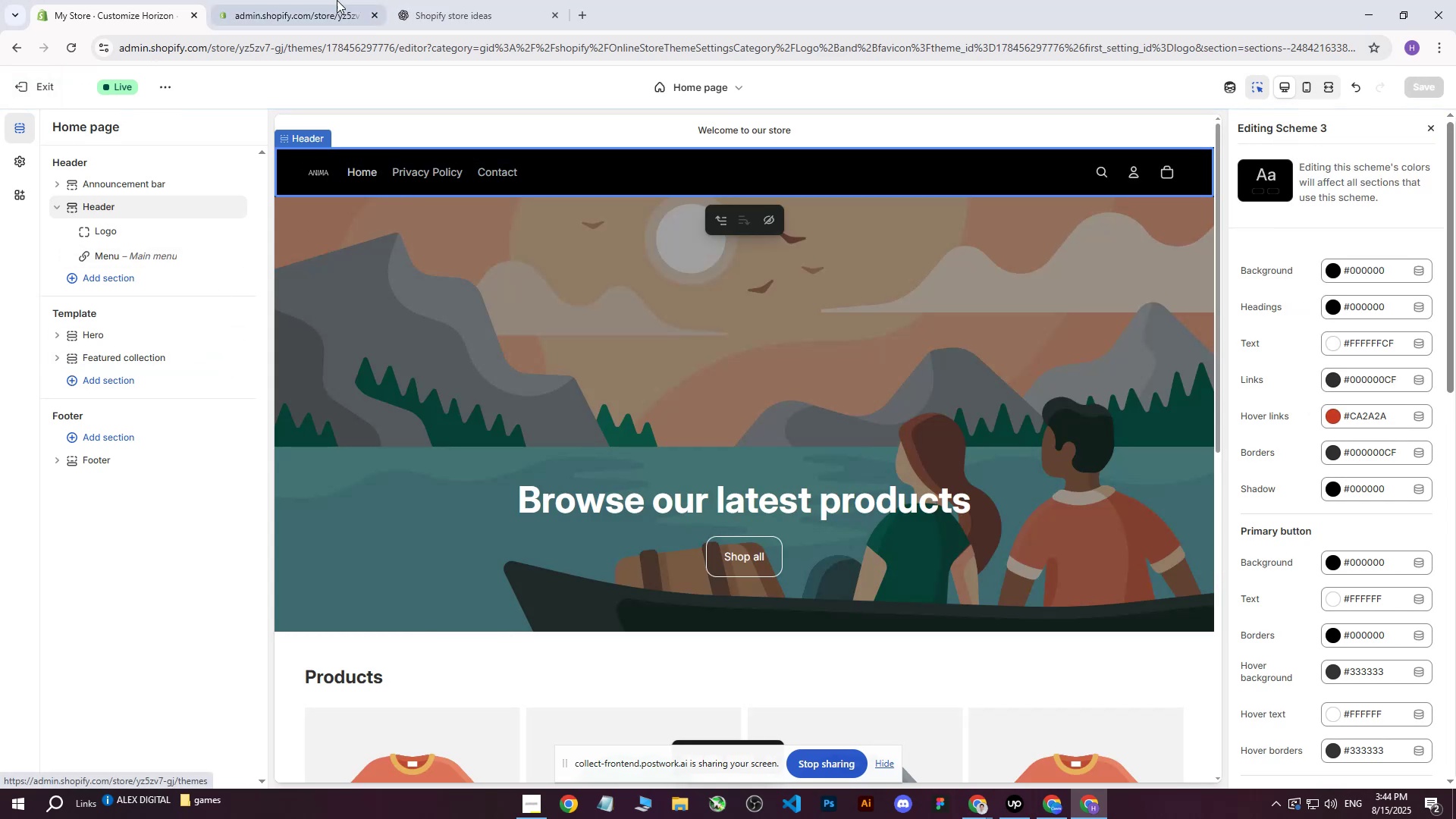 
left_click_drag(start_coordinate=[340, 0], to_coordinate=[165, 0])
 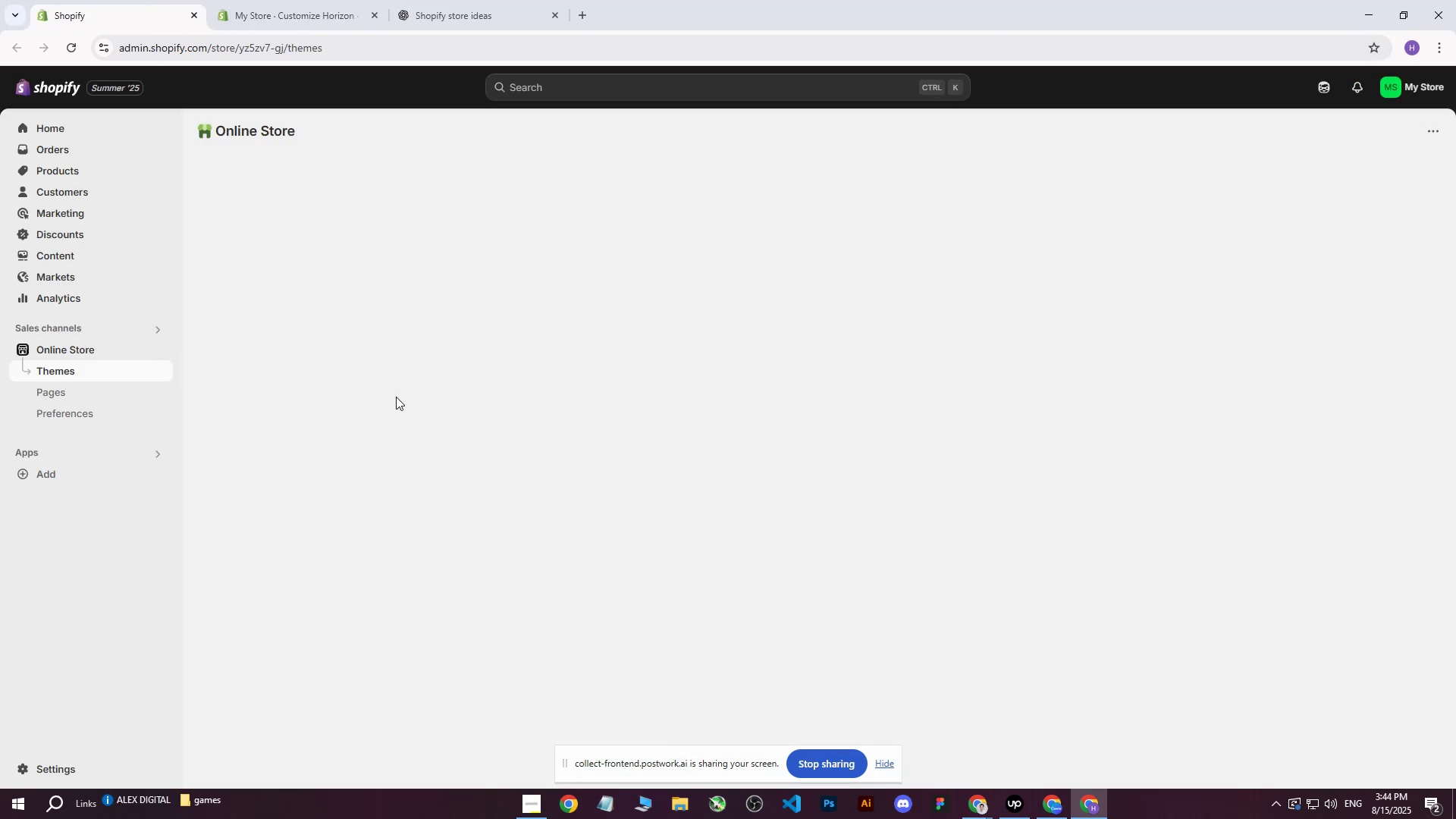 
left_click_drag(start_coordinate=[155, 0], to_coordinate=[290, 0])
 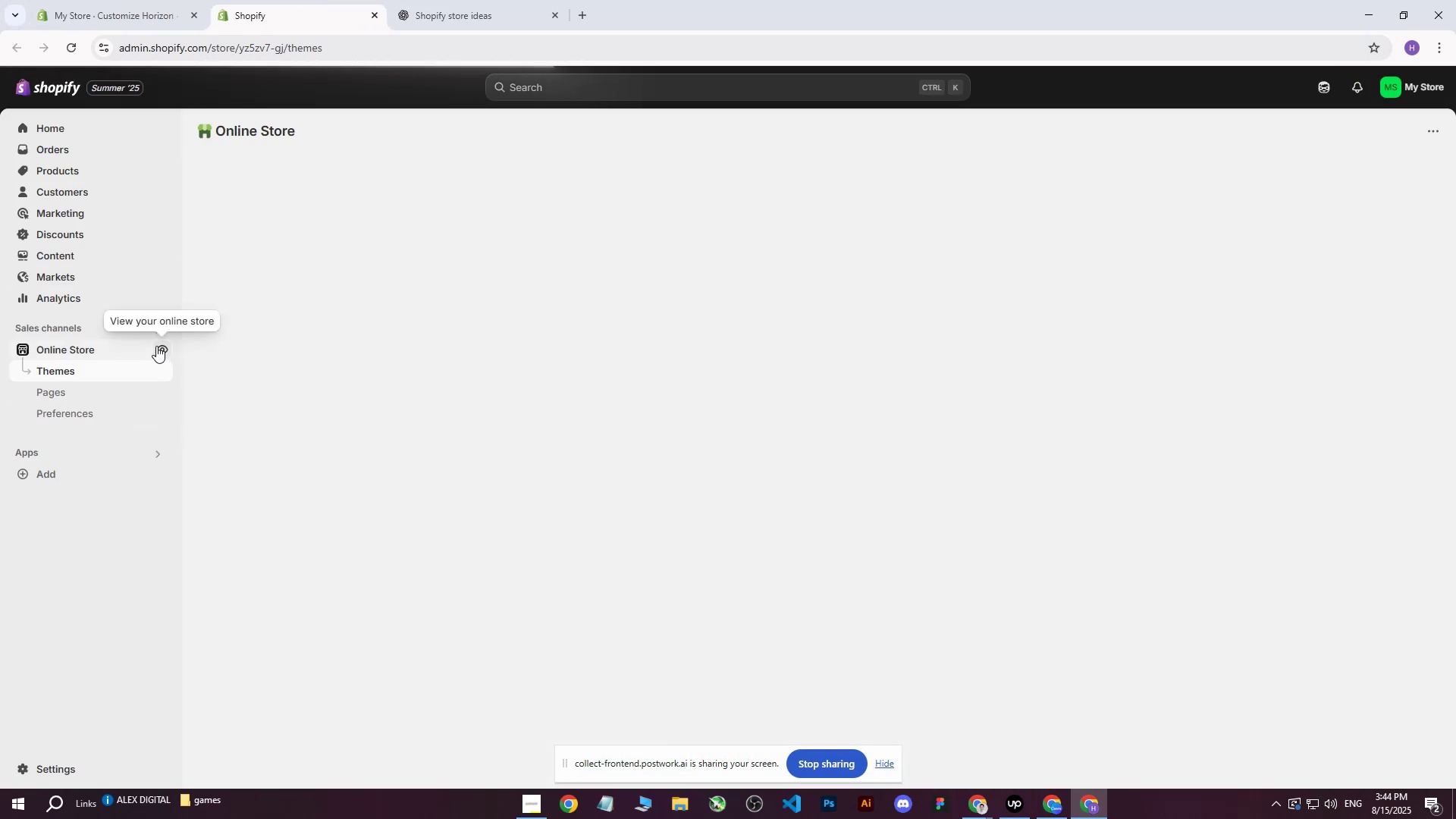 
left_click([162, 349])
 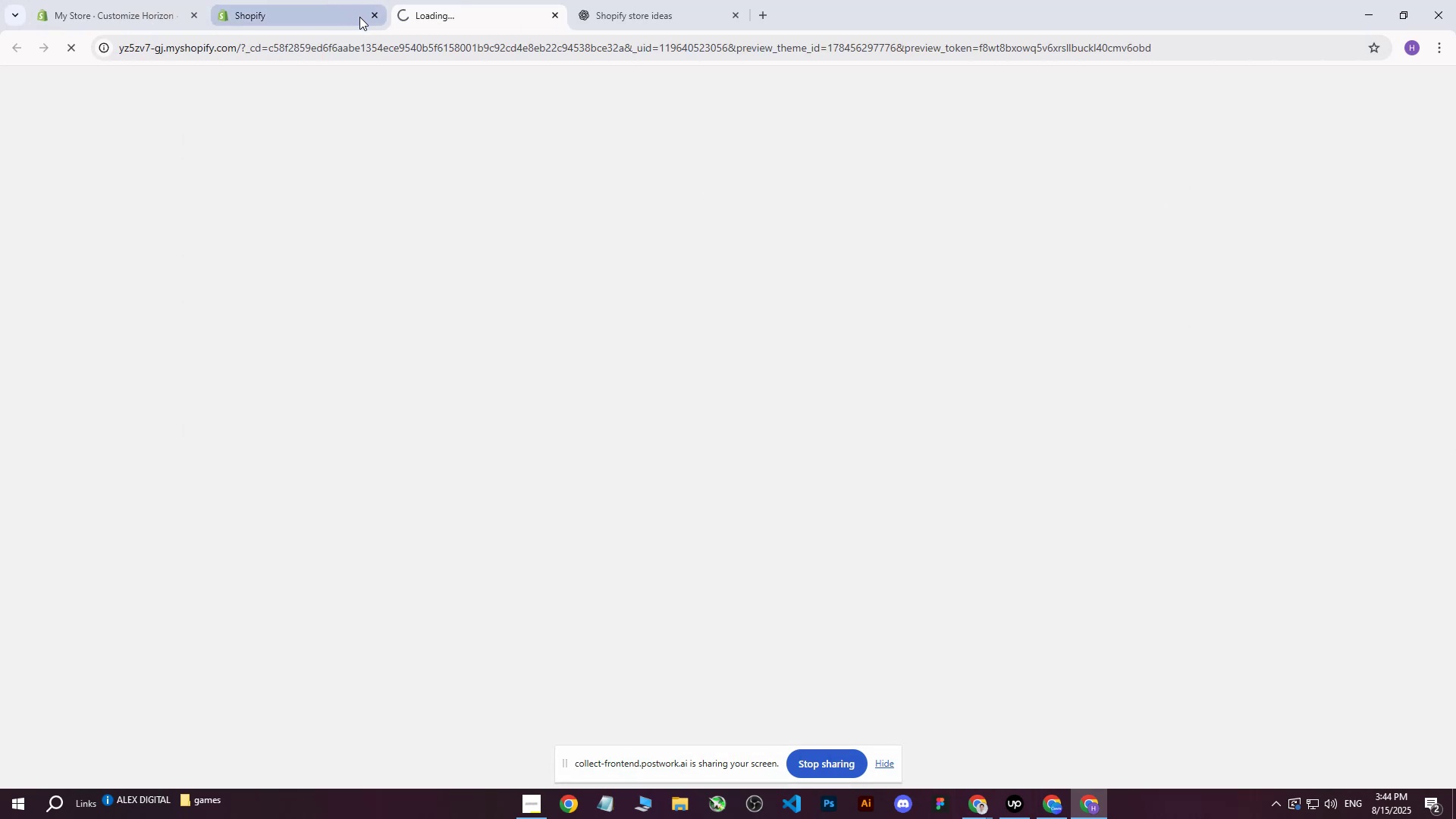 
left_click([375, 13])
 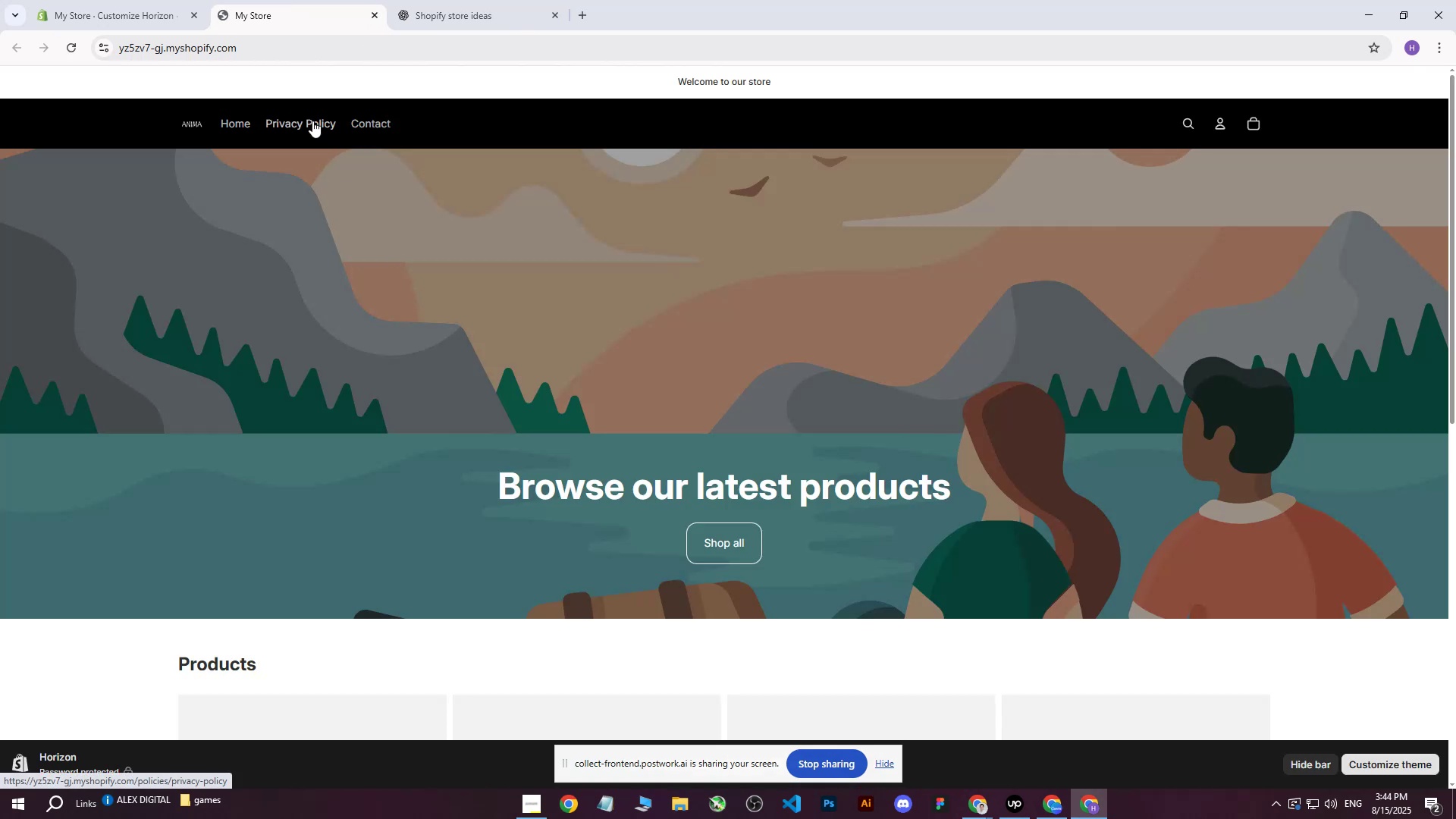 
left_click([237, 128])
 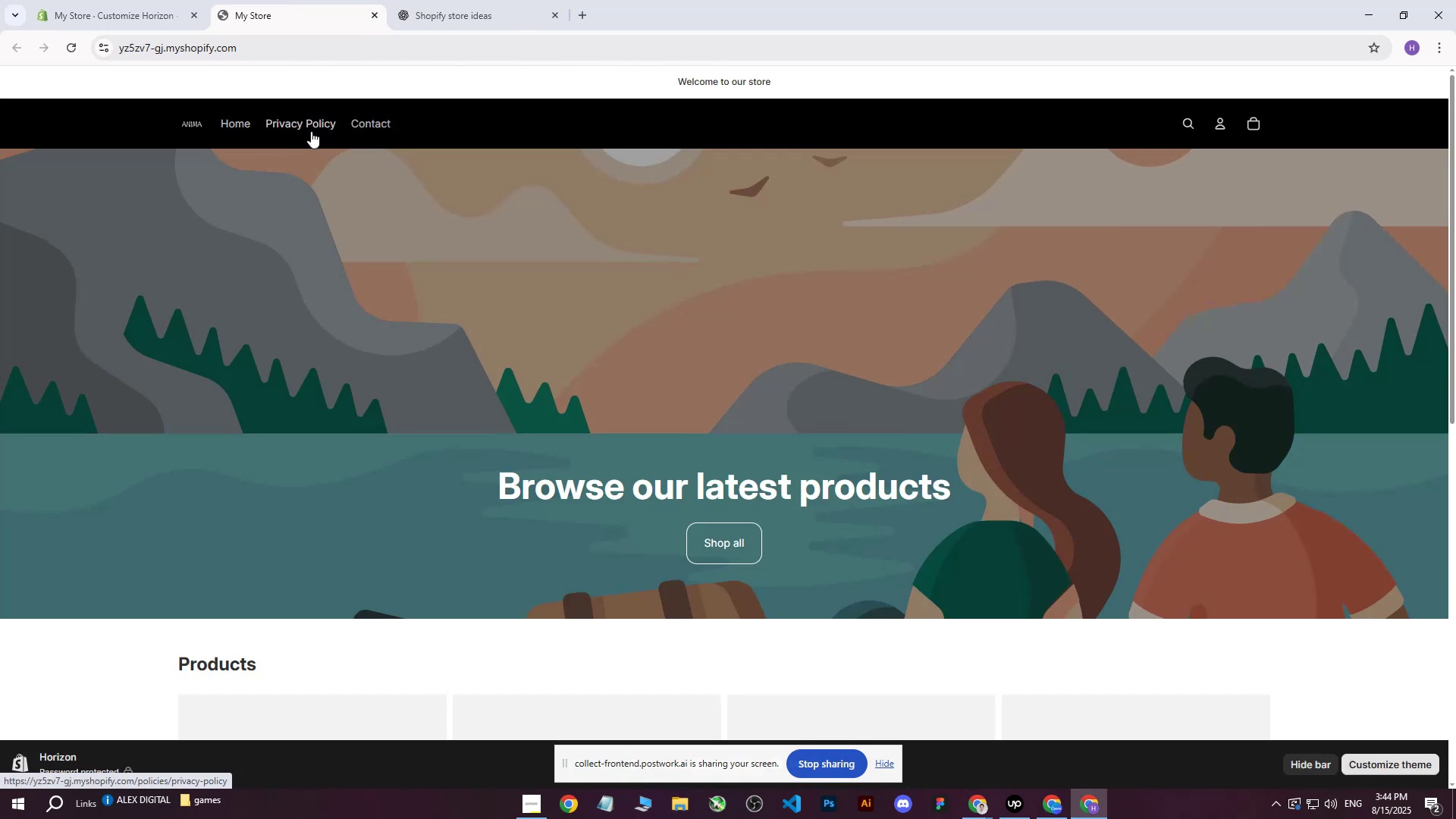 
scroll: coordinate [459, 541], scroll_direction: down, amount: 2.0
 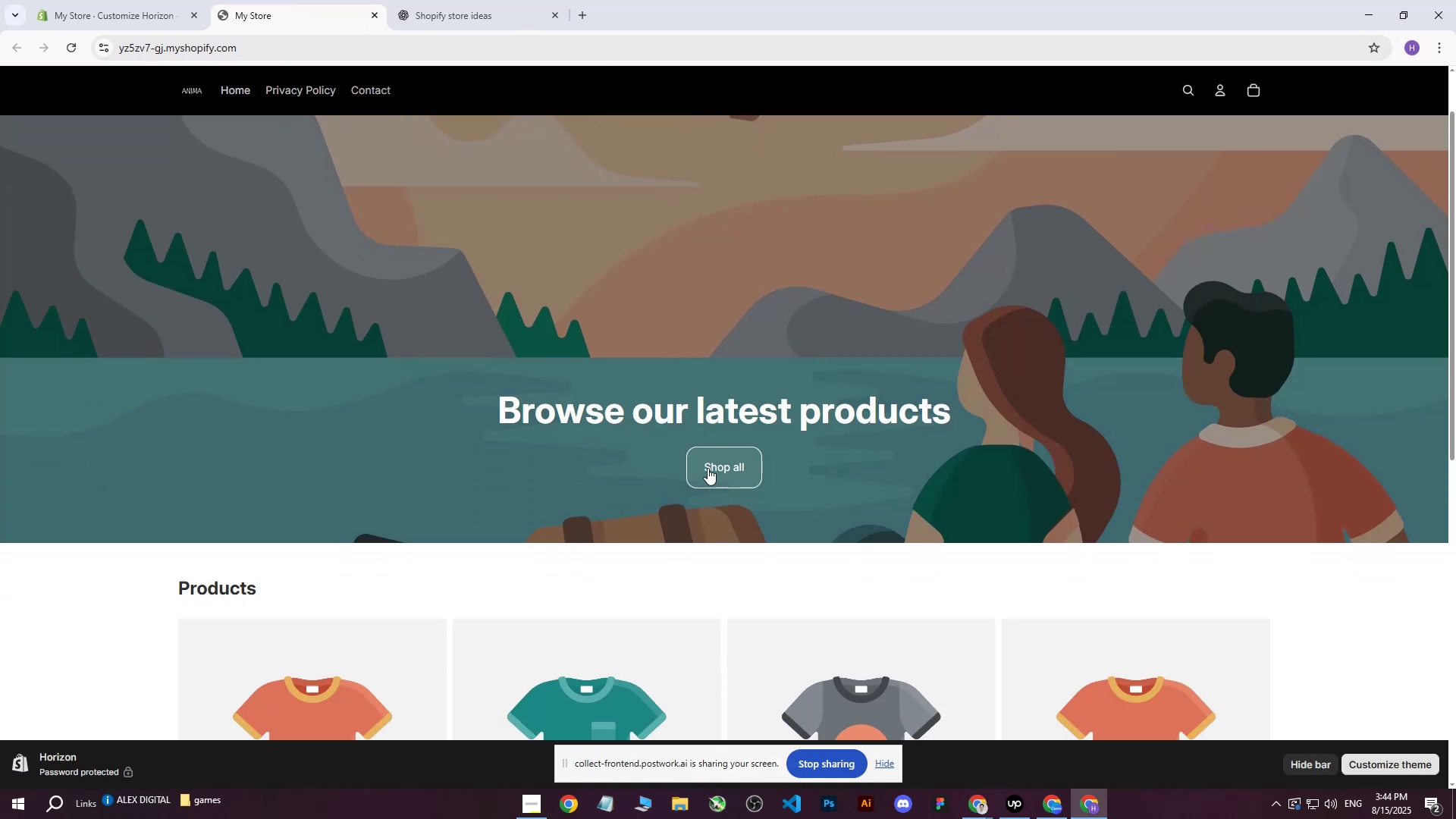 
scroll: coordinate [717, 491], scroll_direction: up, amount: 1.0
 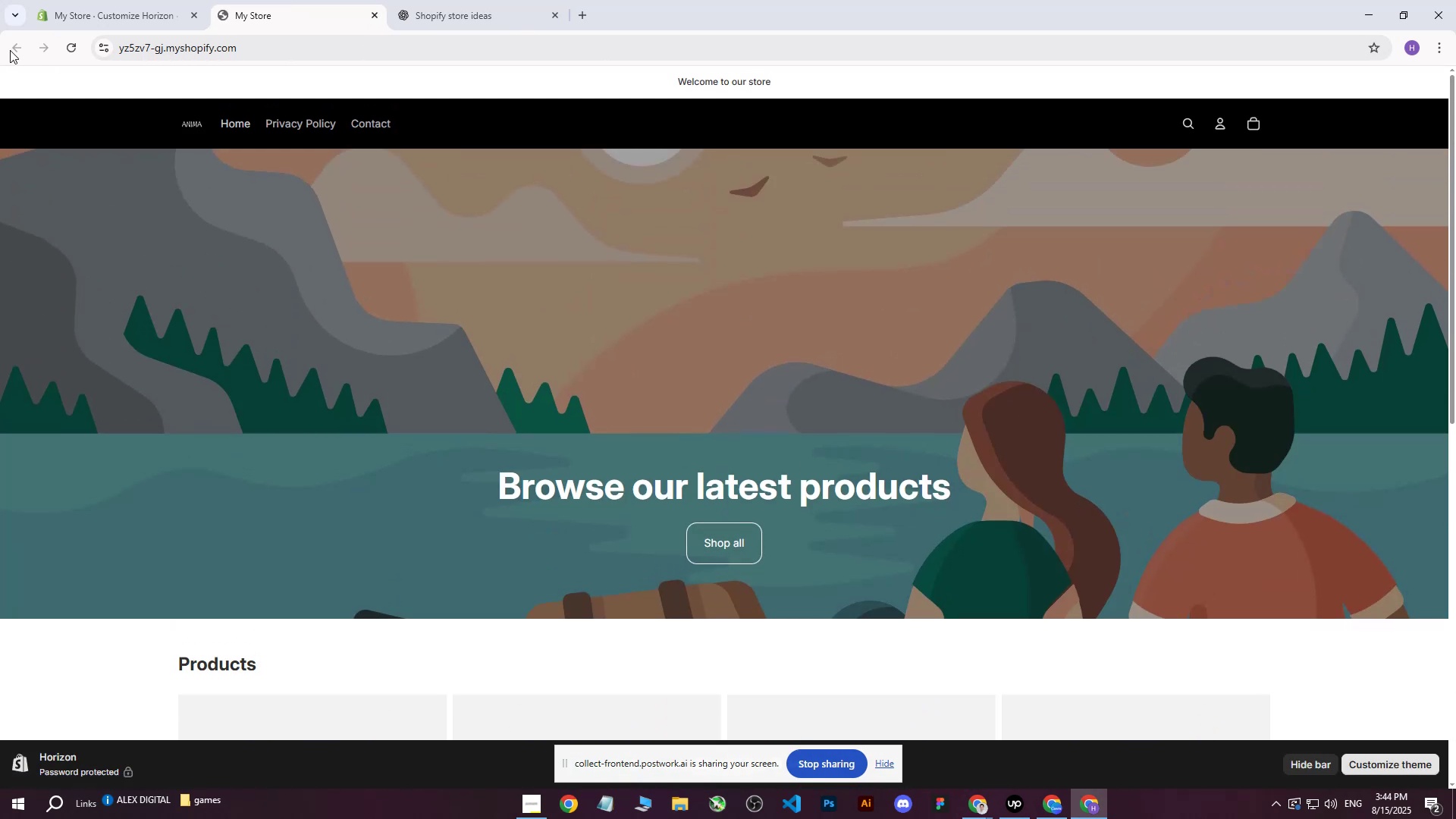 
left_click([159, 0])
 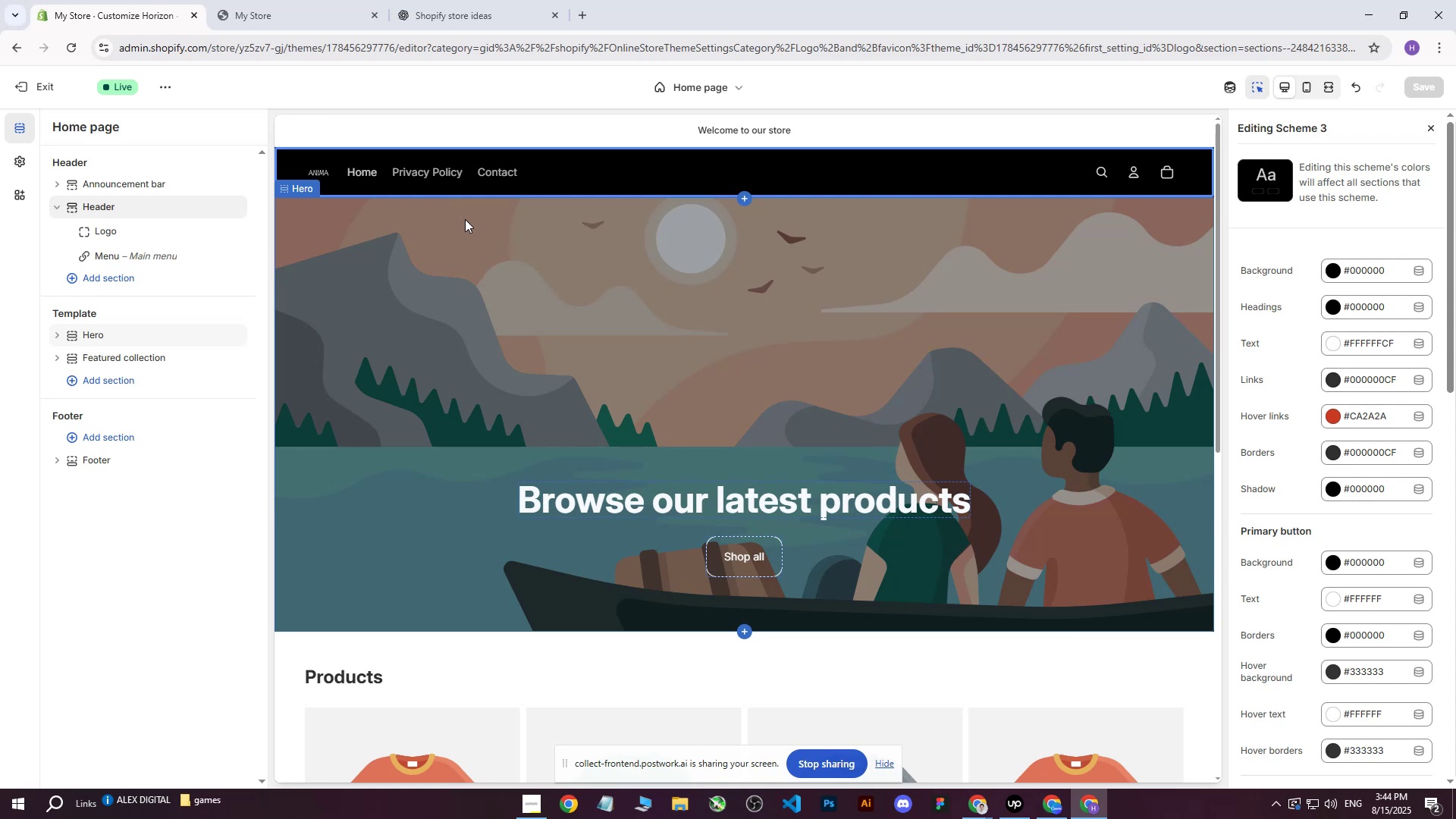 
left_click([284, 0])
 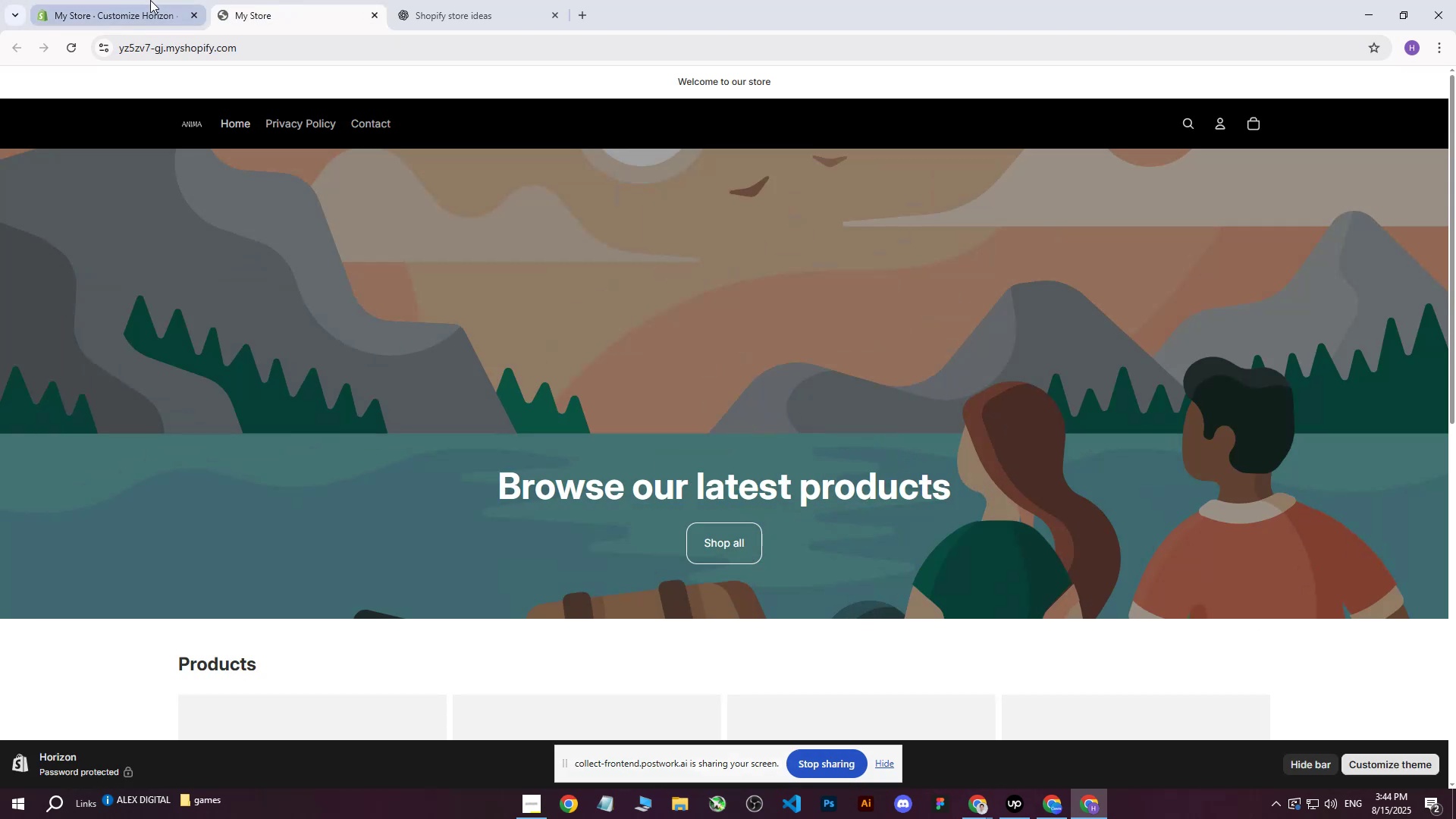 
left_click([150, 0])
 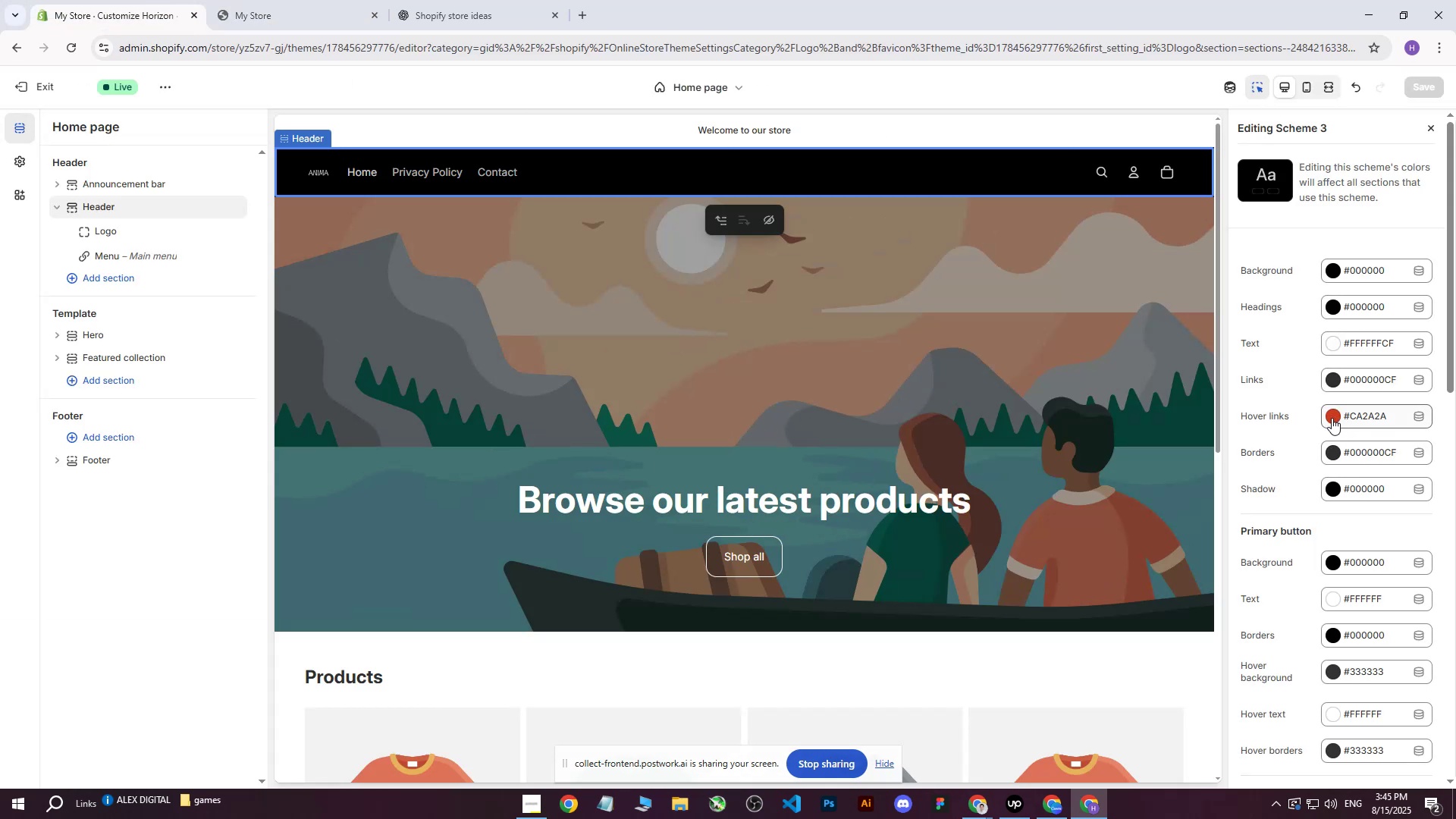 
scroll: coordinate [1360, 464], scroll_direction: down, amount: 2.0
 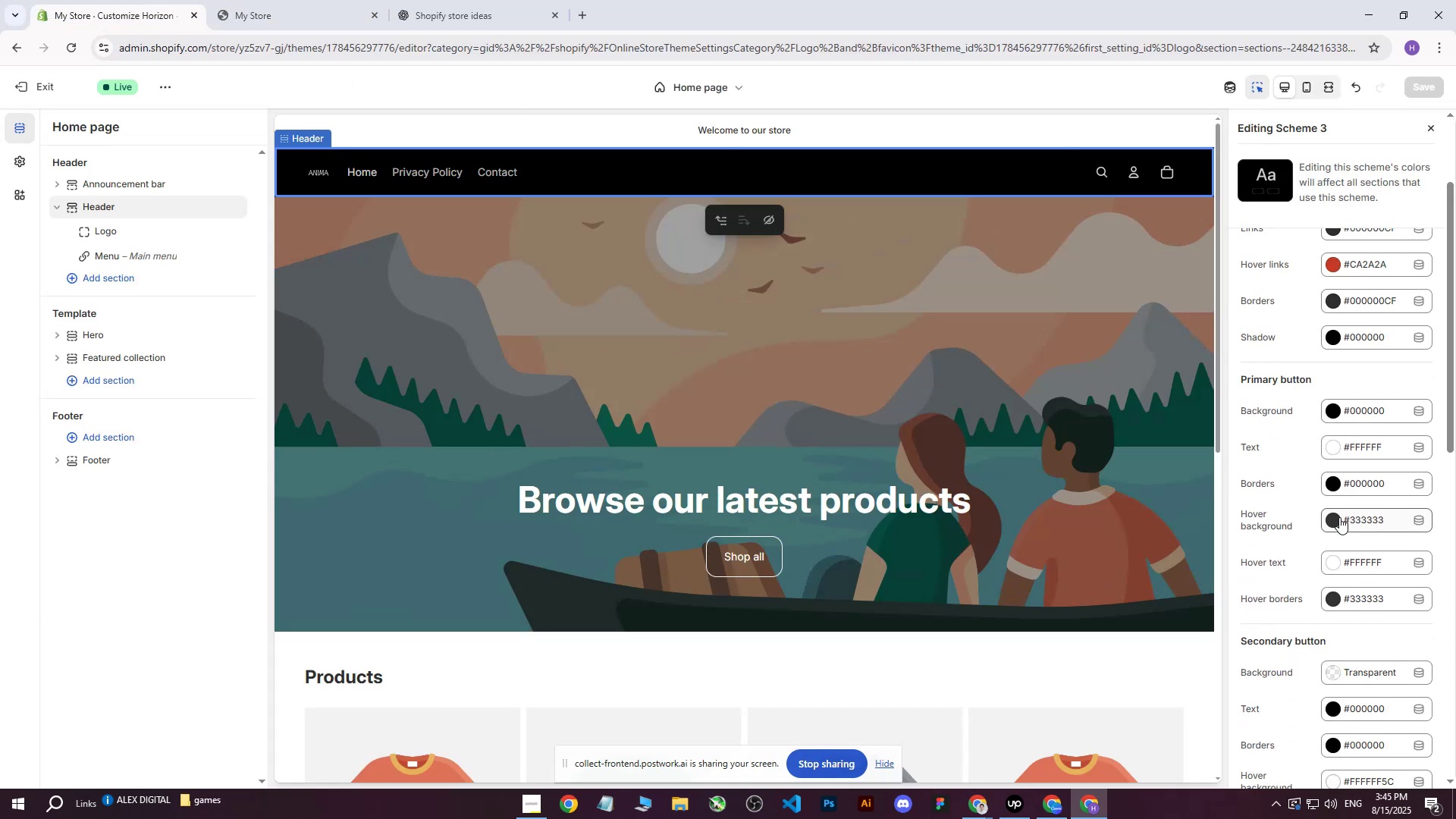 
scroll: coordinate [952, 435], scroll_direction: up, amount: 2.0
 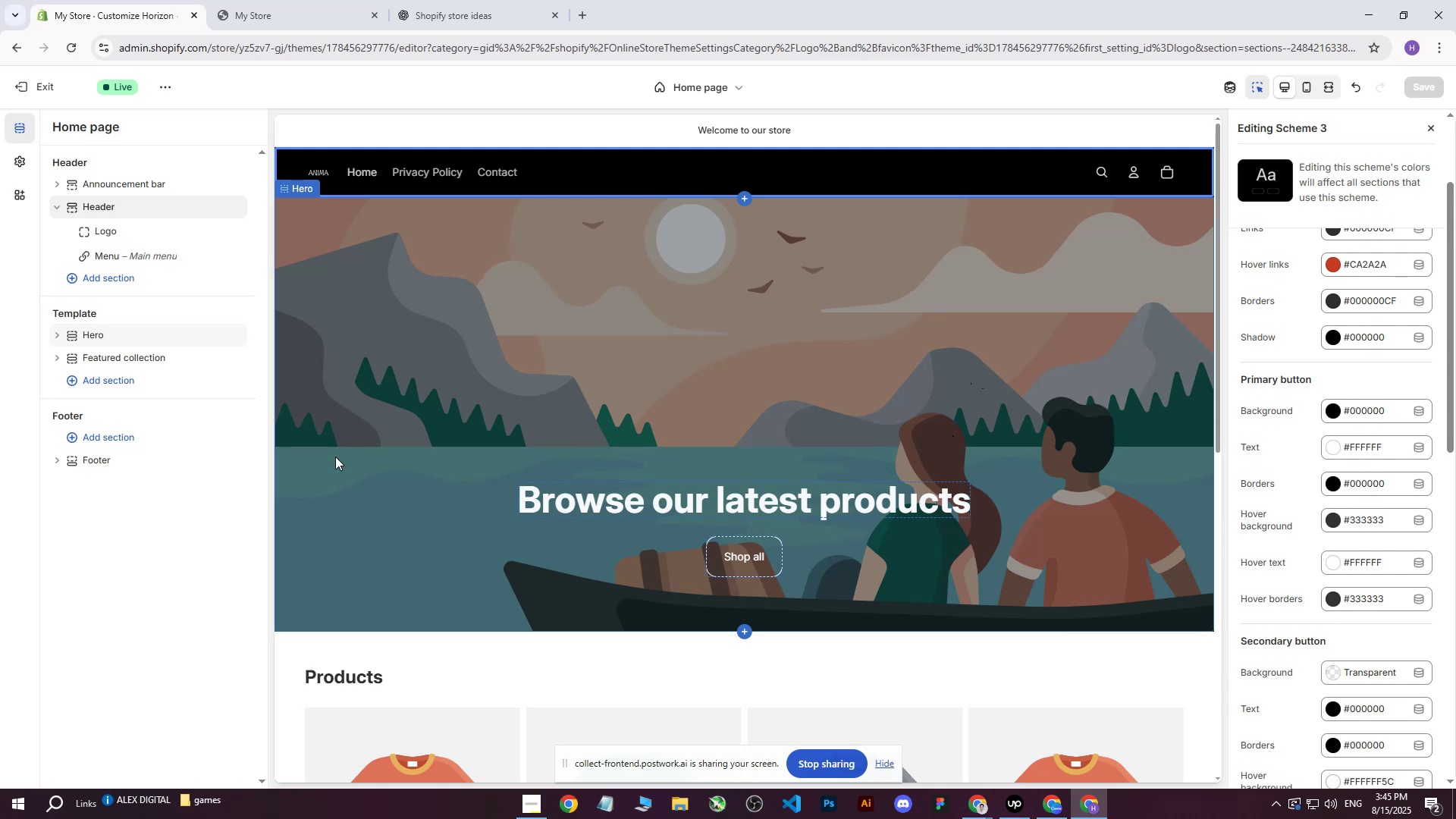 
left_click([230, 615])
 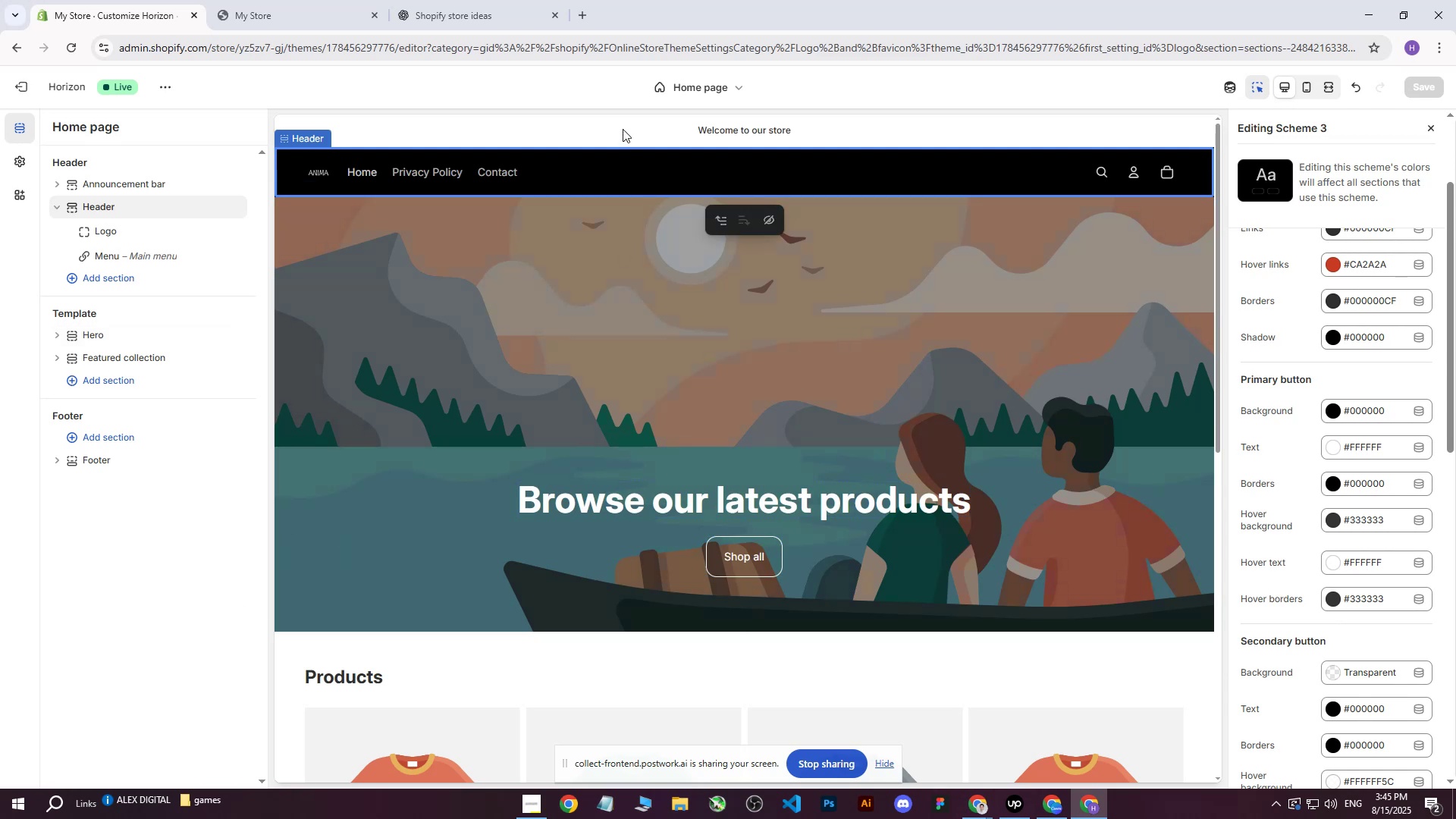 
left_click([618, 127])
 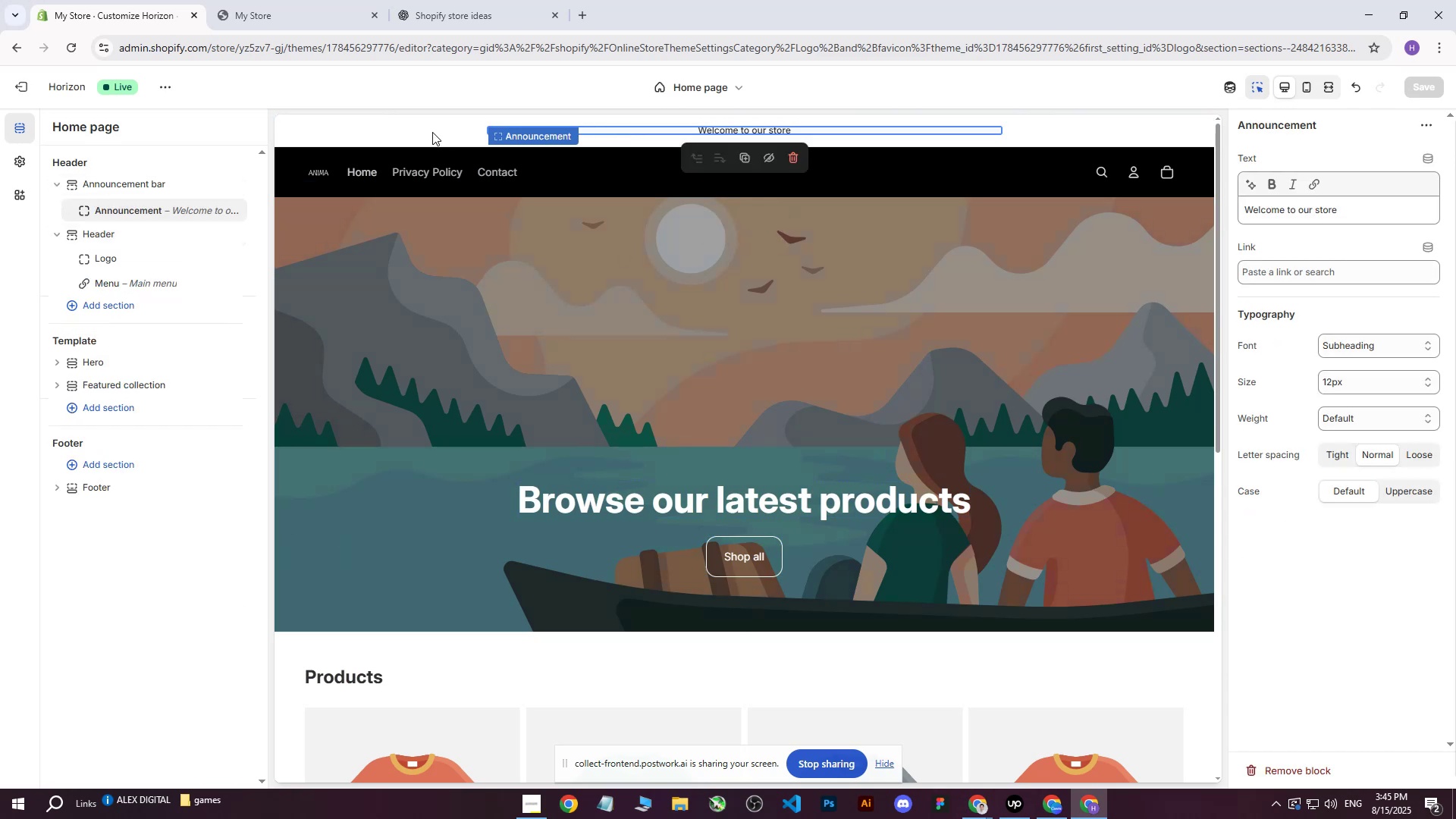 
left_click([432, 132])
 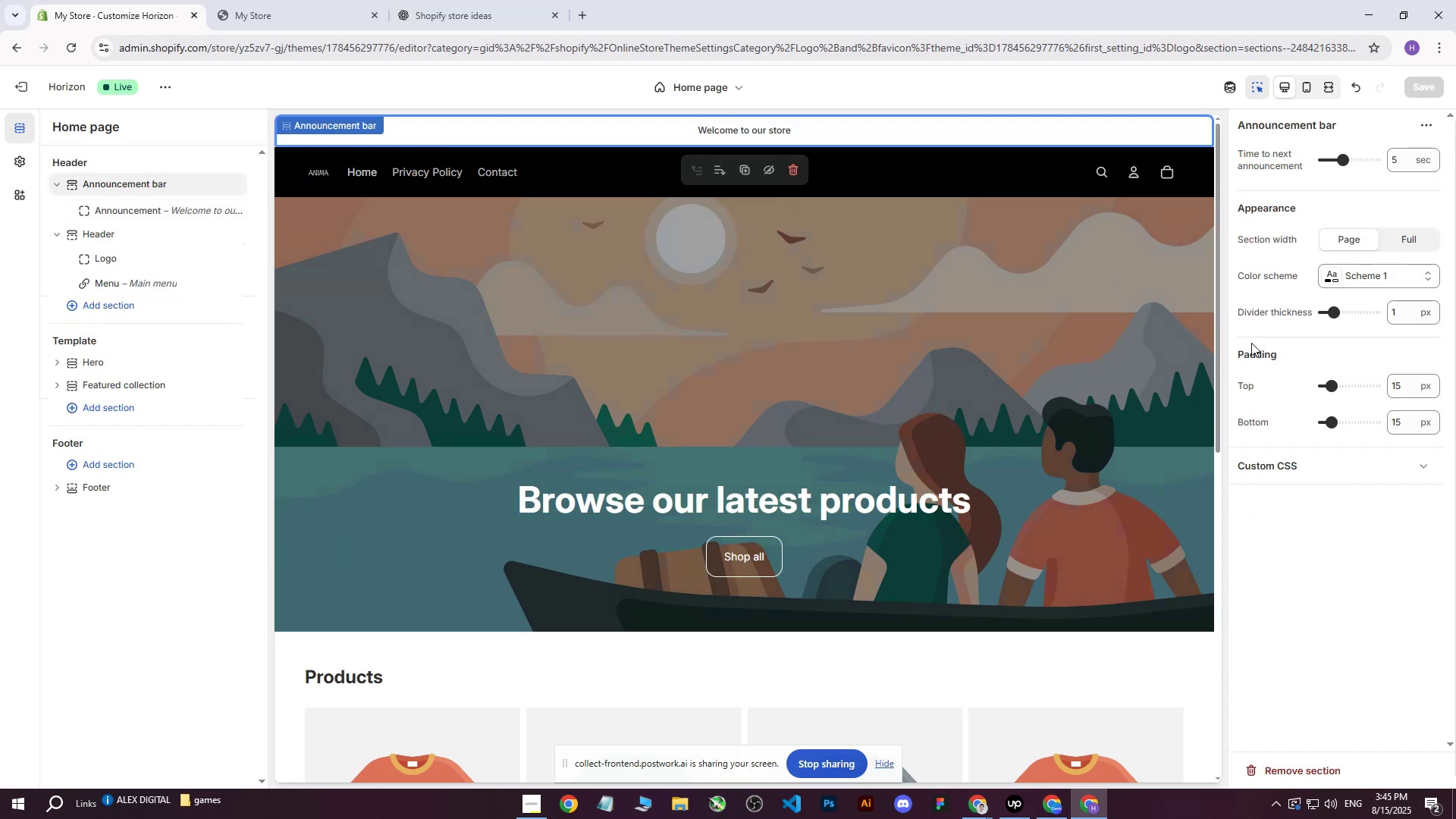 
scroll: coordinate [1130, 413], scroll_direction: down, amount: 1.0
 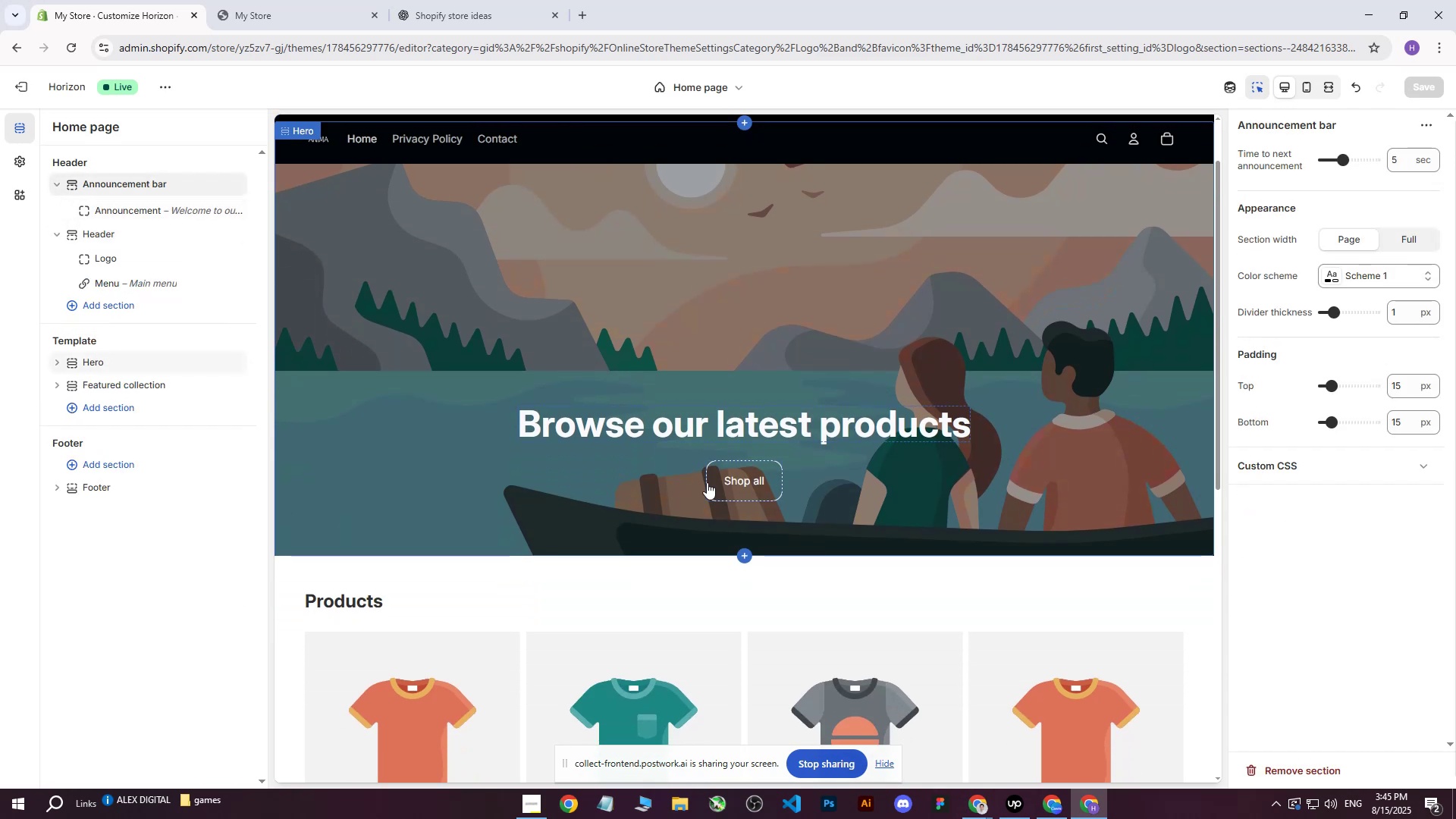 
scroll: coordinate [691, 500], scroll_direction: up, amount: 3.0
 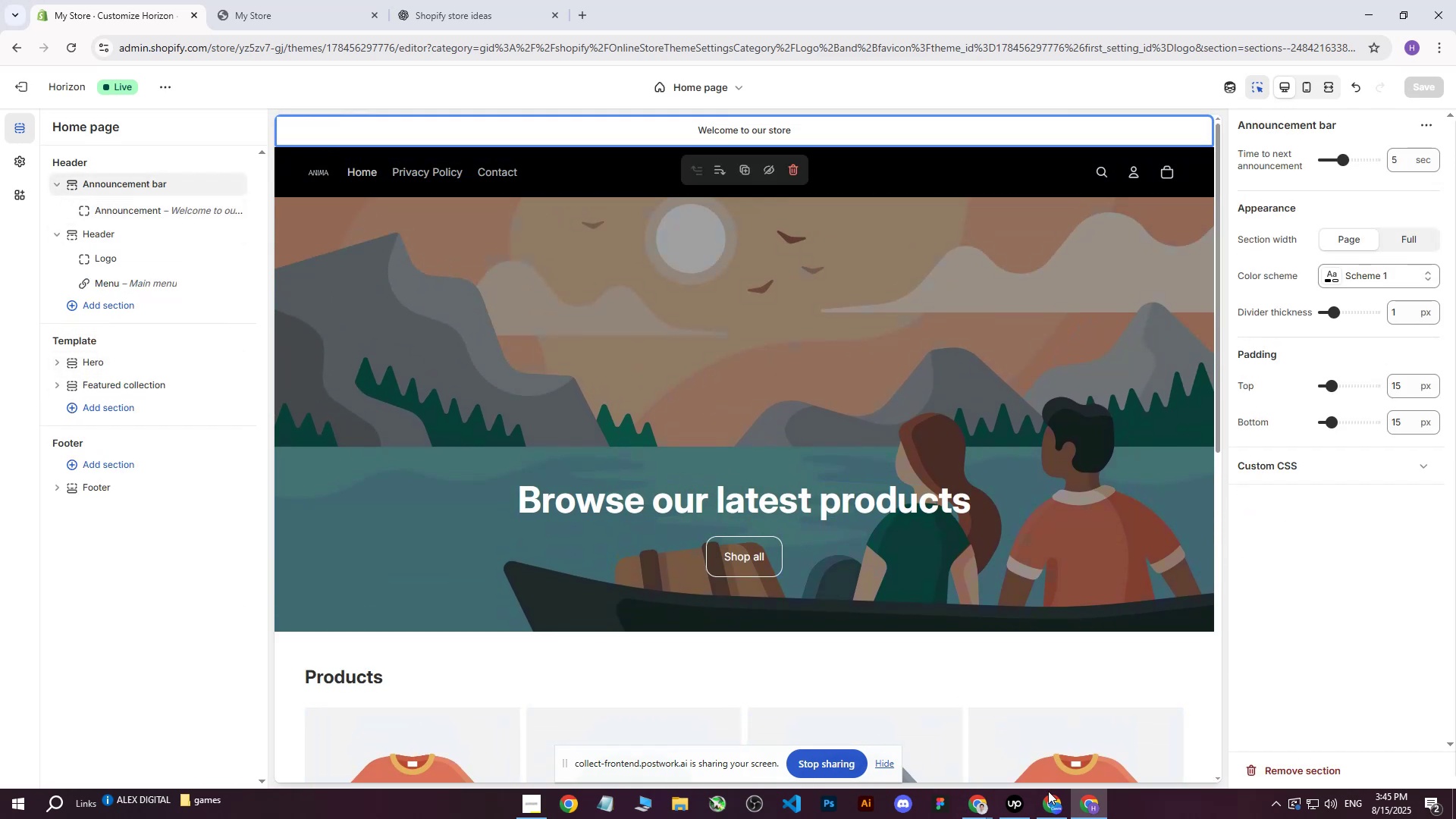 
left_click([1050, 808])
 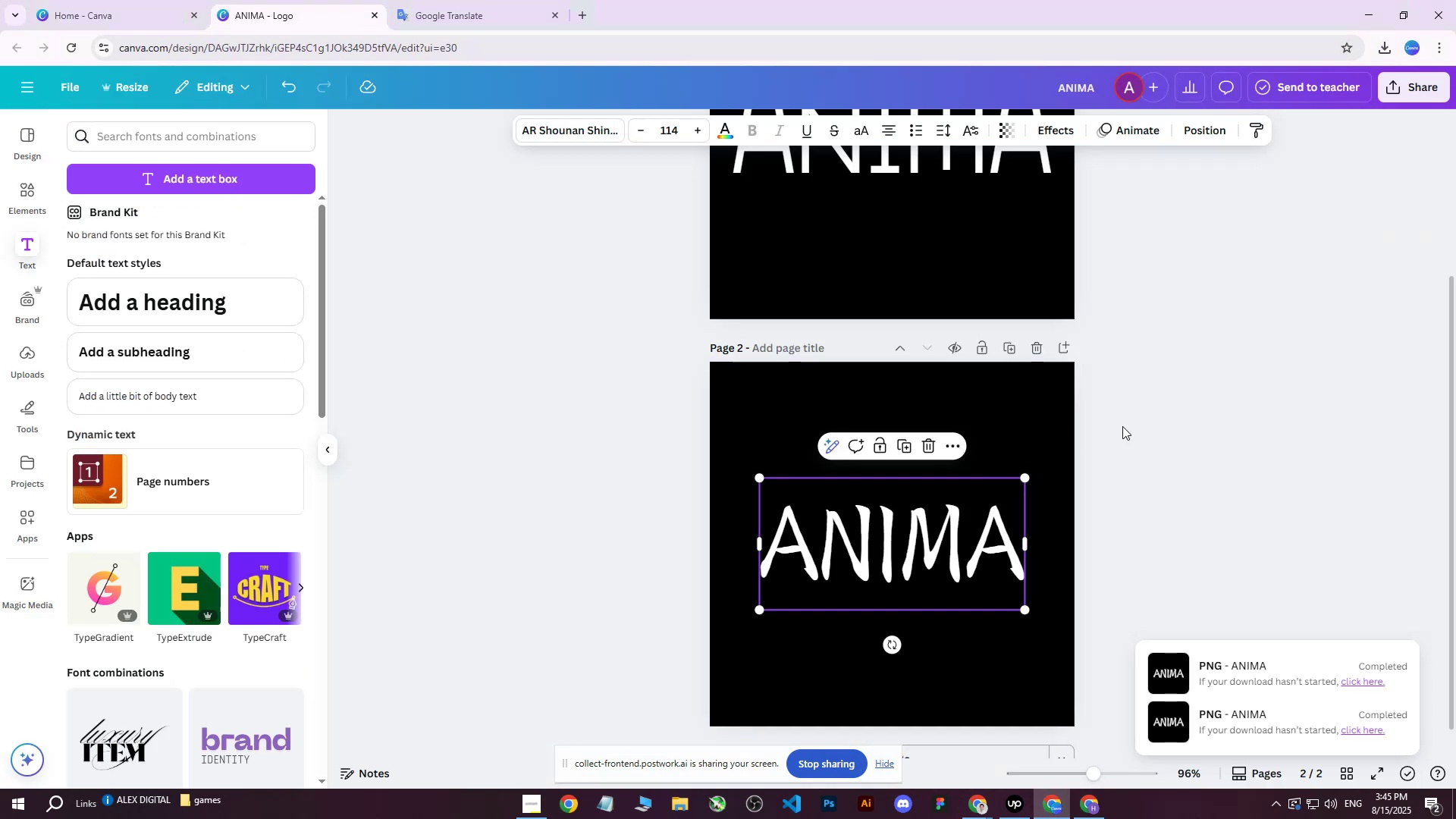 
left_click([1203, 373])
 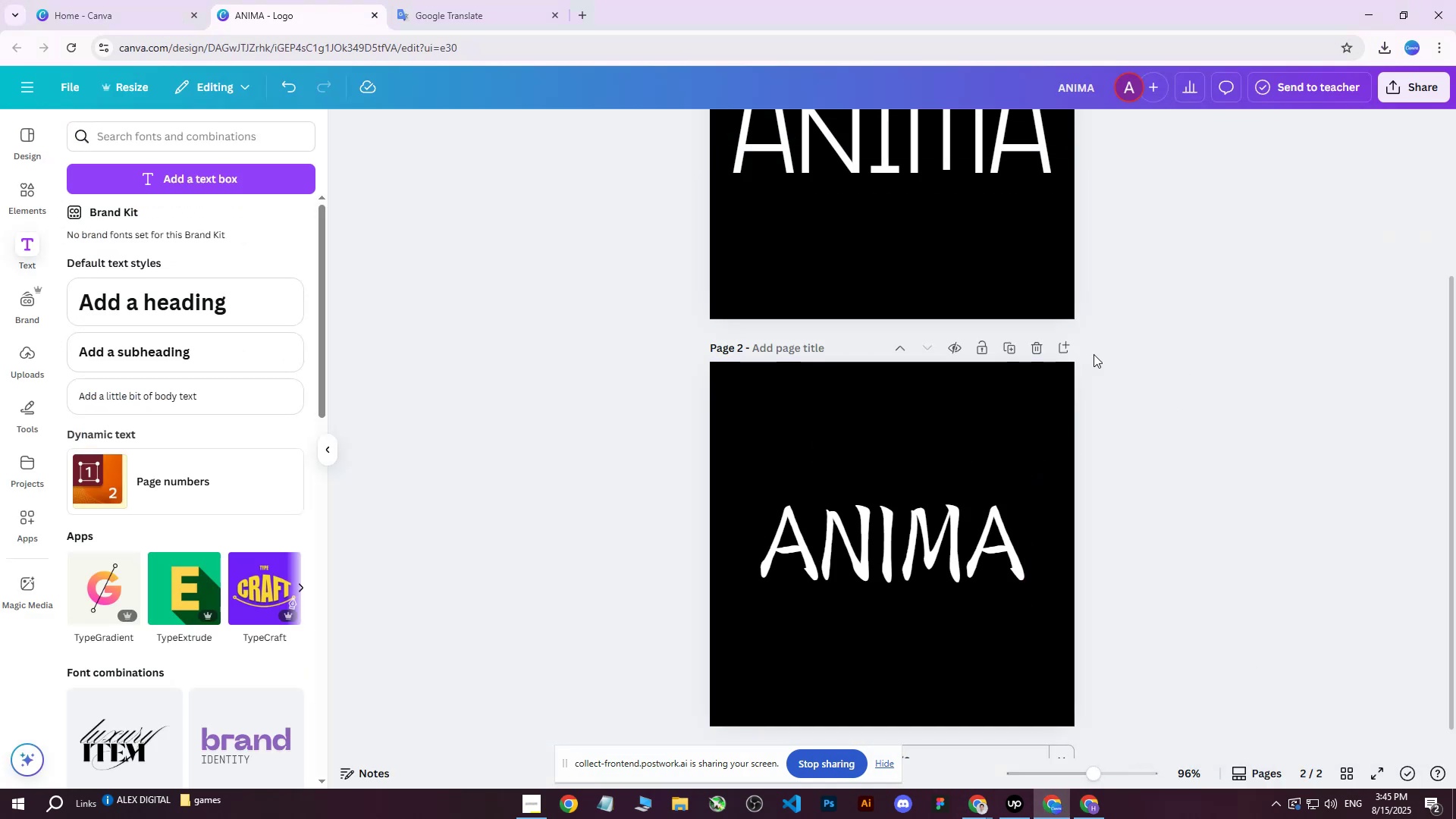 
scroll: coordinate [1070, 326], scroll_direction: none, amount: 0.0
 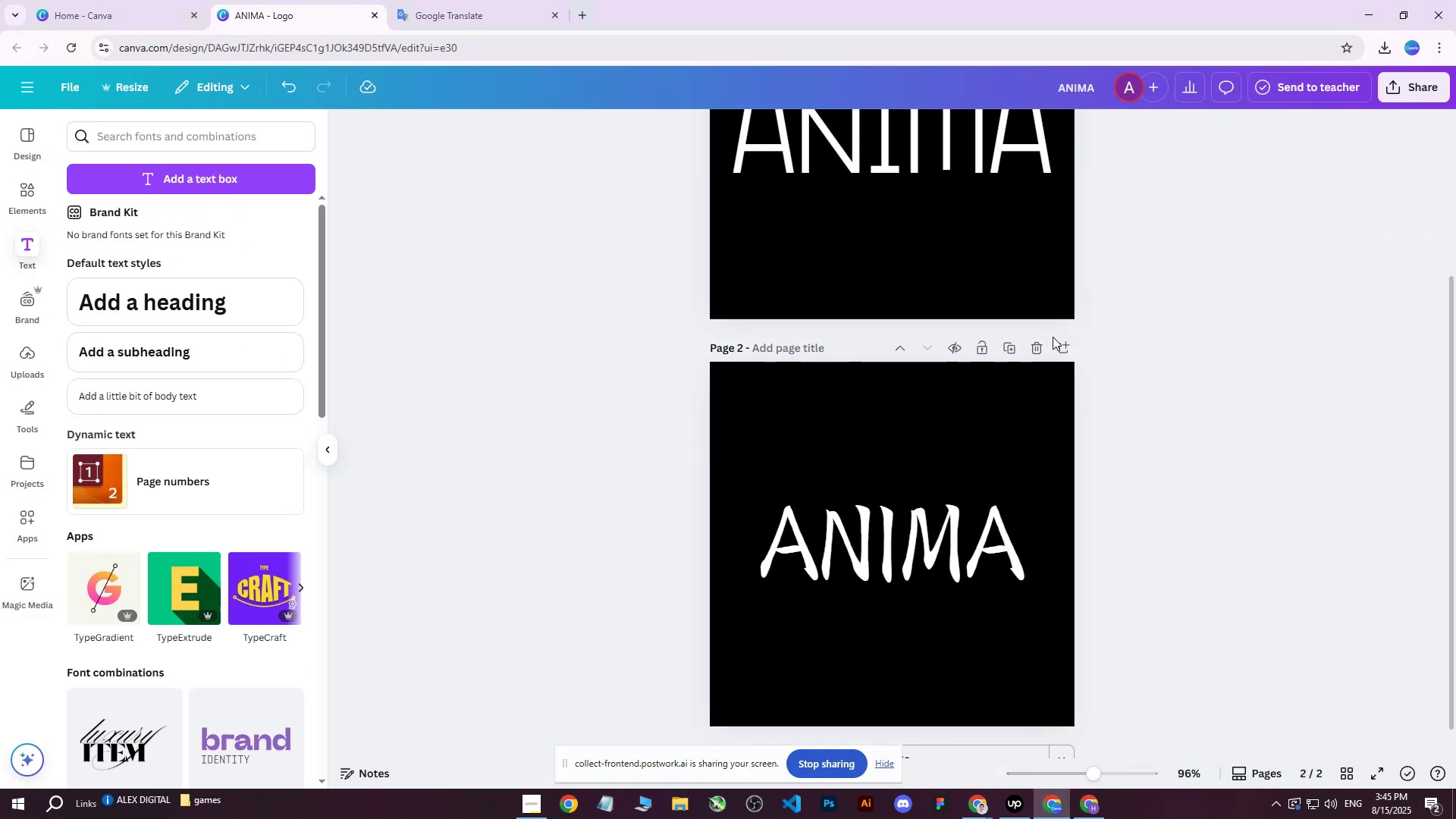 
double_click([1059, 350])
 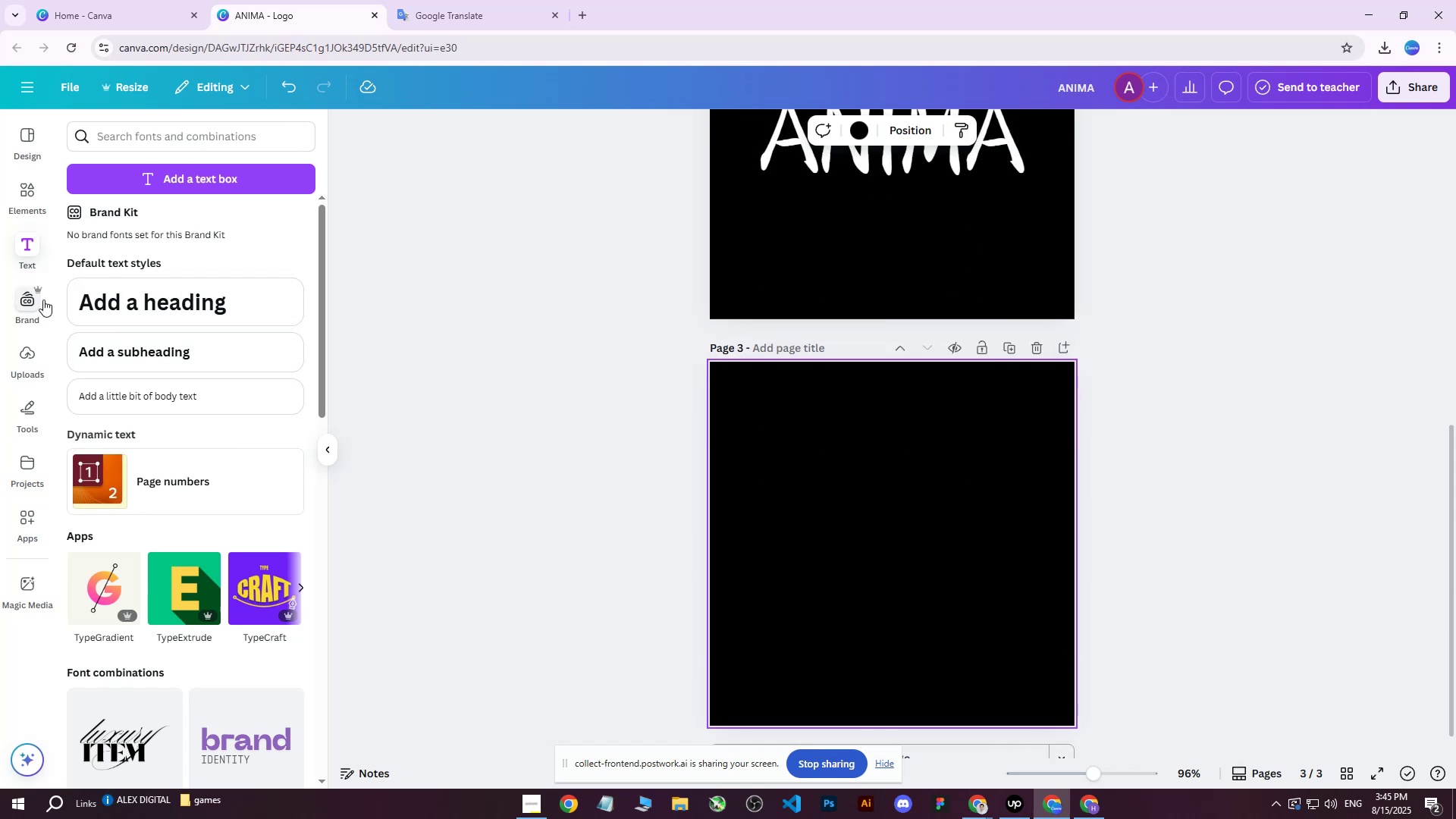 
left_click([23, 361])
 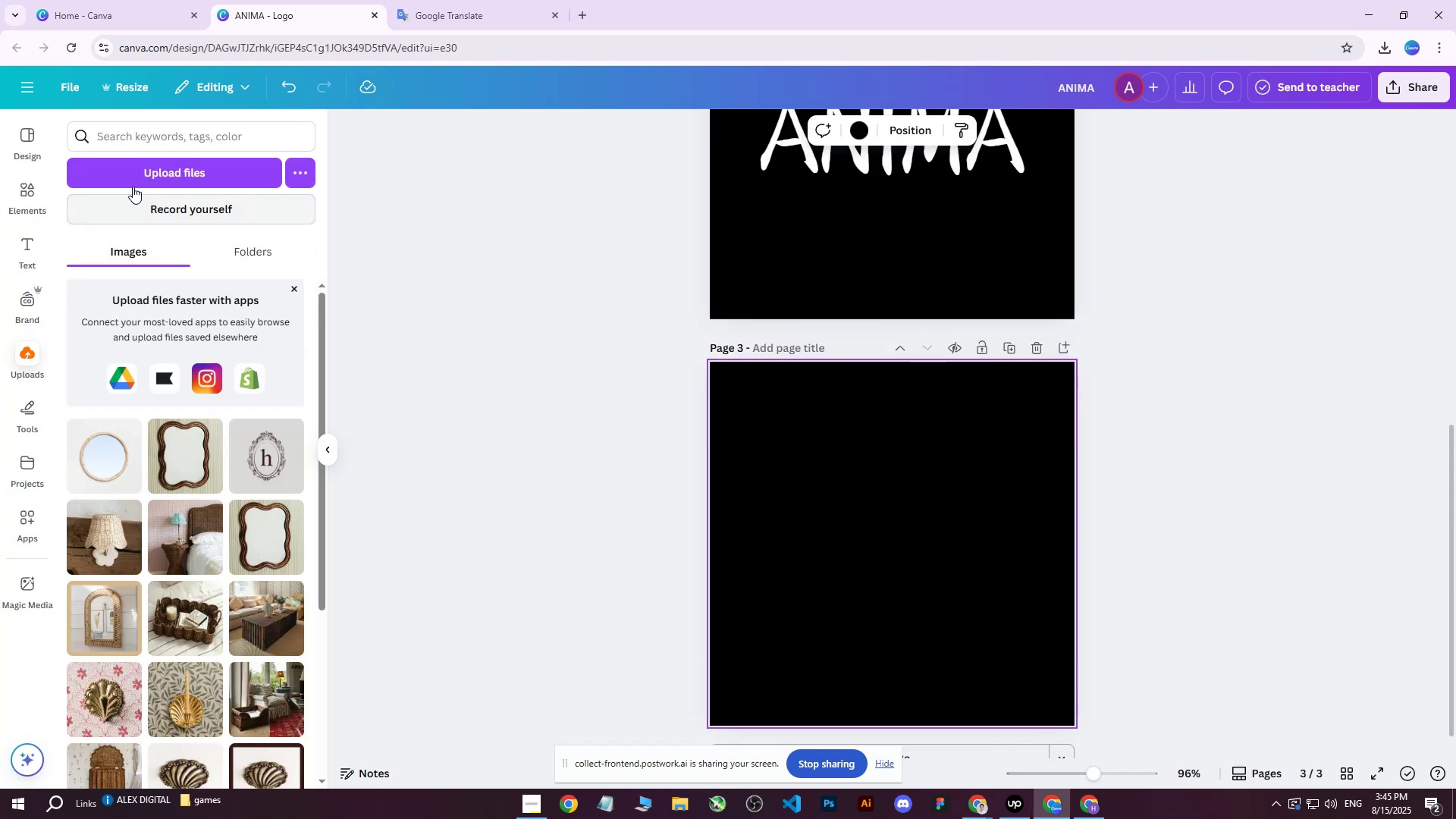 
left_click([134, 177])
 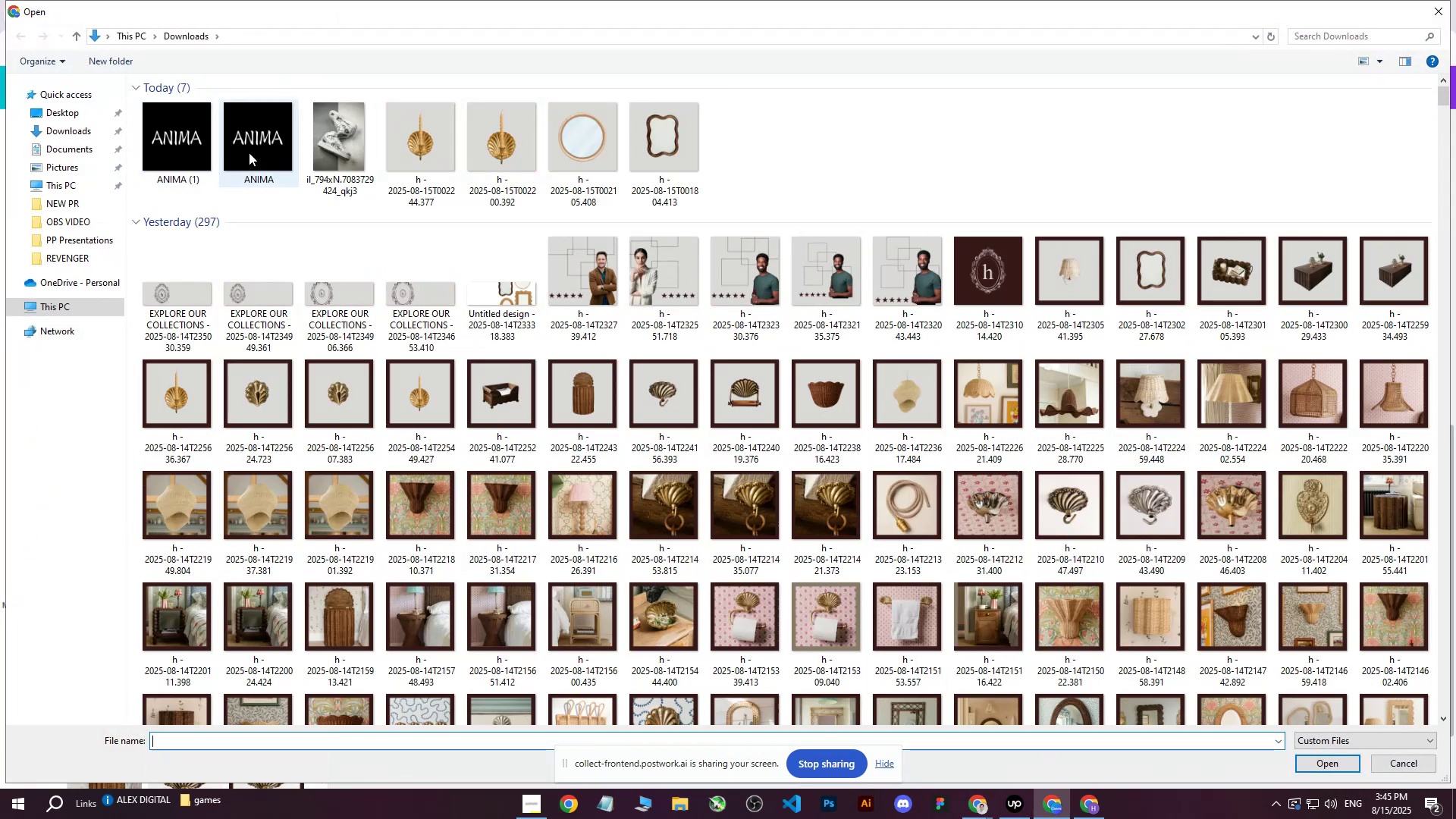 
left_click([341, 152])
 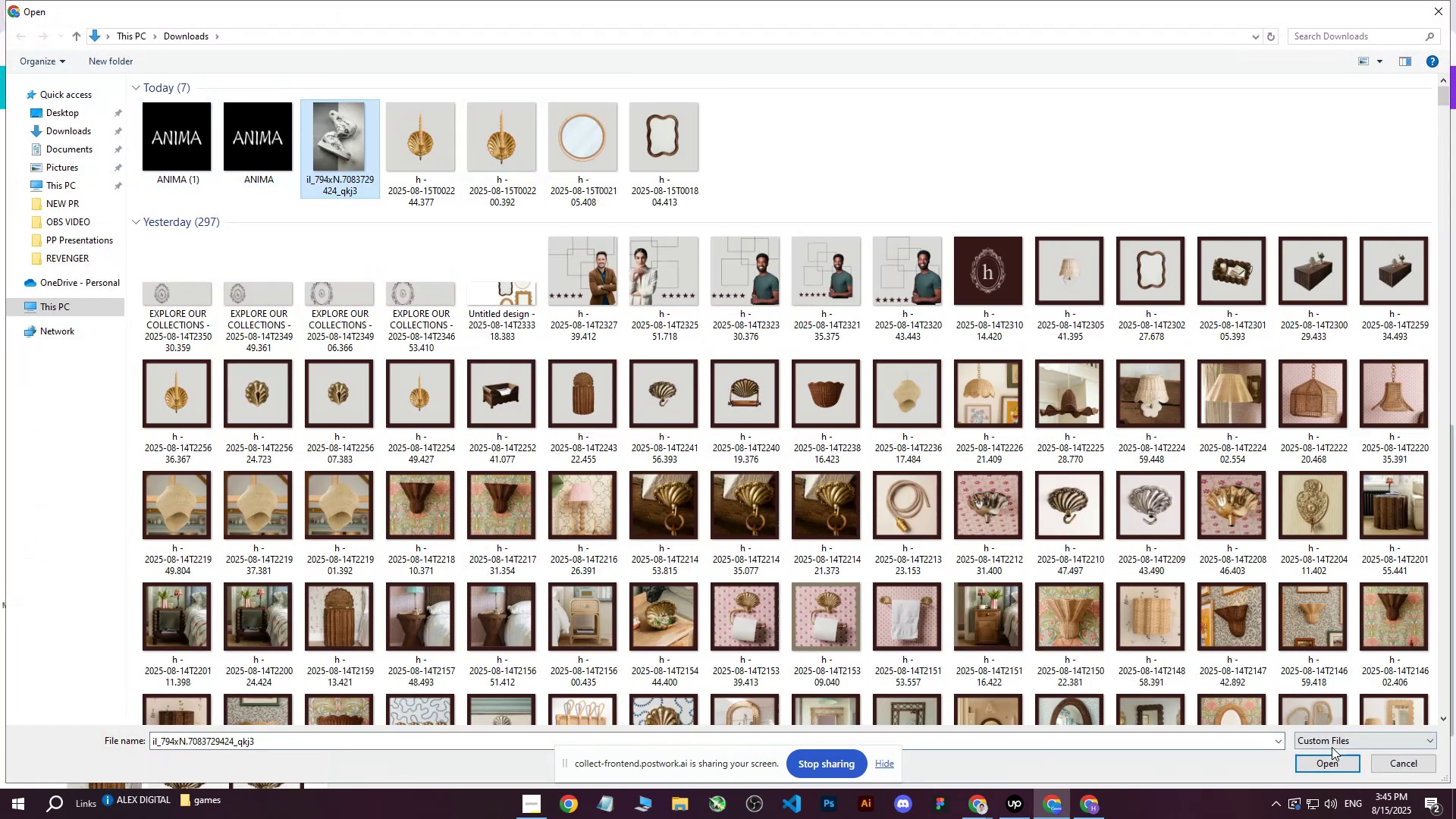 
left_click([1327, 761])
 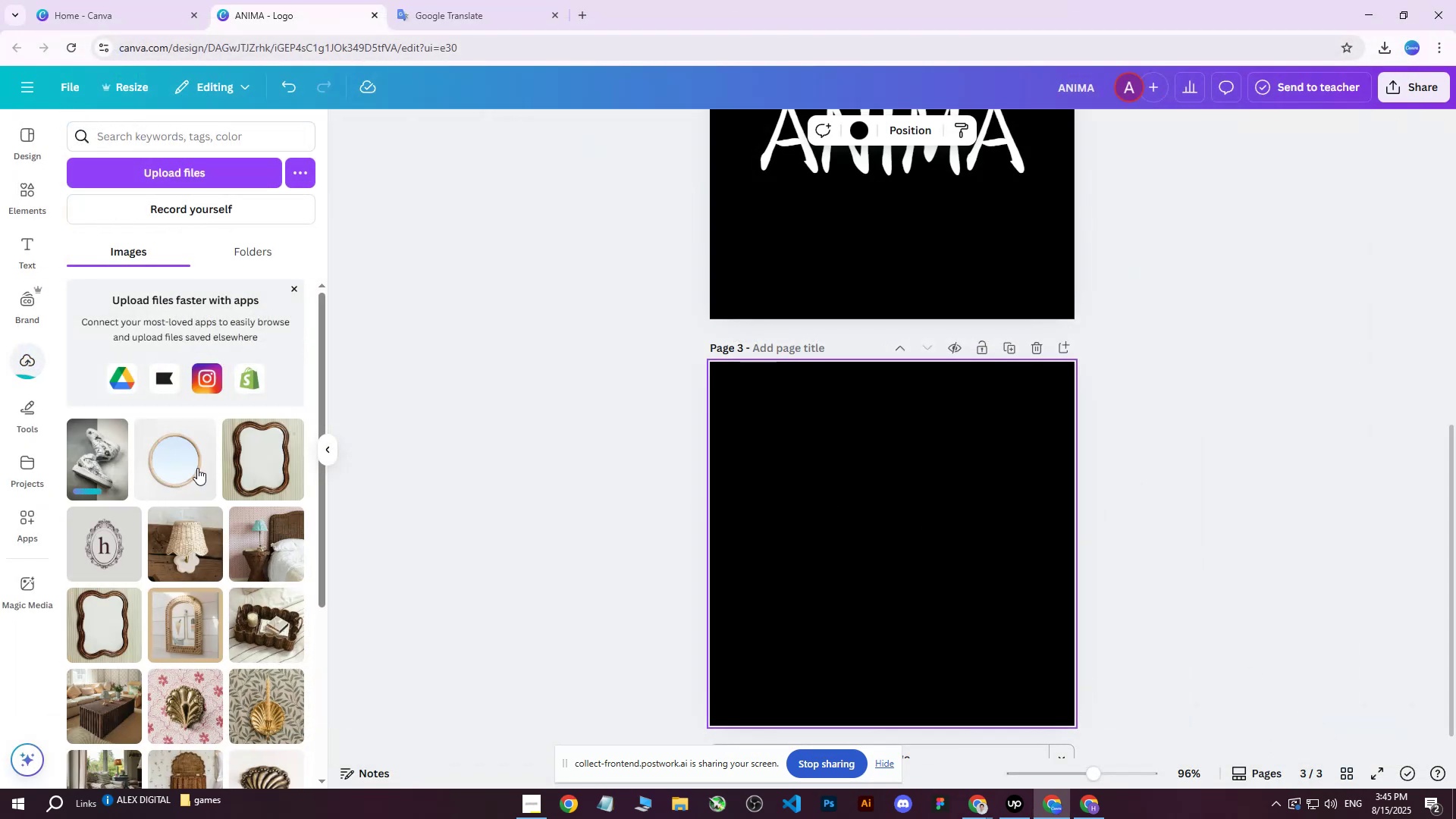 
left_click([95, 461])
 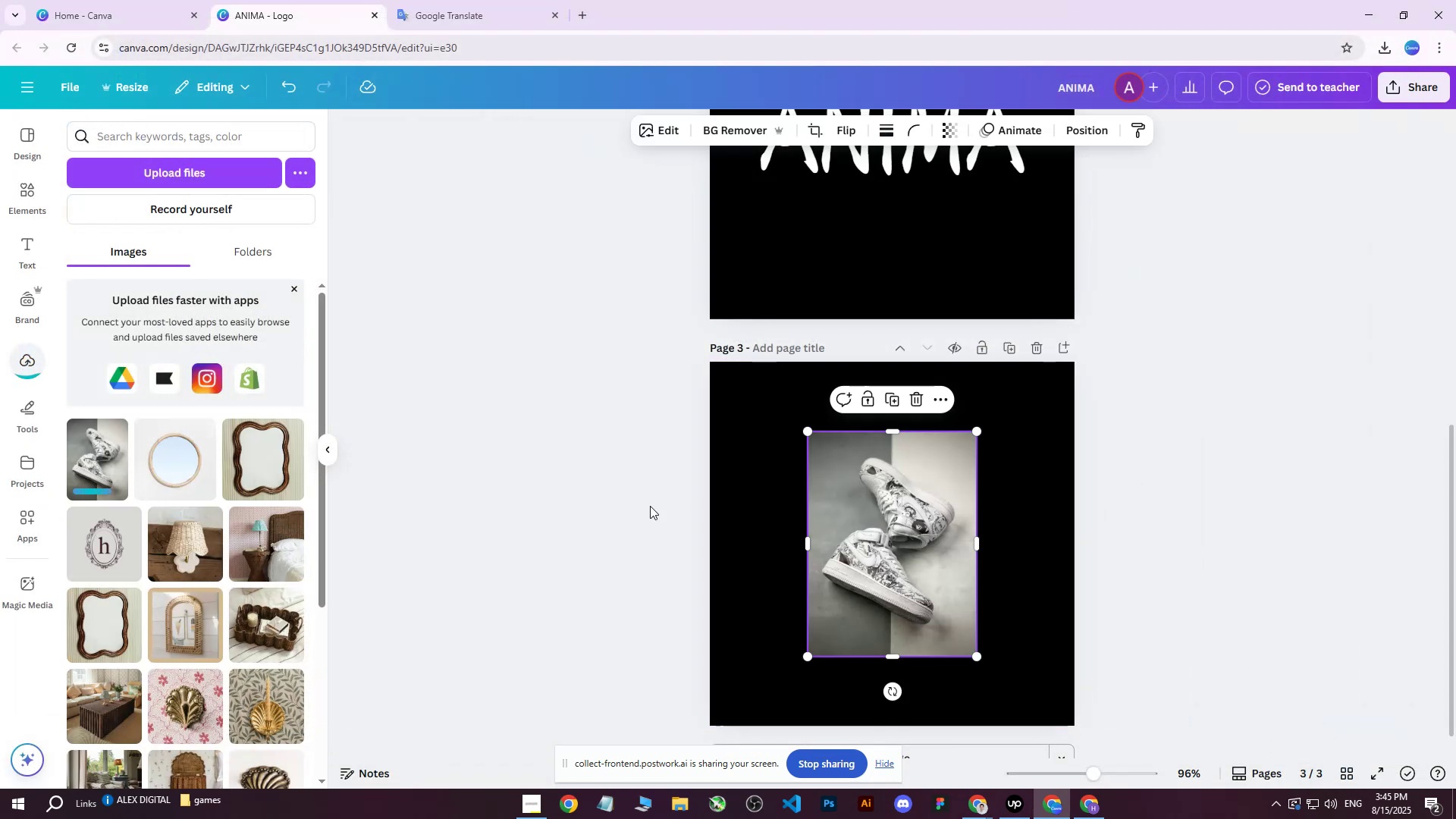 
scroll: coordinate [787, 516], scroll_direction: down, amount: 2.0
 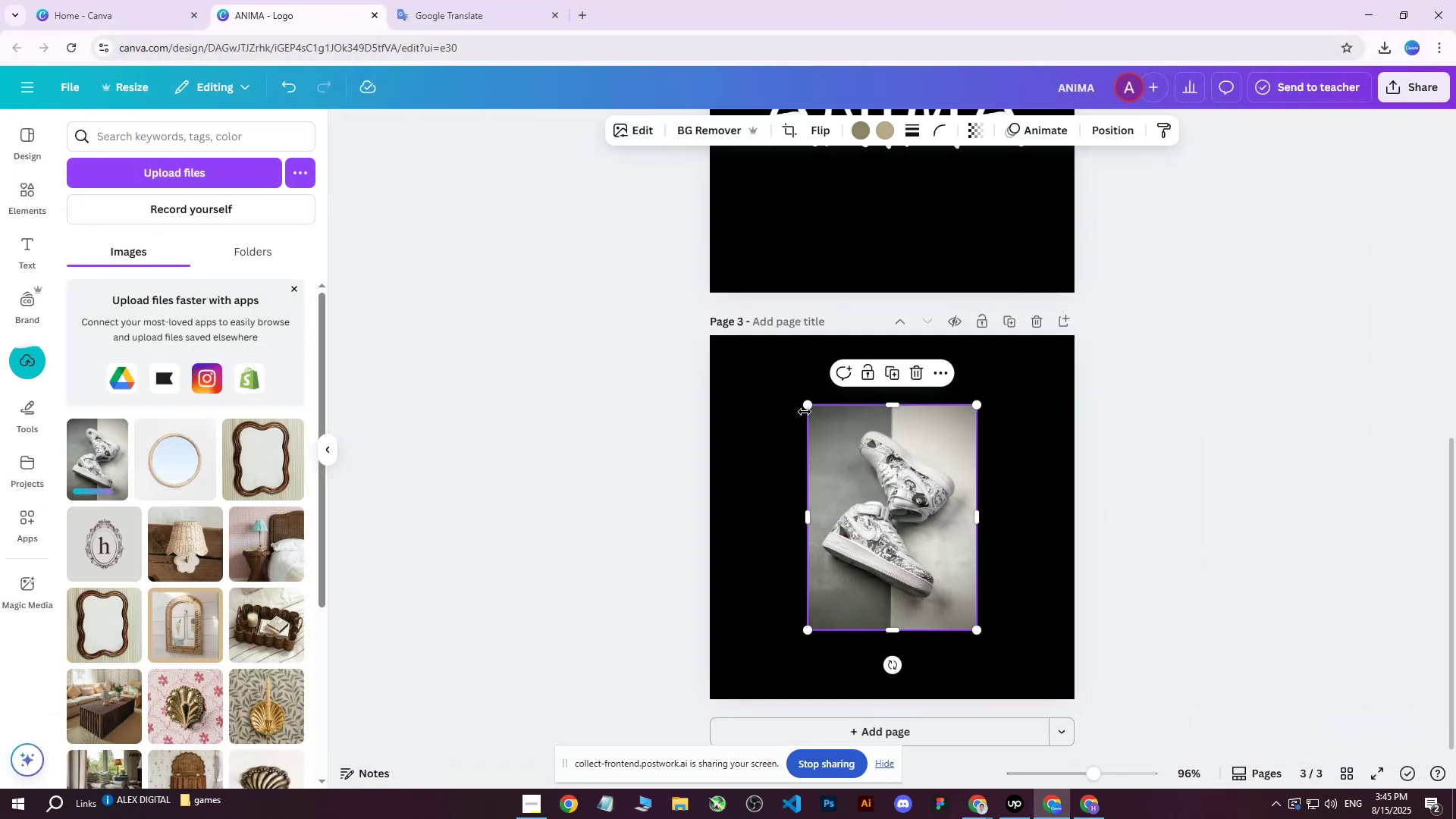 
left_click_drag(start_coordinate=[810, 410], to_coordinate=[799, 366])
 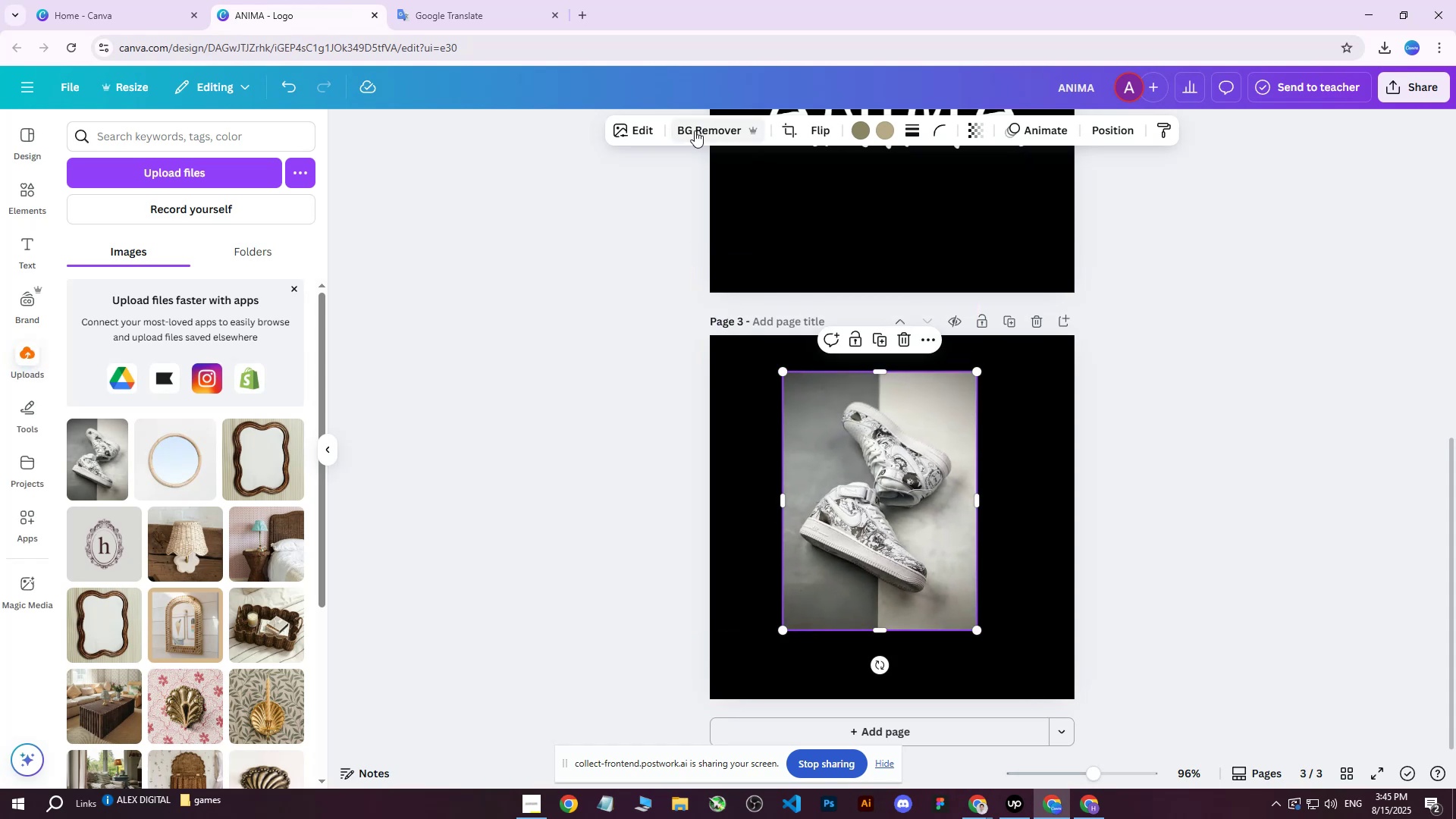 
left_click([695, 130])
 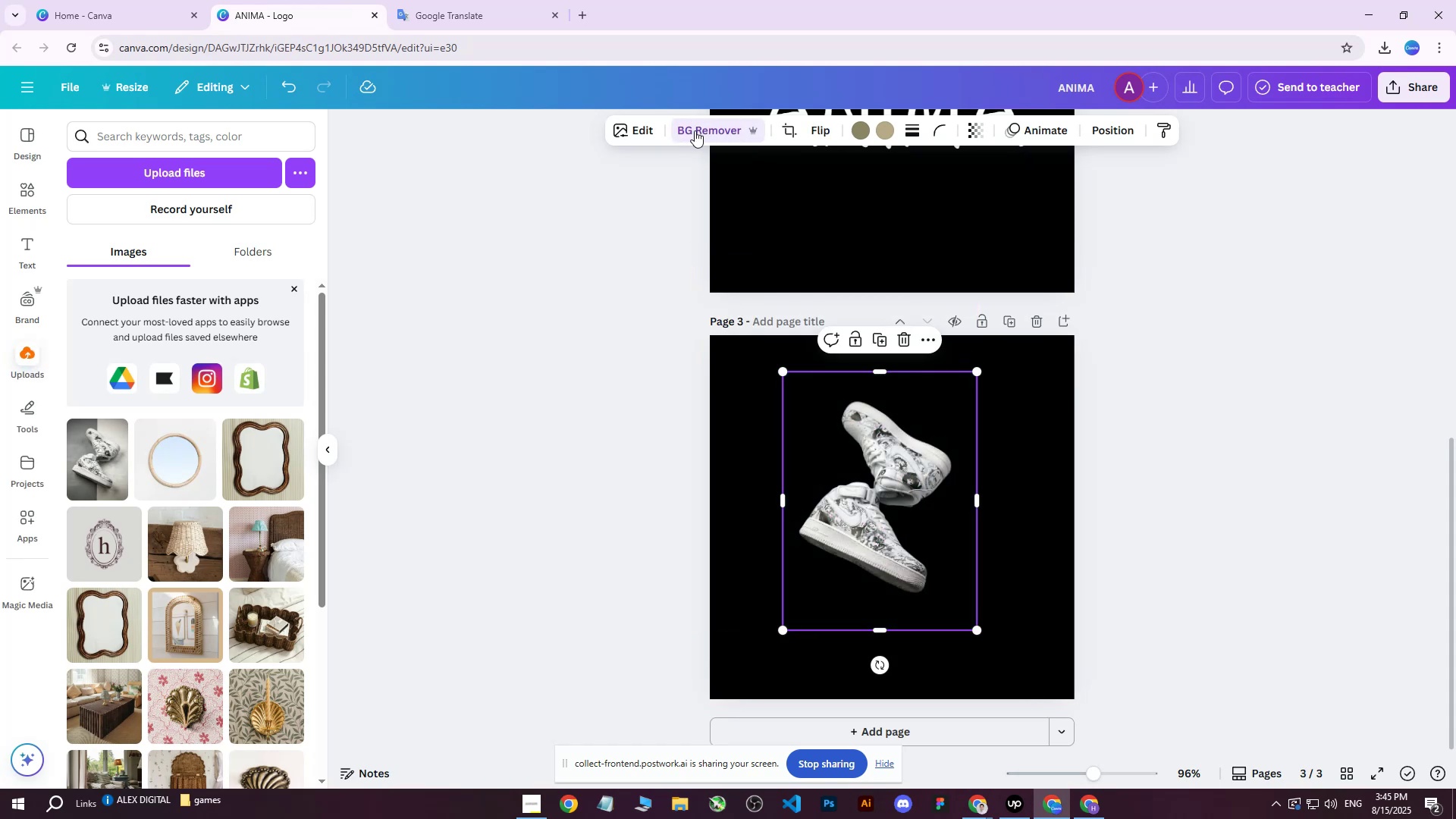 
scroll: coordinate [1069, 594], scroll_direction: down, amount: 2.0
 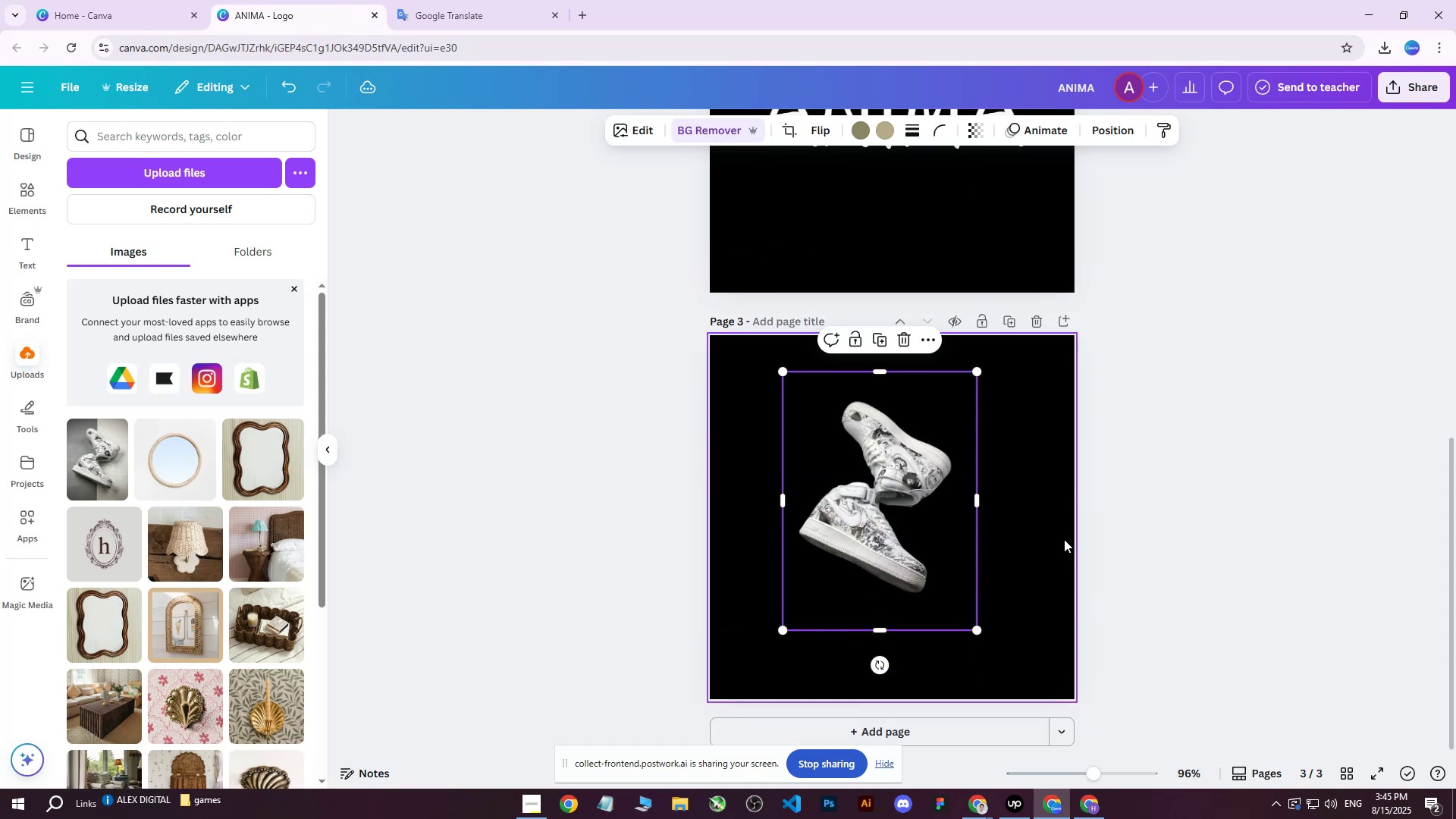 
hold_key(key=ControlLeft, duration=1.5)
scroll: coordinate [1061, 538], scroll_direction: up, amount: 9.0
 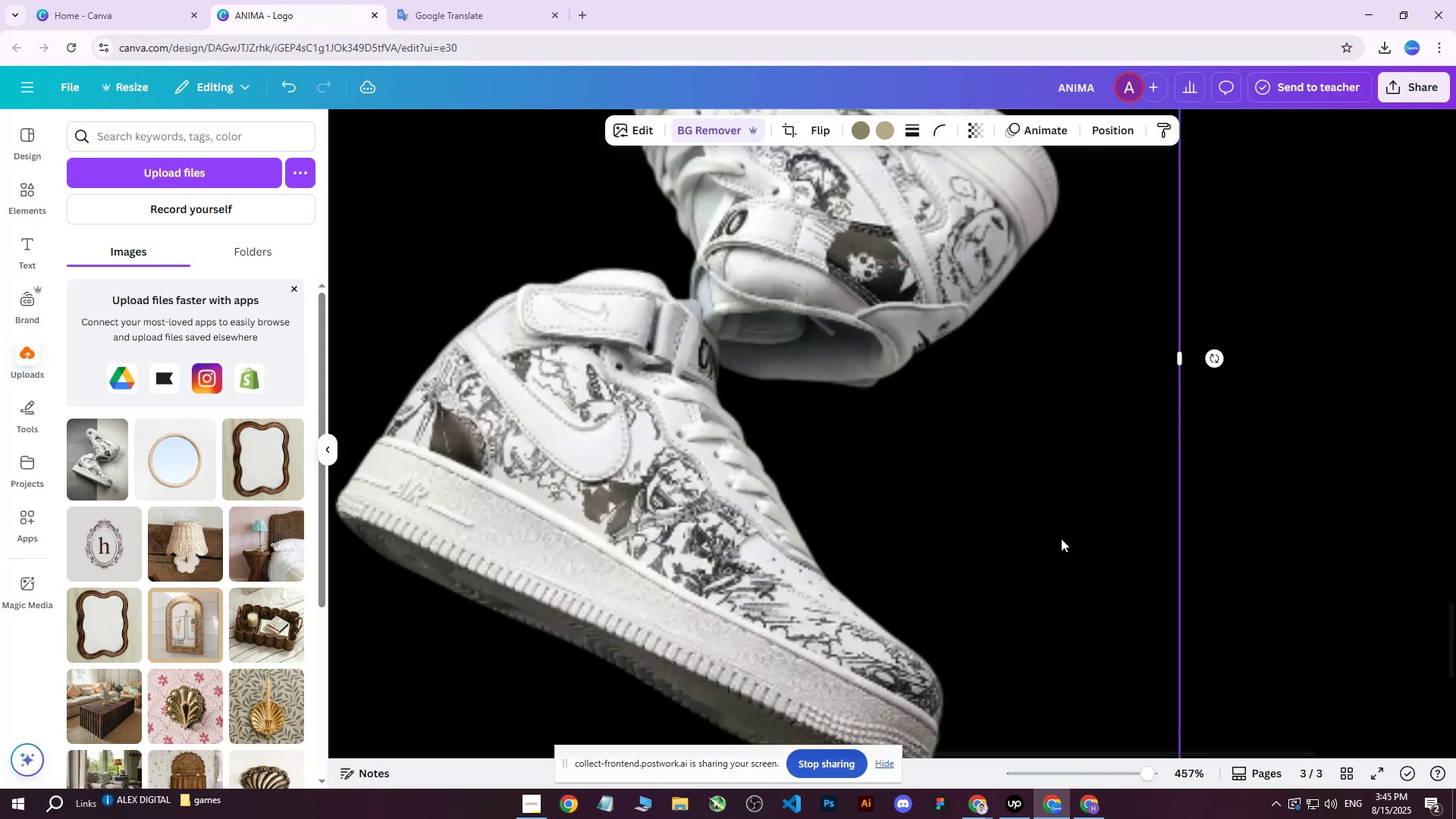 
hold_key(key=ControlLeft, duration=0.93)
scroll: coordinate [1061, 538], scroll_direction: down, amount: 4.0
 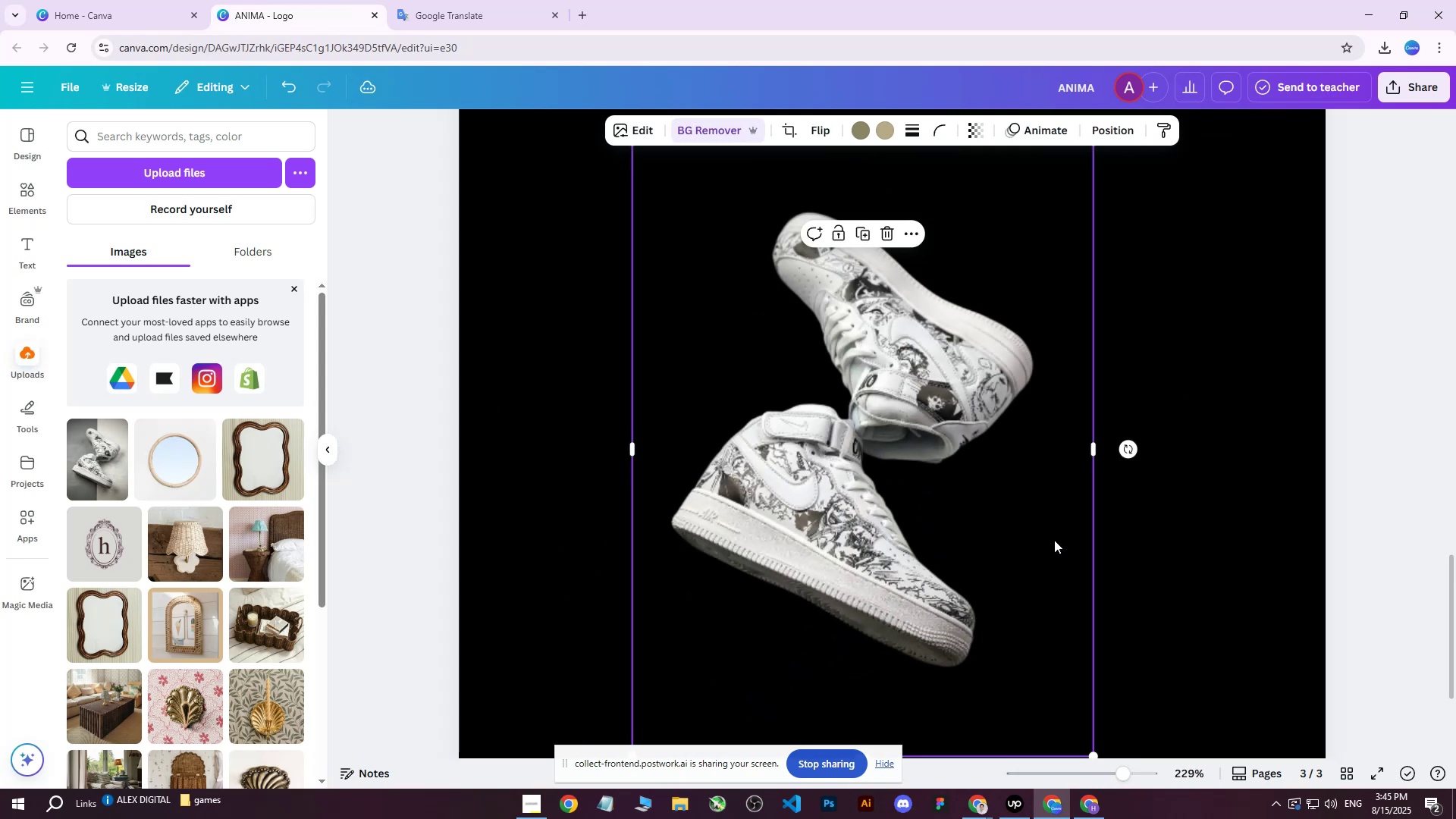 
key(Control+Z)
 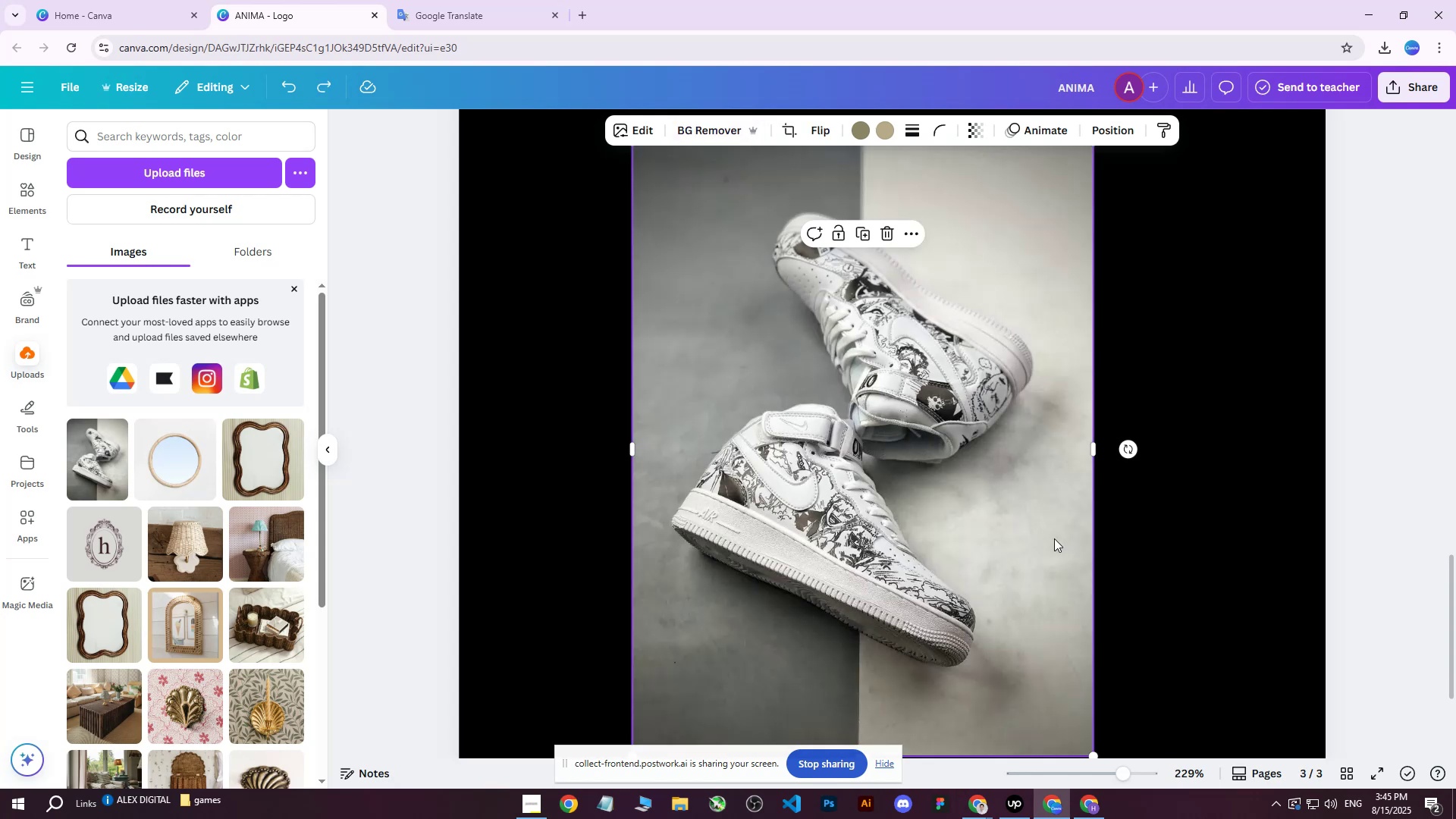 
hold_key(key=ControlLeft, duration=0.72)
scroll: coordinate [793, 575], scroll_direction: up, amount: 7.0
 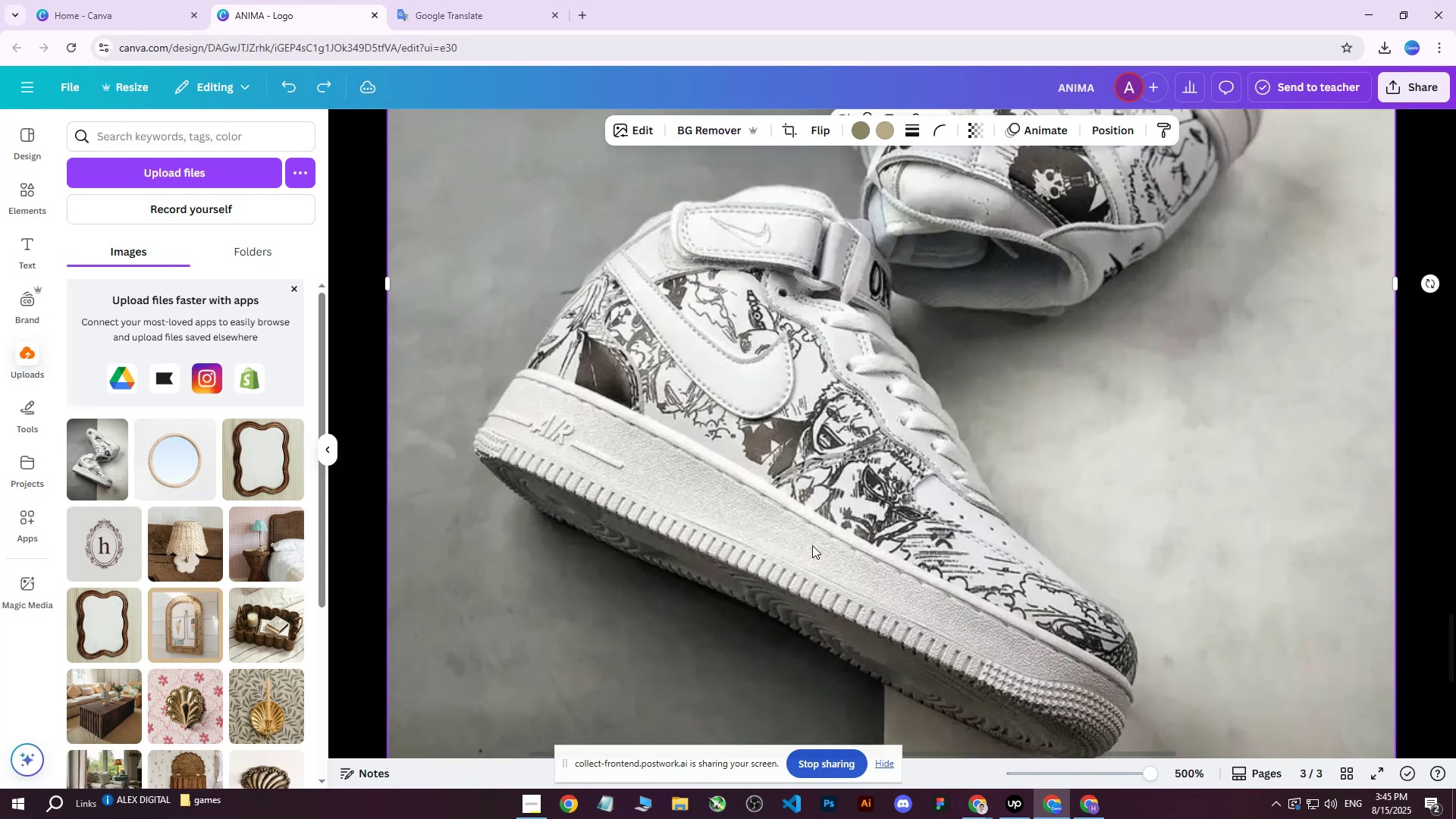 
key(Control+Y)
 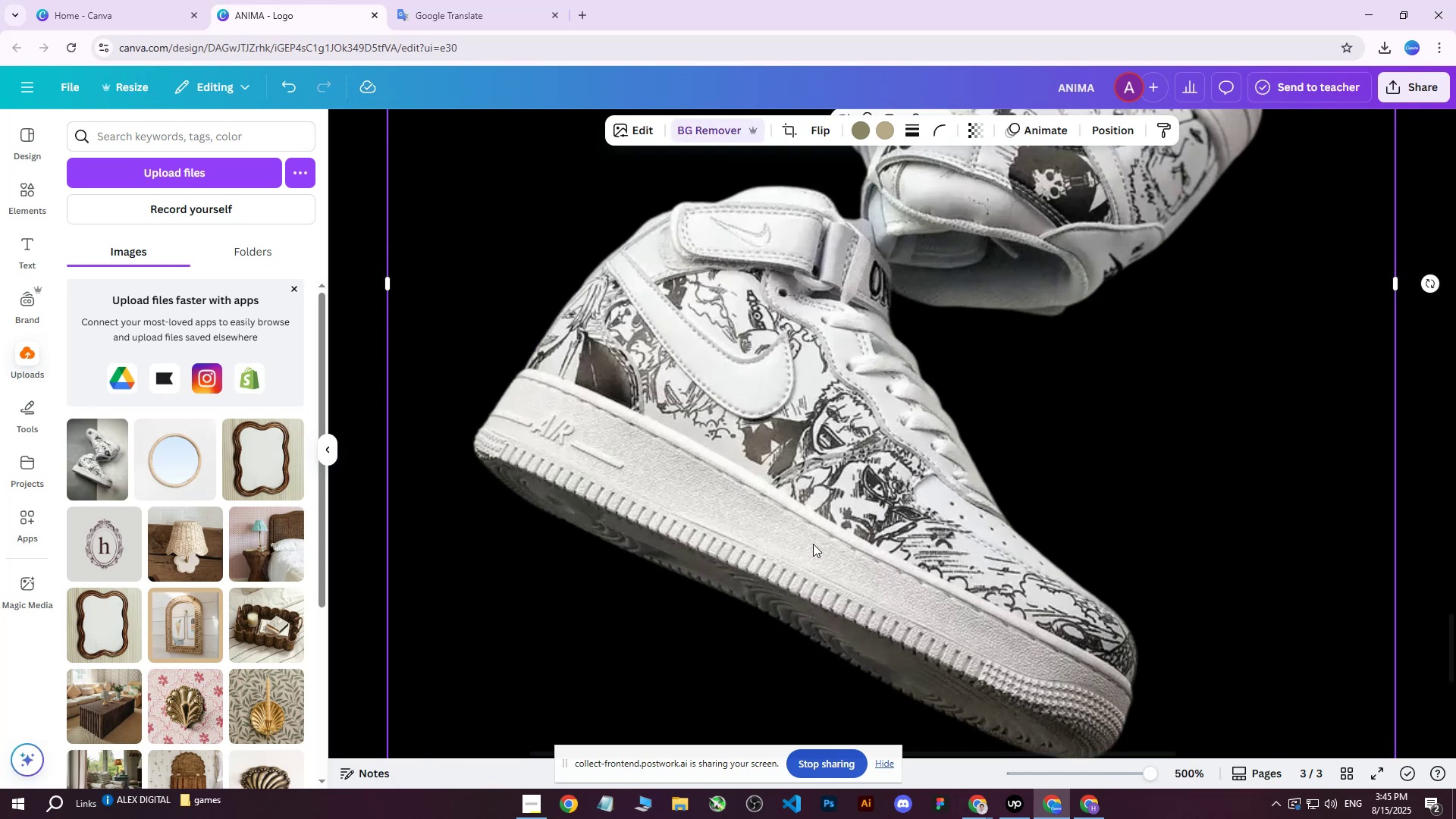 
key(Control+Z)
 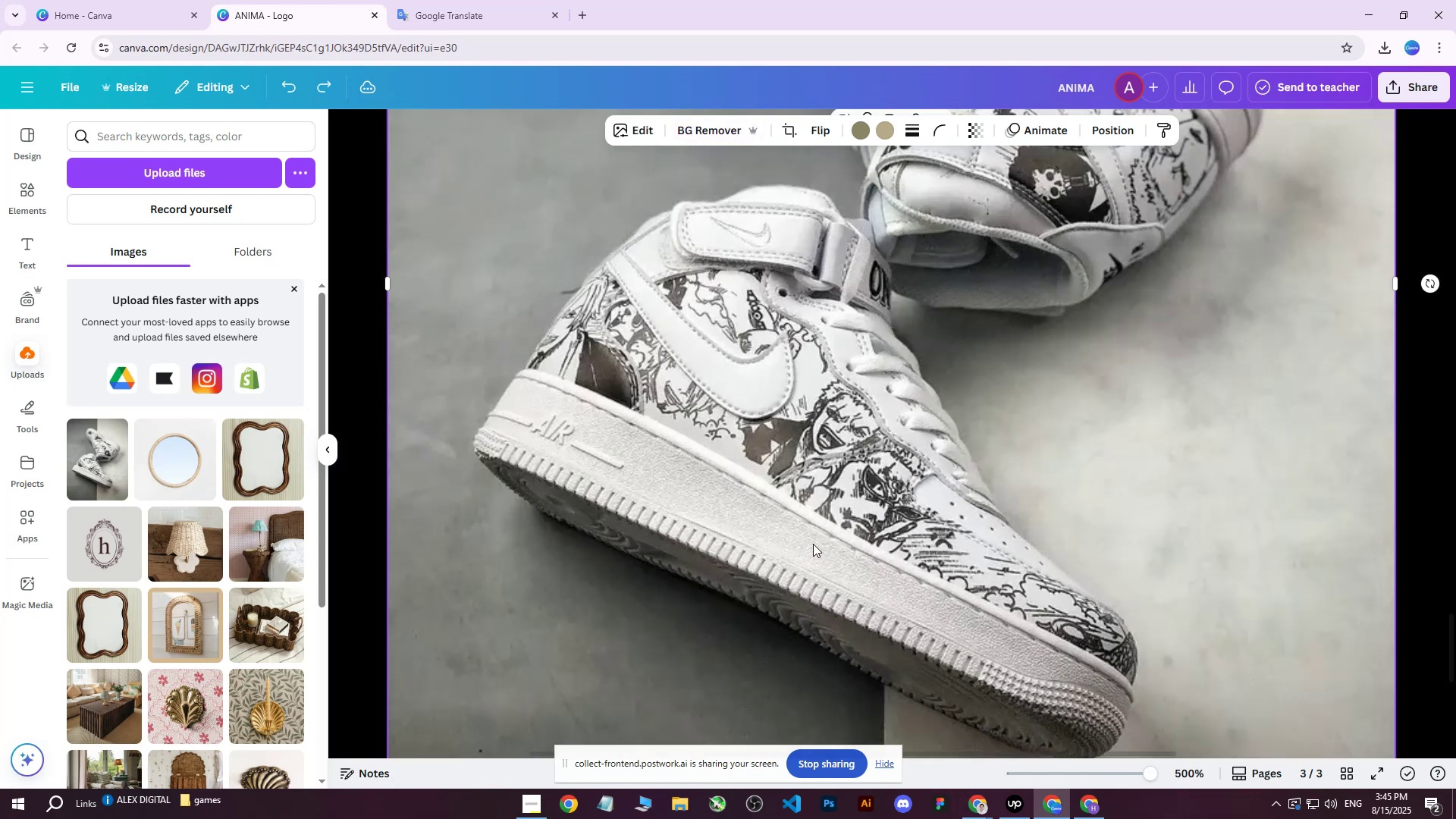 
key(Control+Y)
 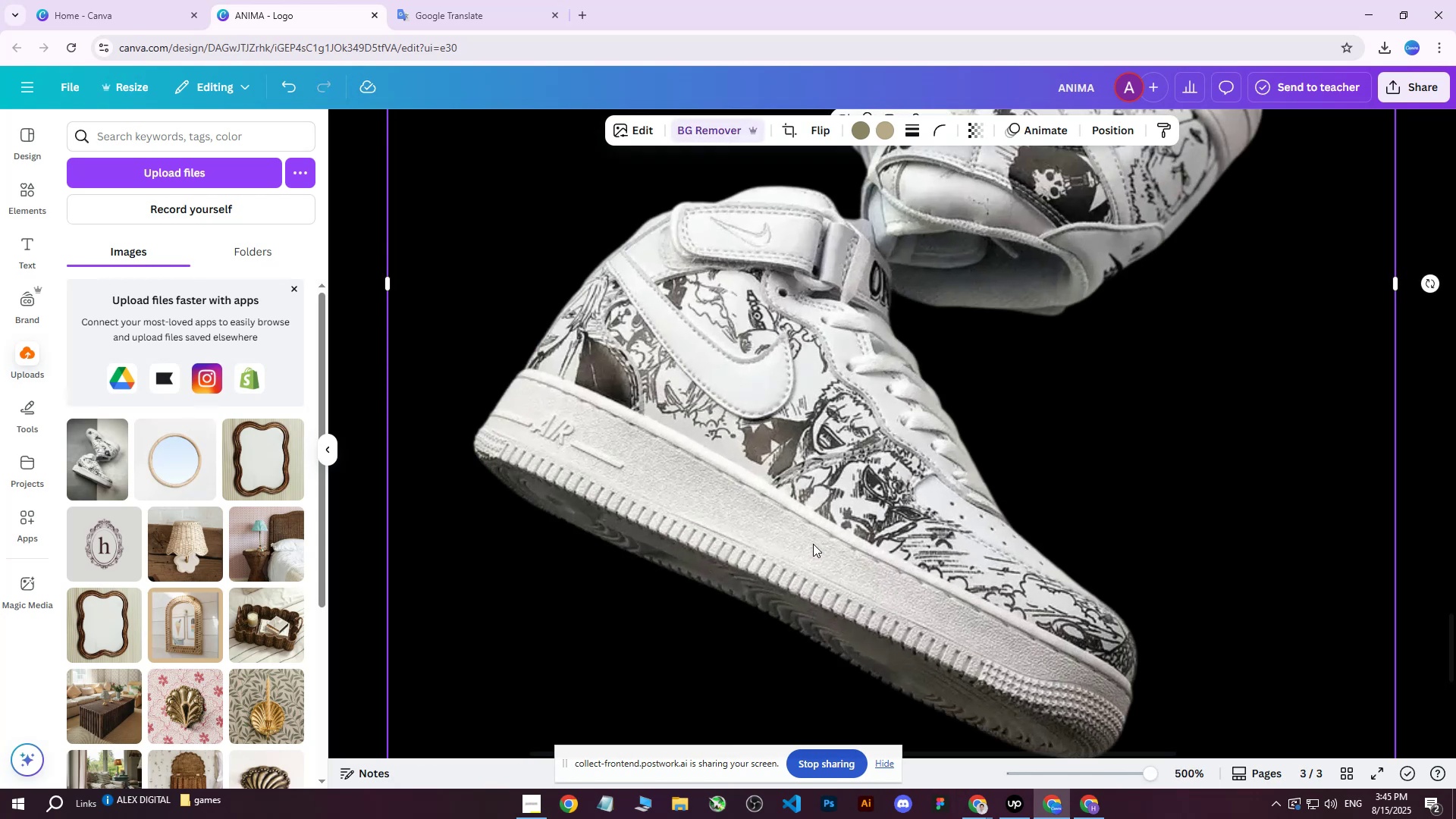 
key(Control+Z)
 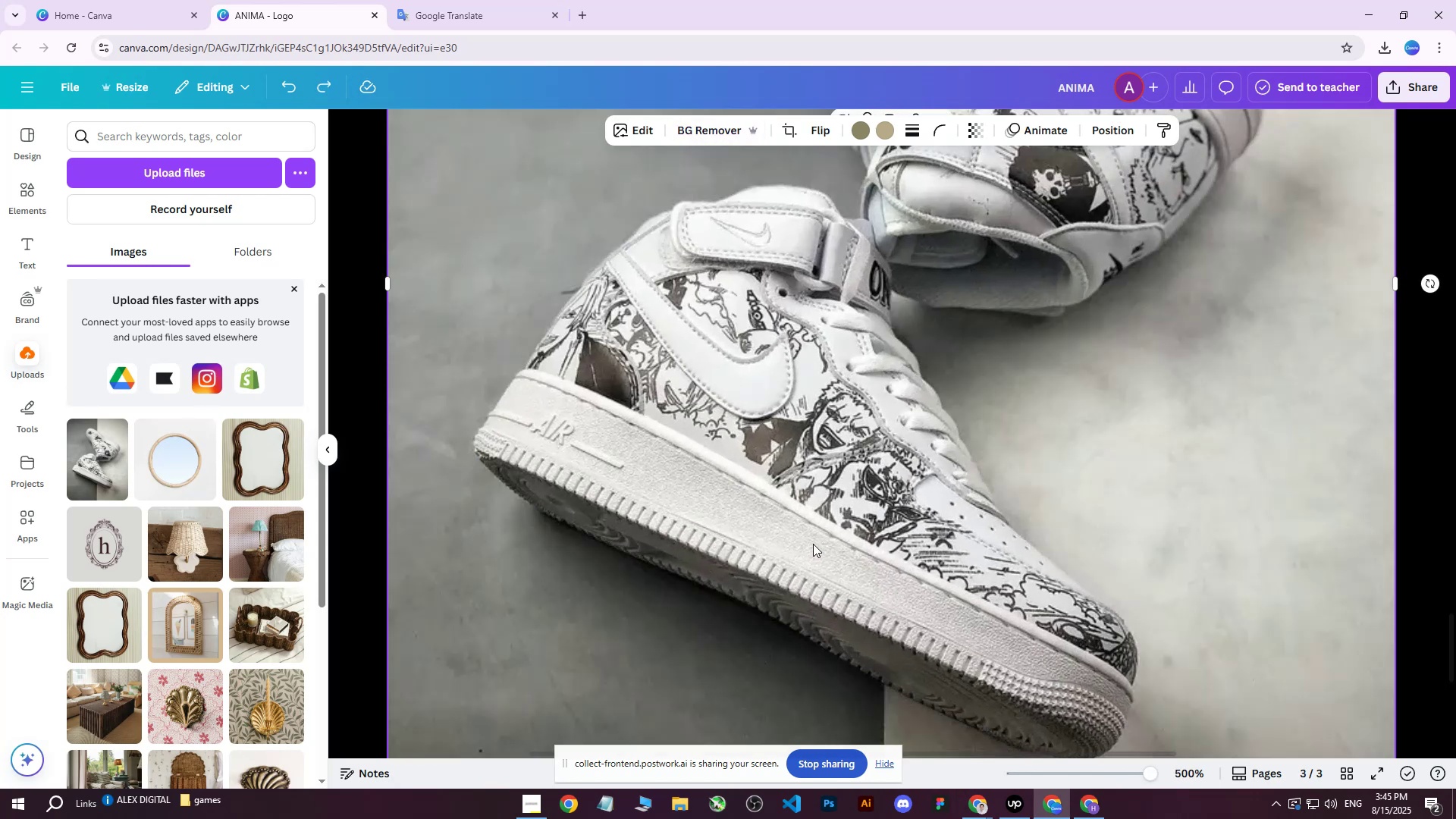 
scroll: coordinate [813, 544], scroll_direction: down, amount: 7.0
 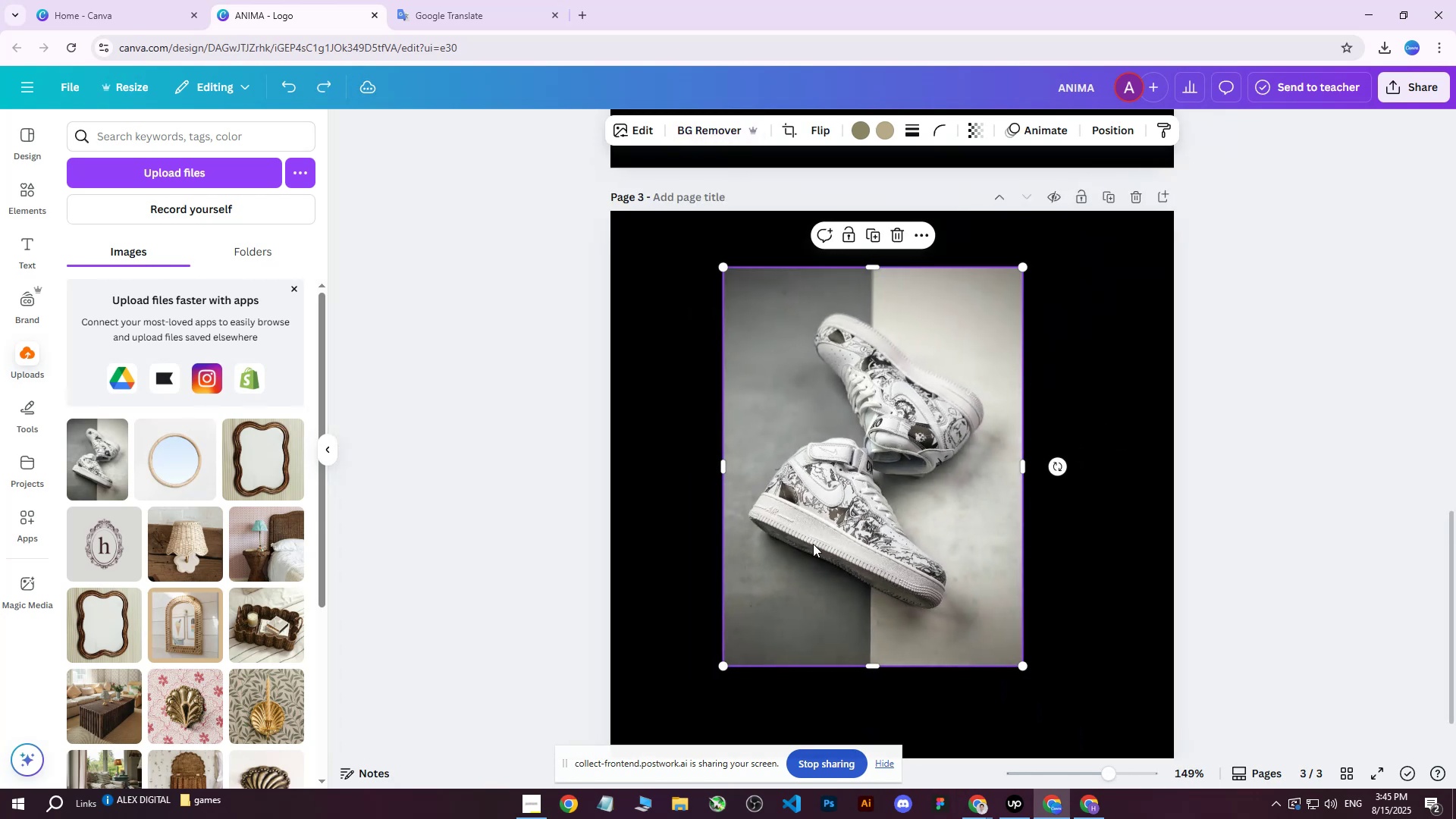 
key(Control+Y)
 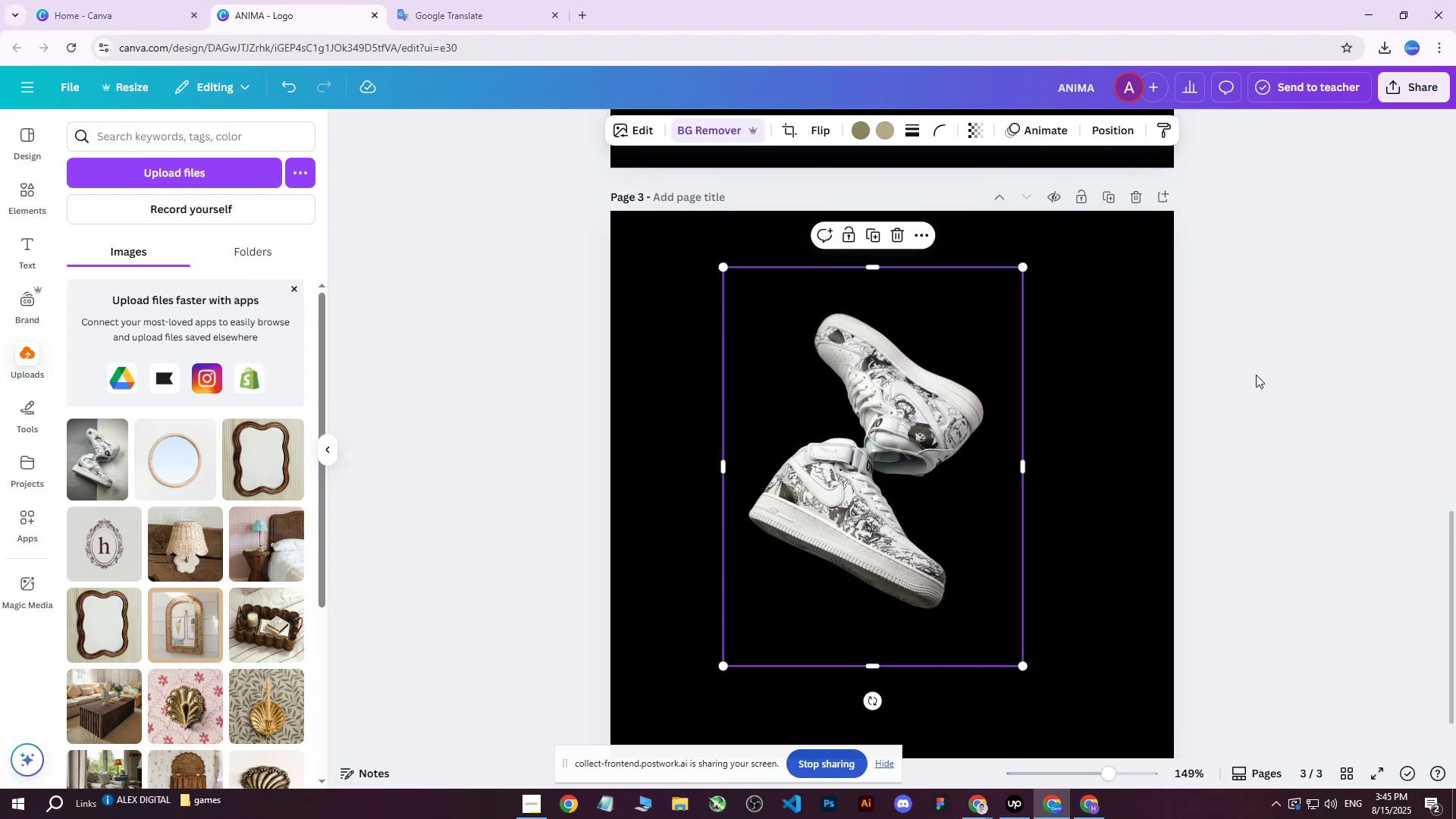 
left_click([1256, 375])
 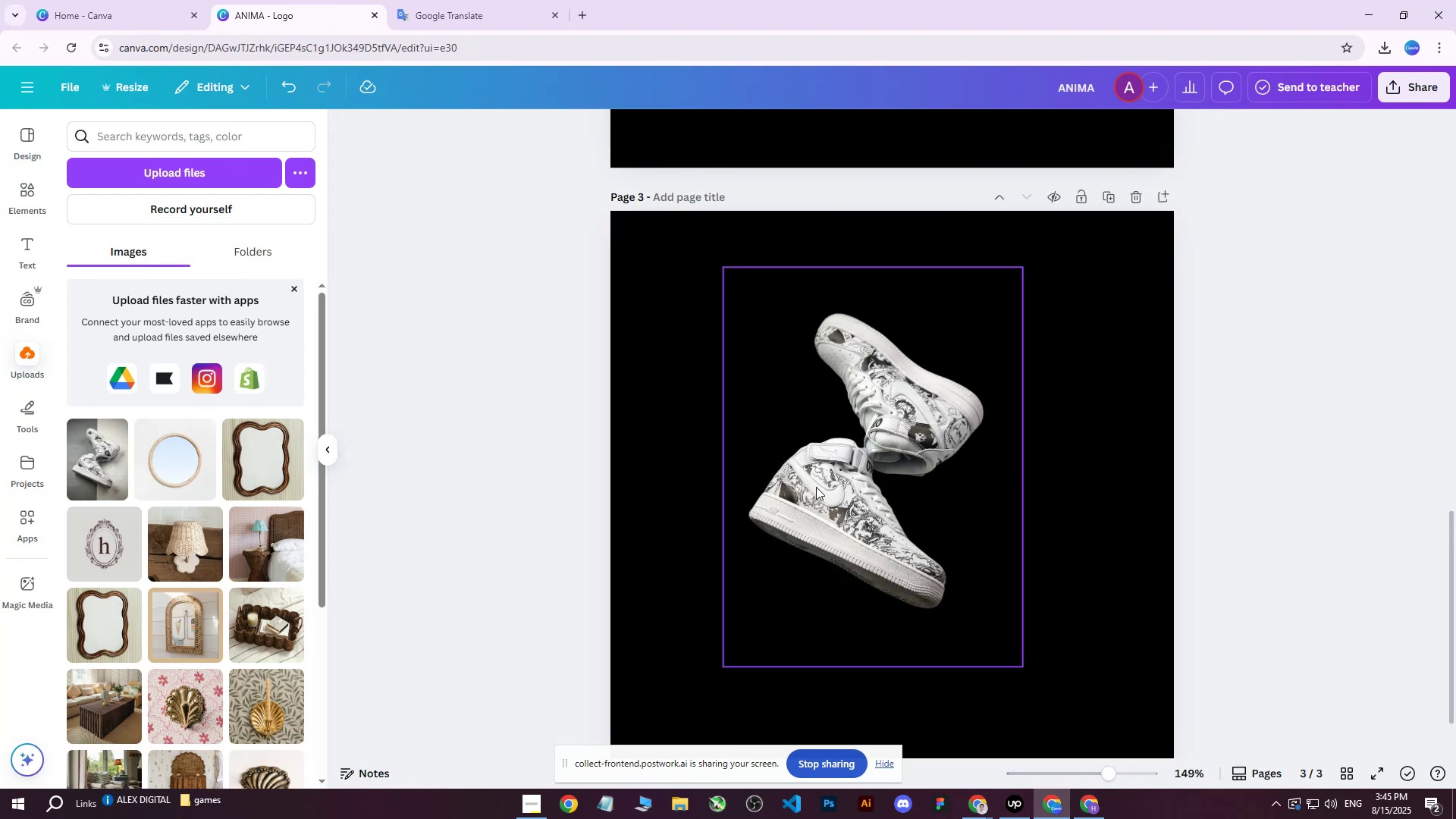 
left_click([795, 488])
 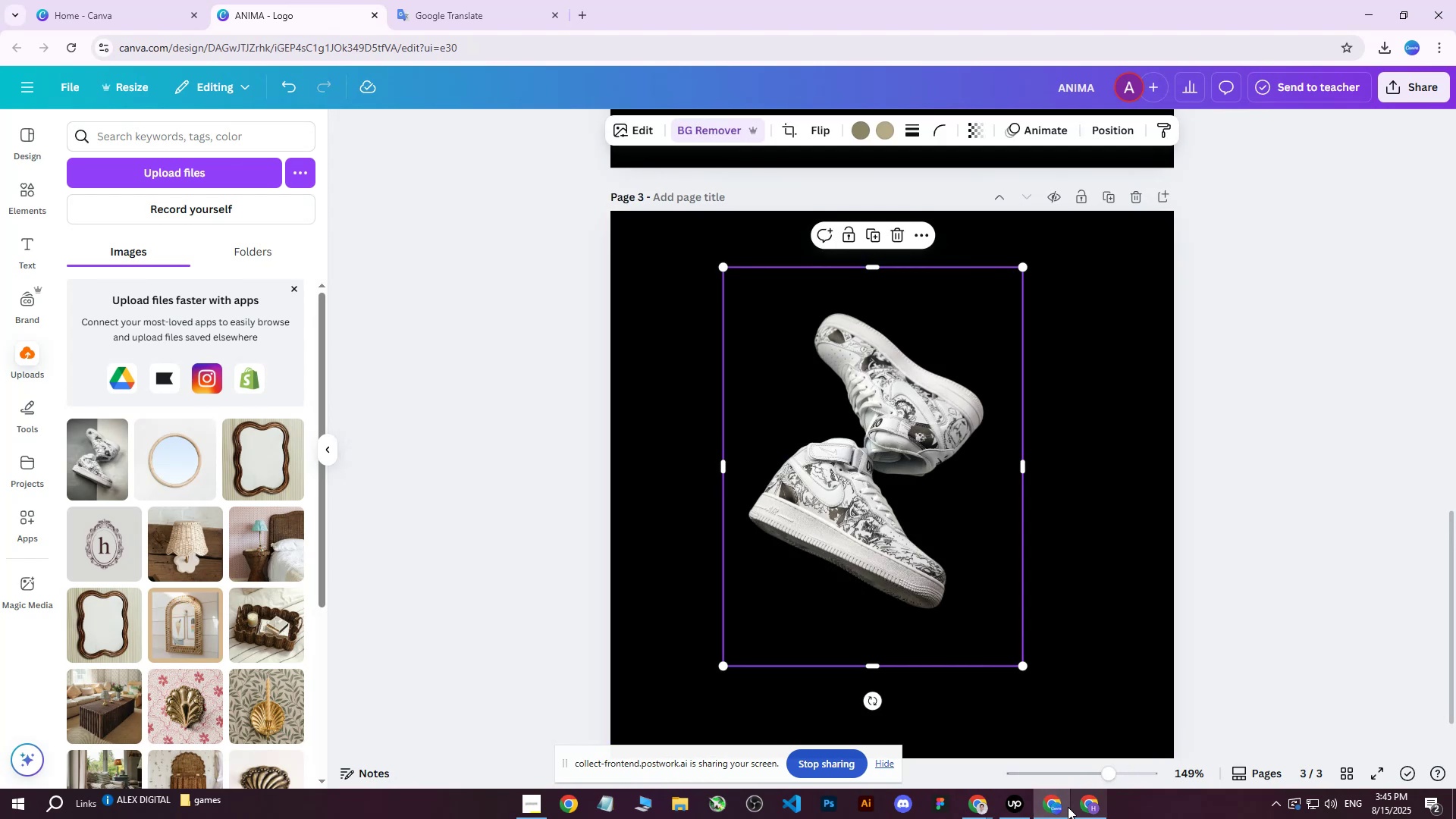 
left_click([984, 801])
 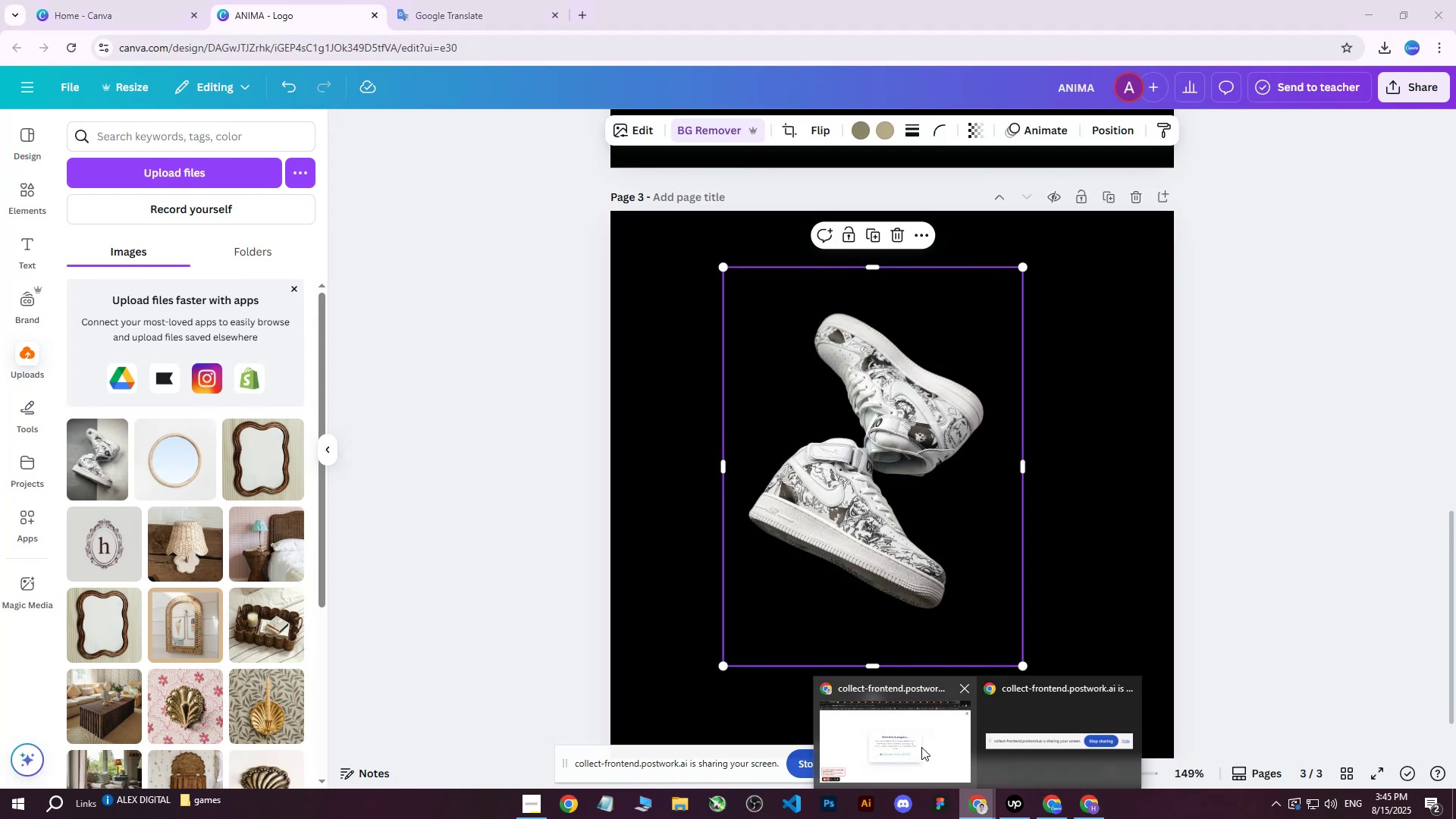 
left_click([921, 747])
 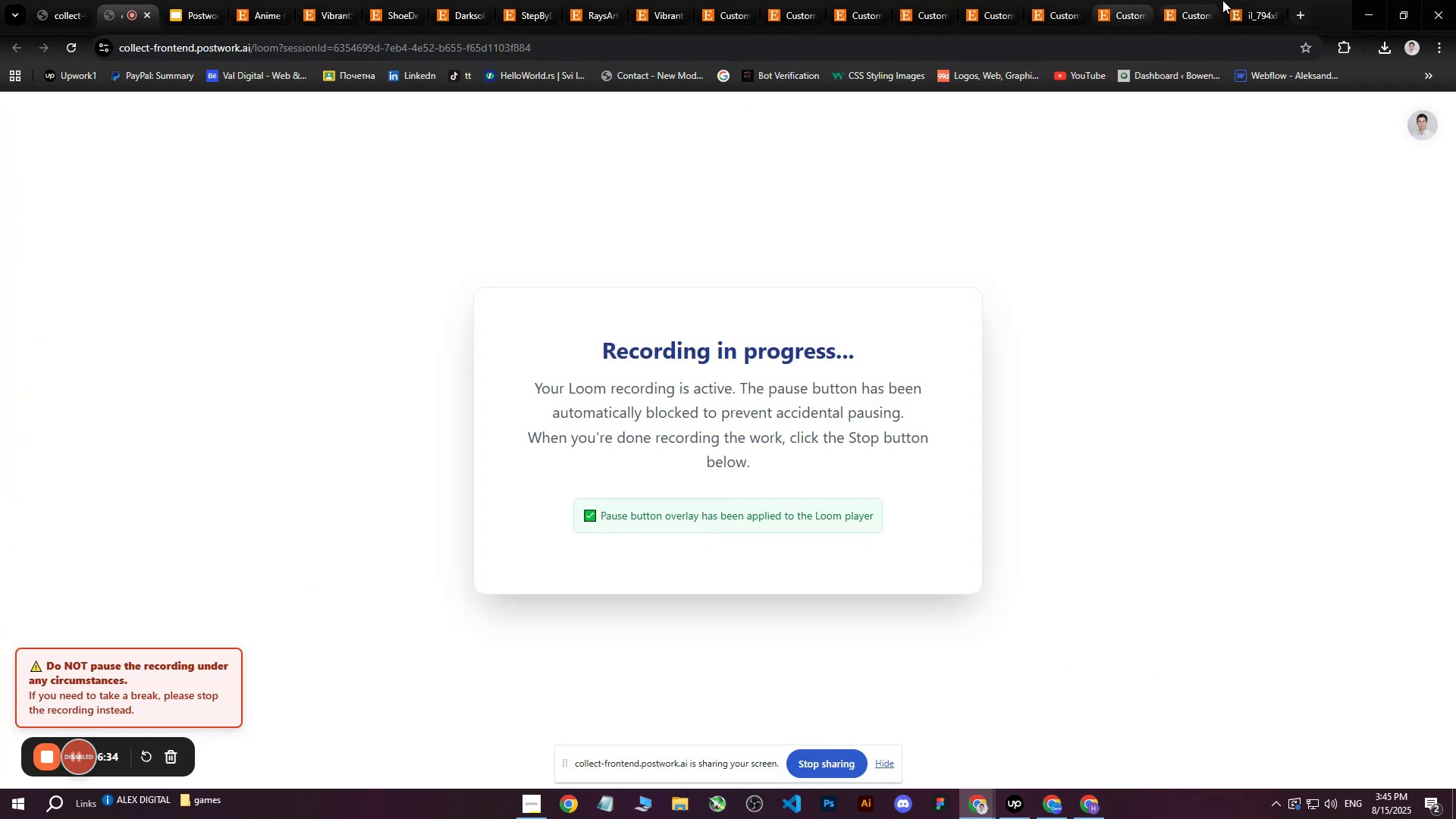 
left_click([1257, 0])
 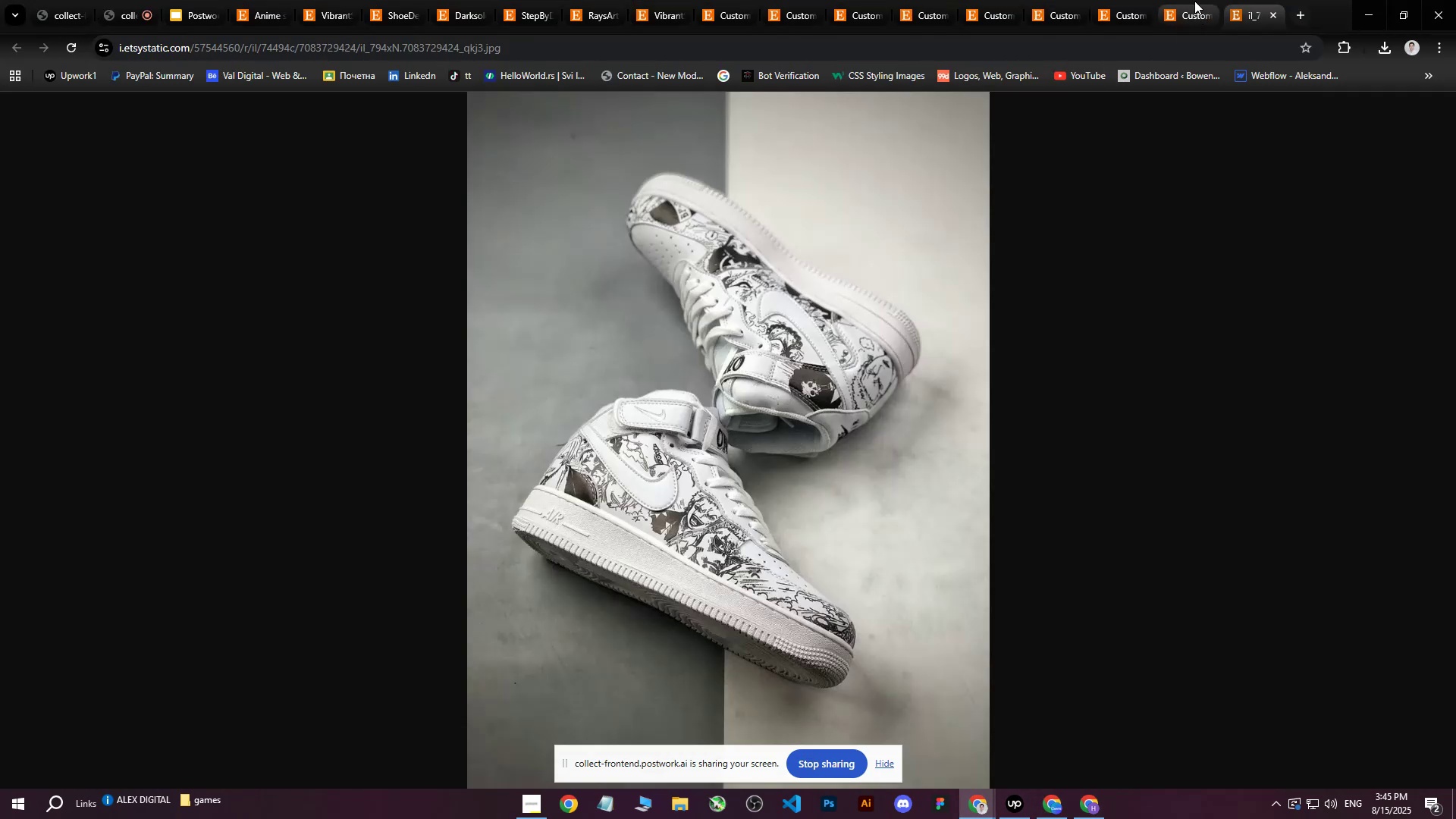 
left_click([1194, 1])
 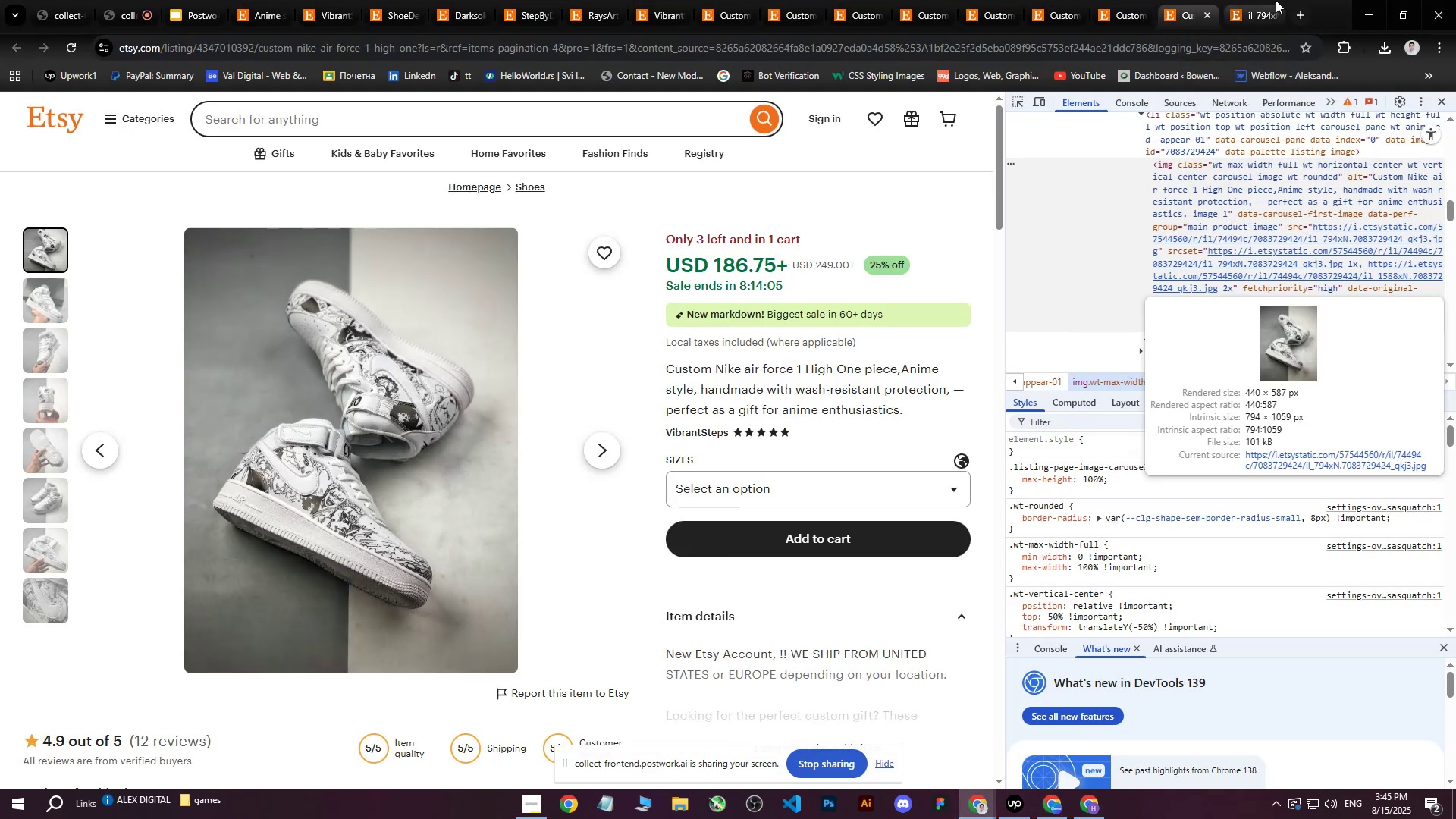 
mouse_move([1272, 17])
 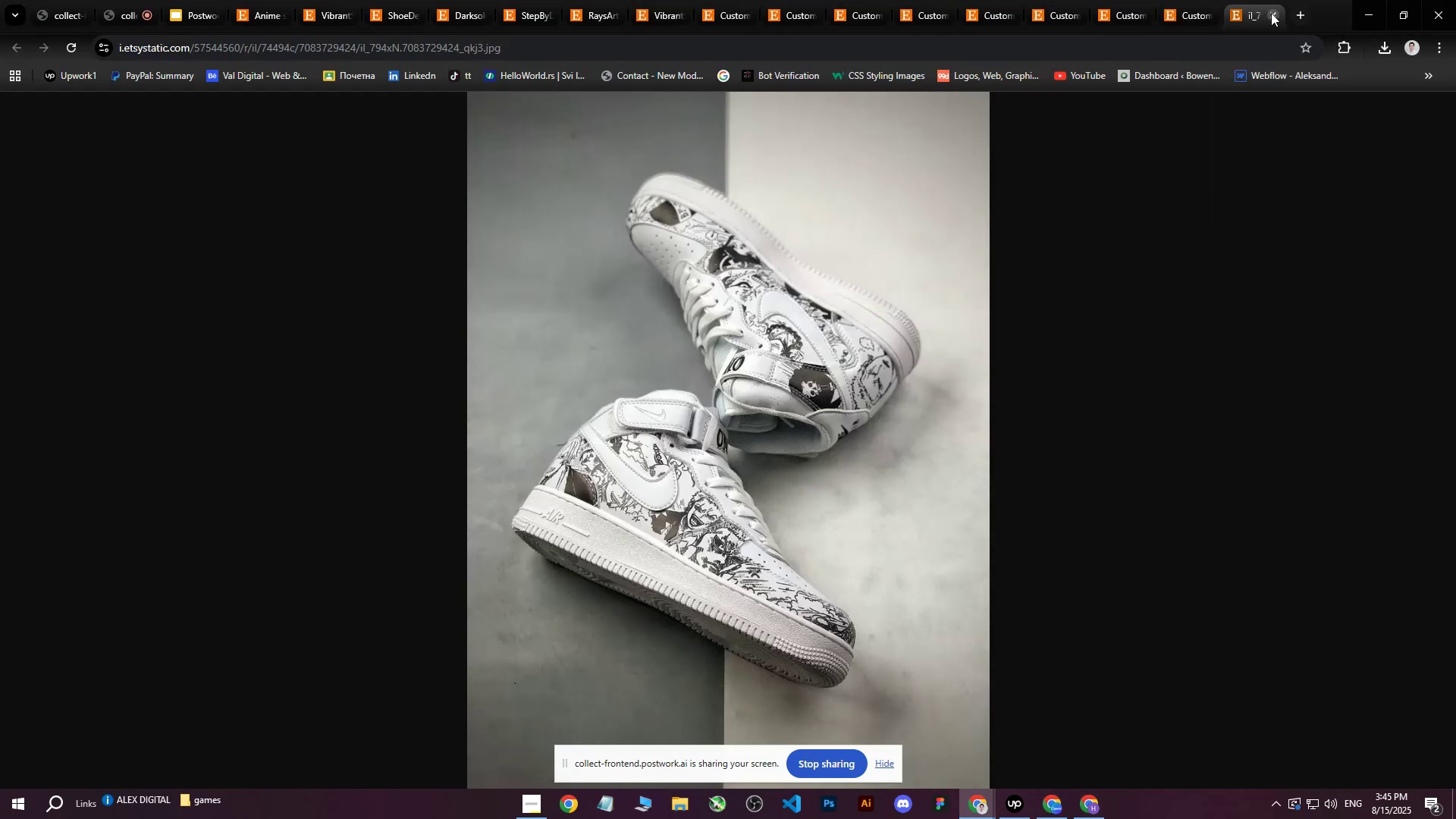 
double_click([1272, 14])
 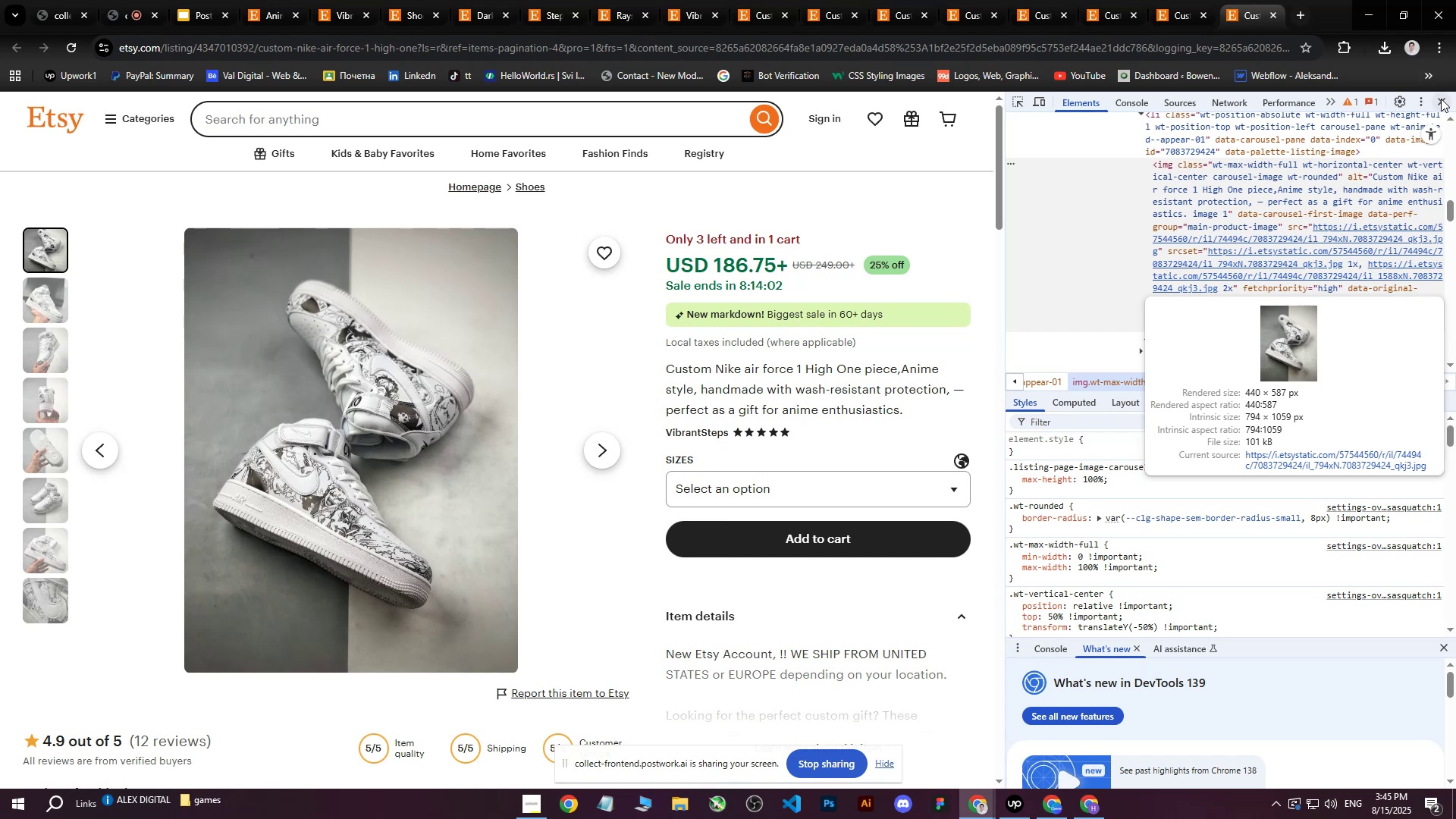 
left_click([1441, 99])
 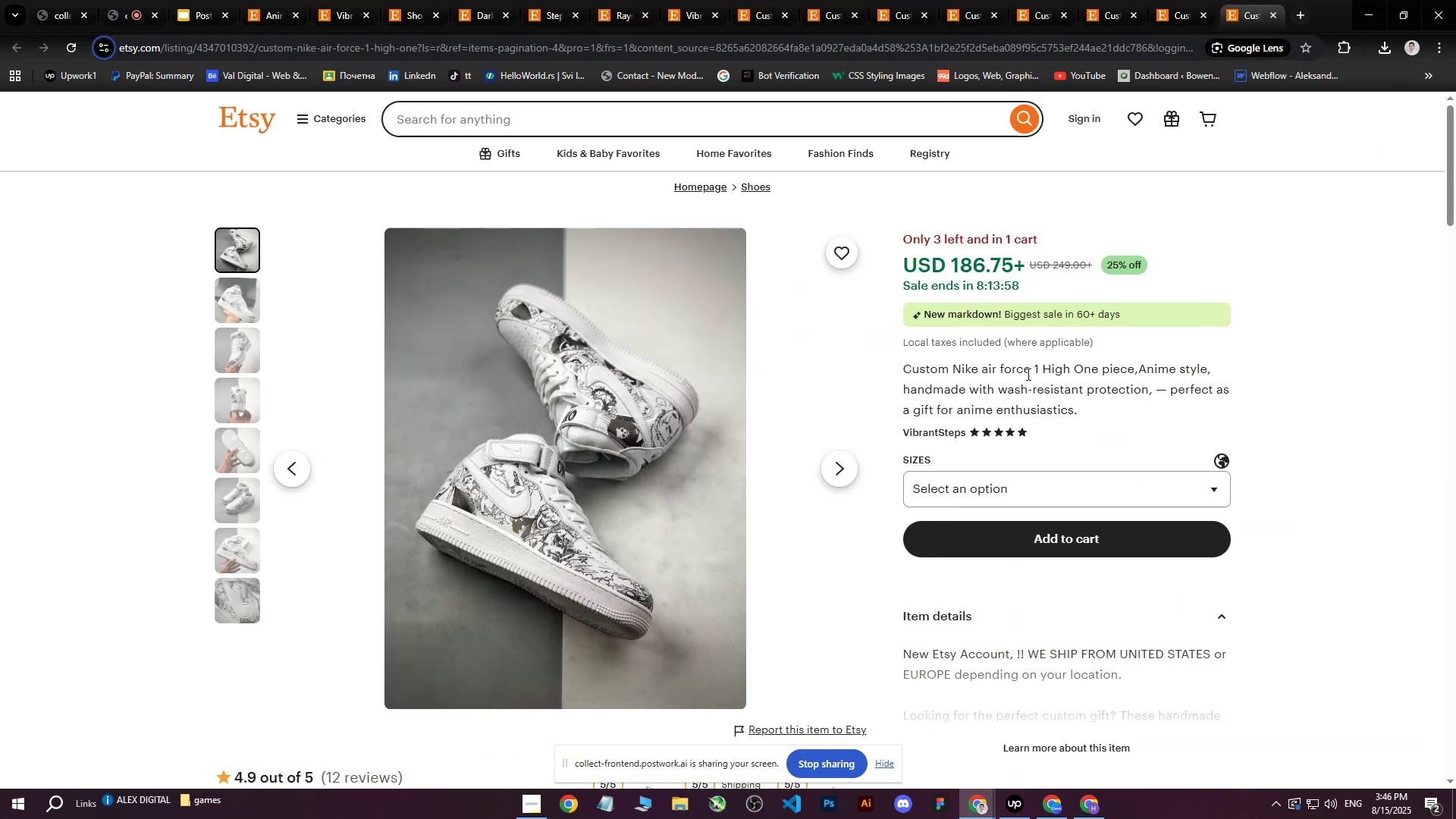 
wait(5.17)
 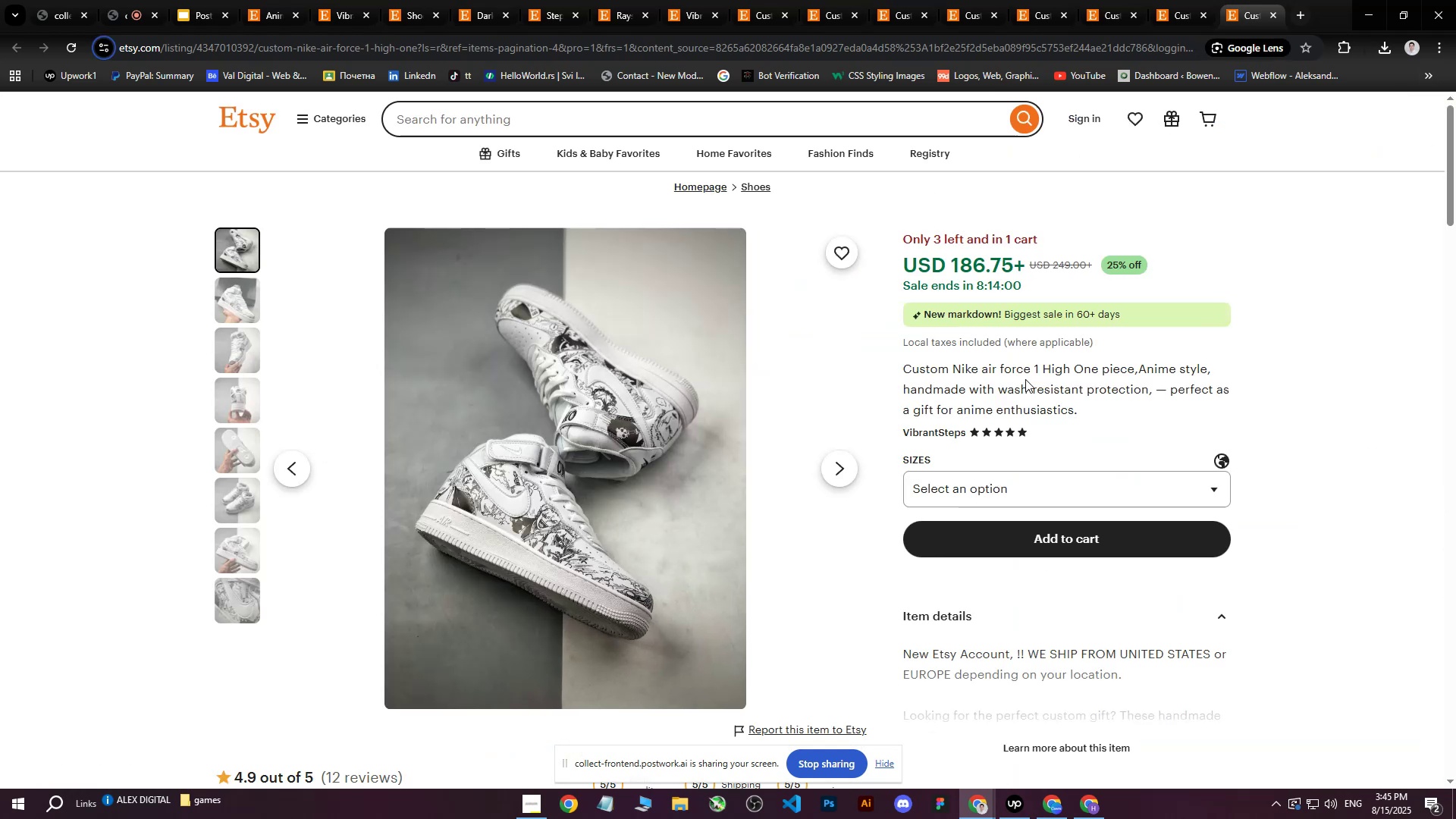 
left_click([1089, 805])
 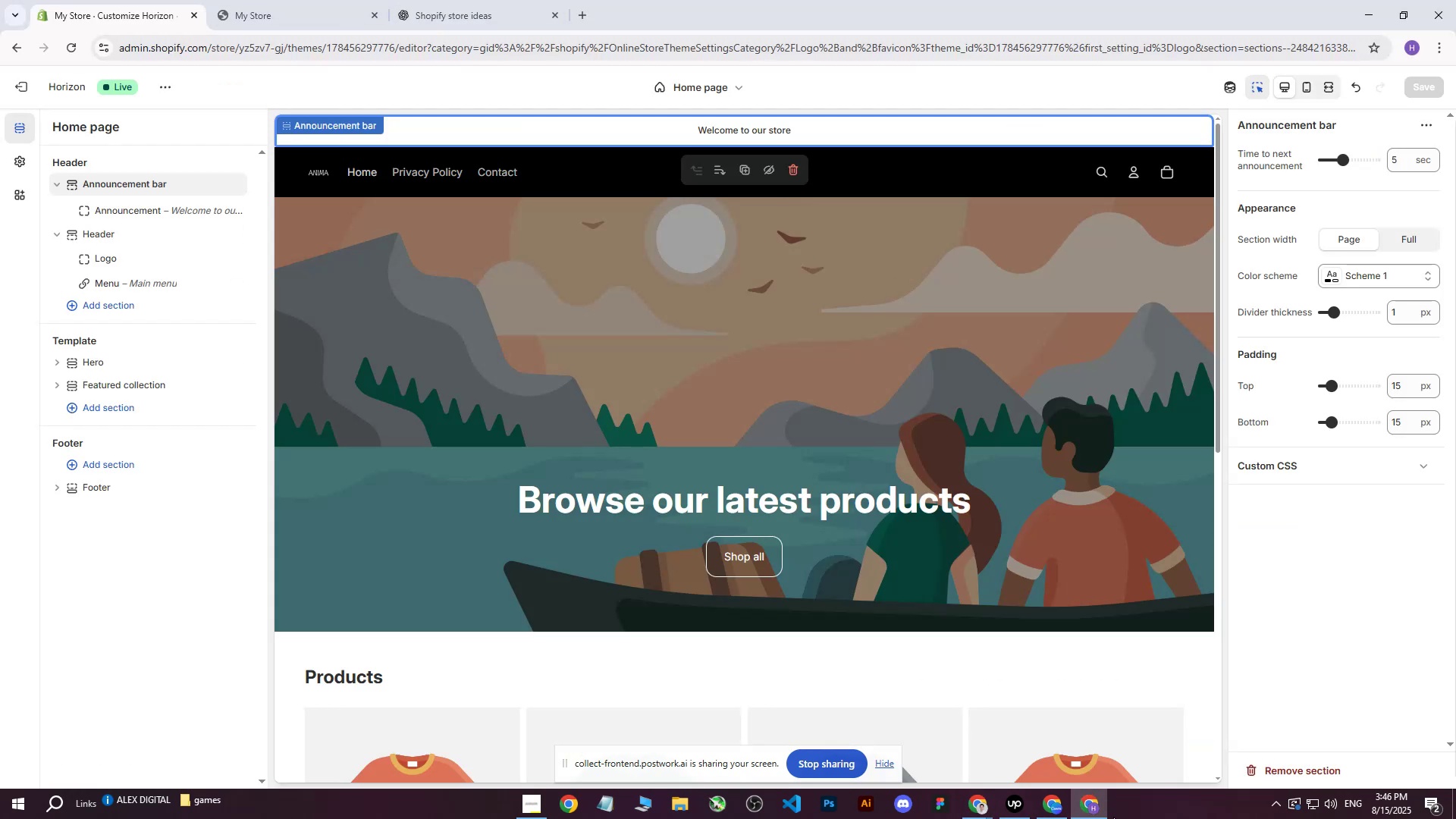 
left_click([1053, 811])
 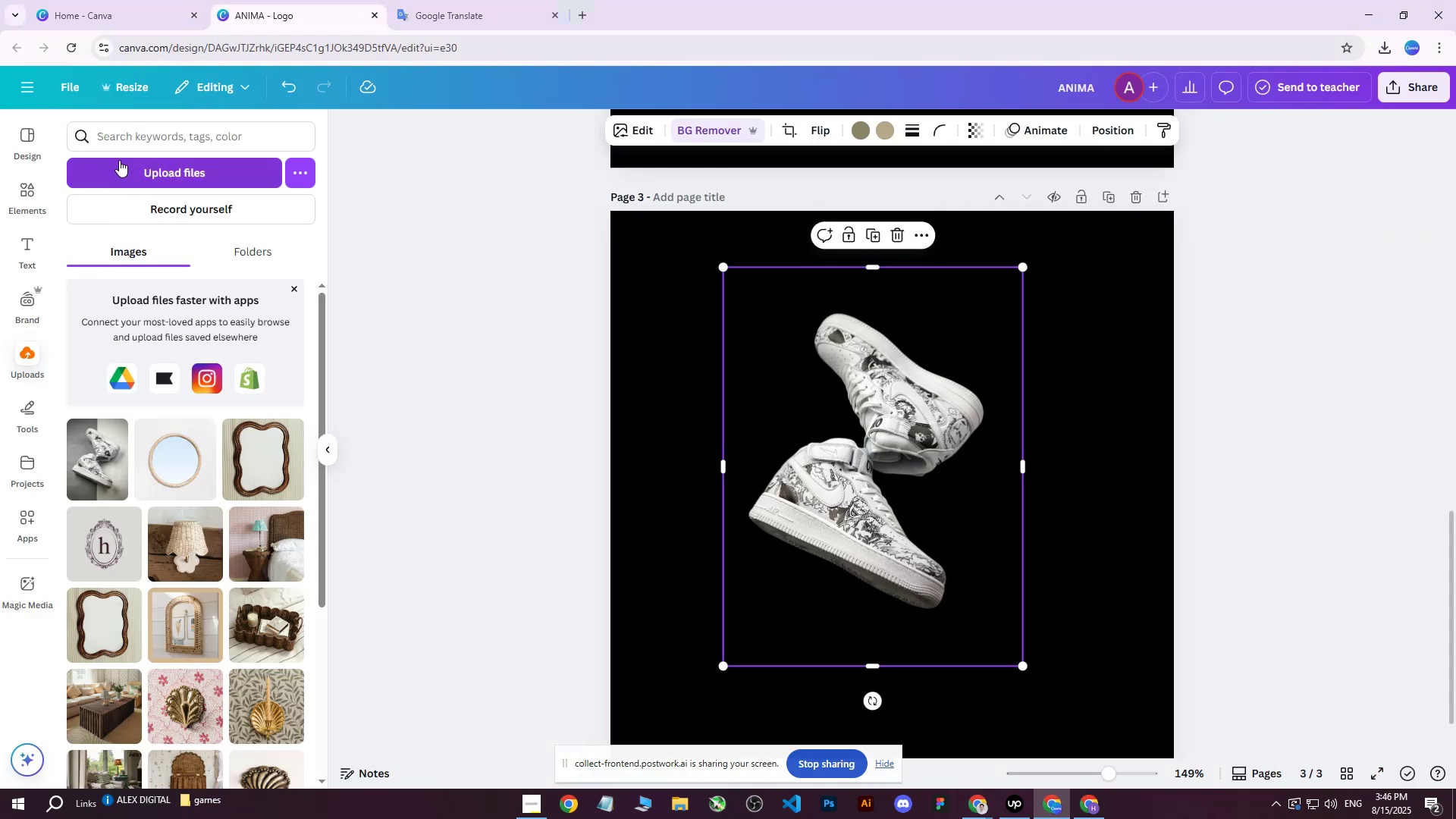 
left_click([132, 137])
 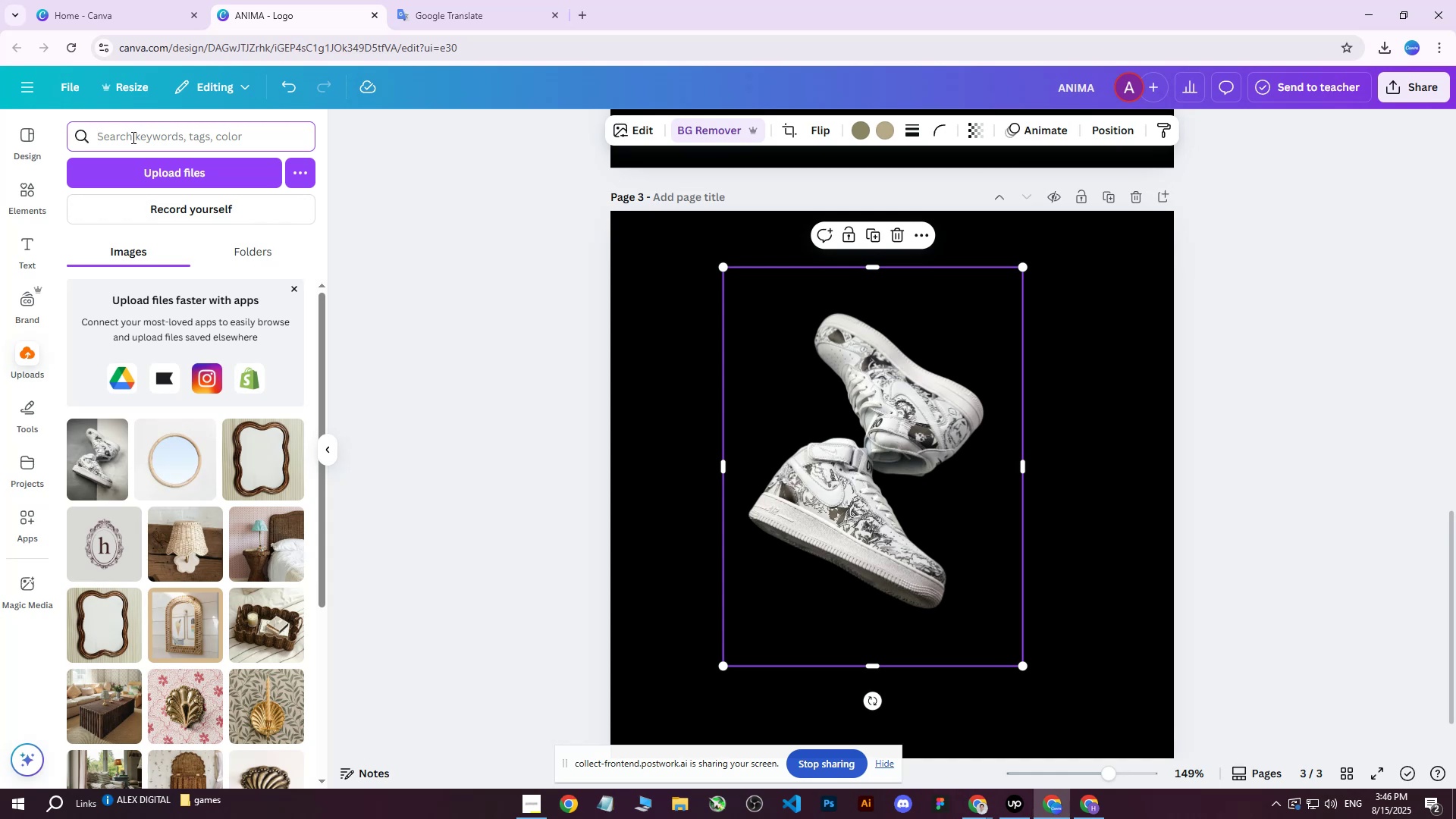 
type(one piece)
 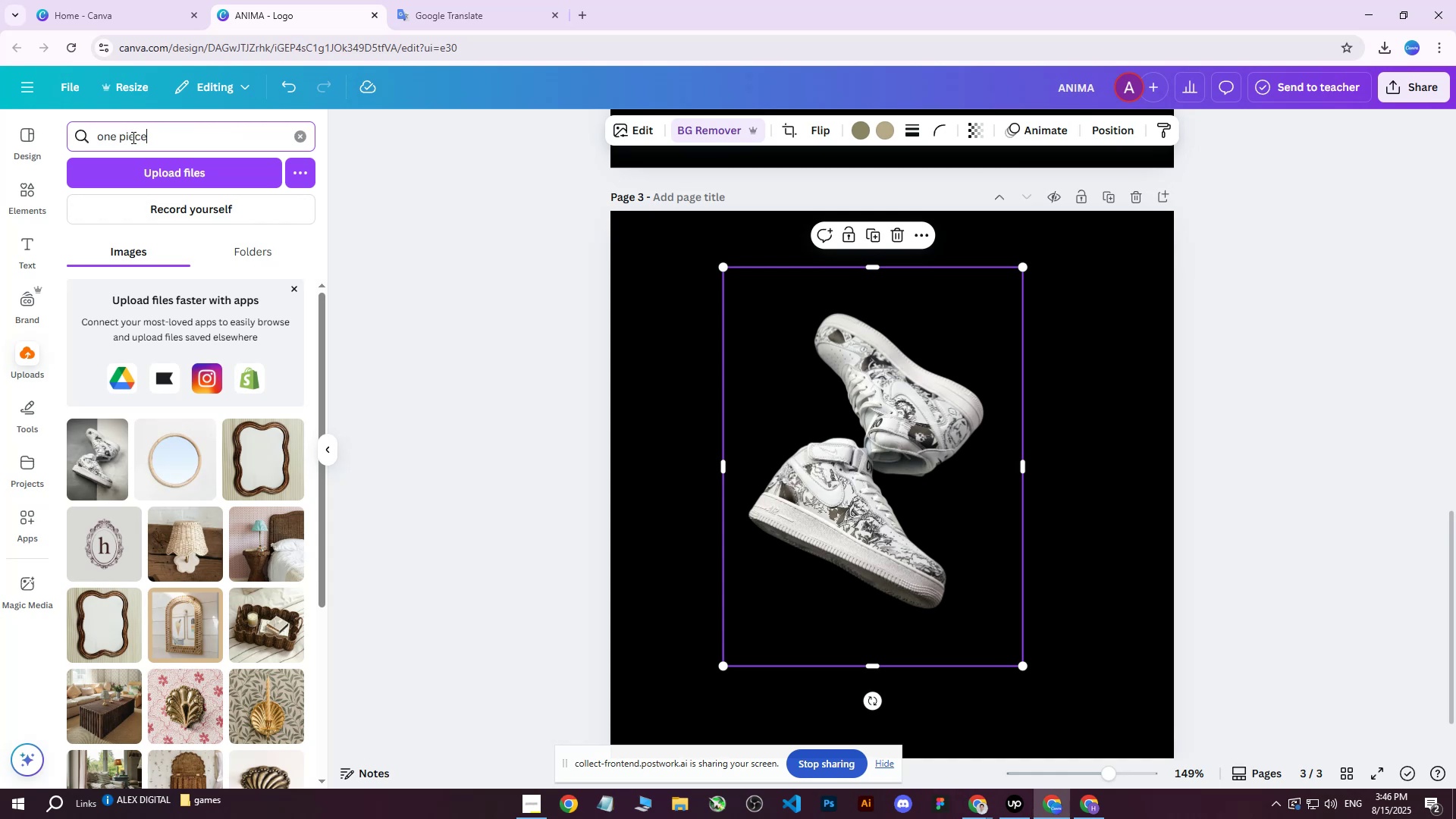 
key(Enter)
 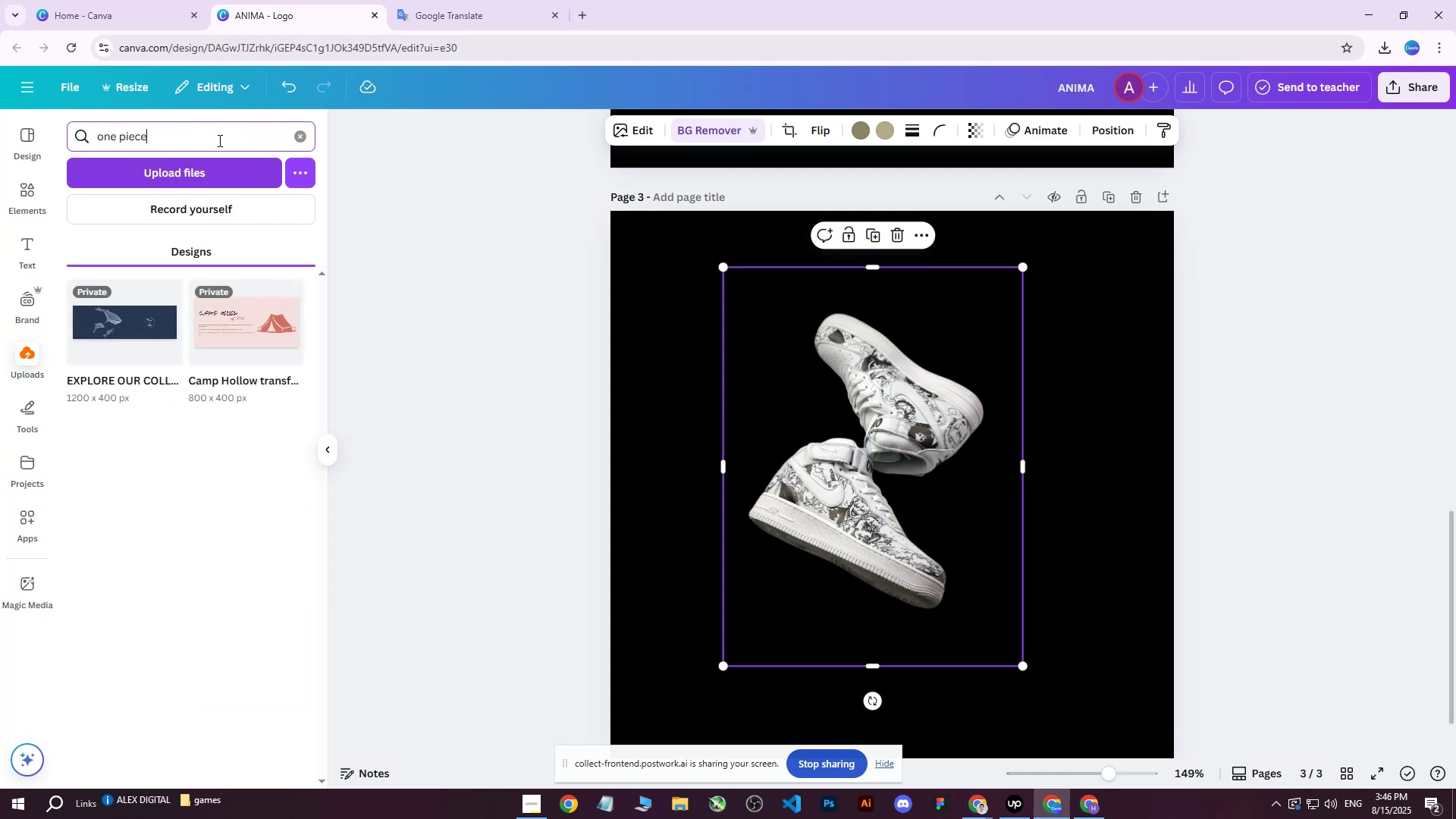 
left_click([36, 199])
 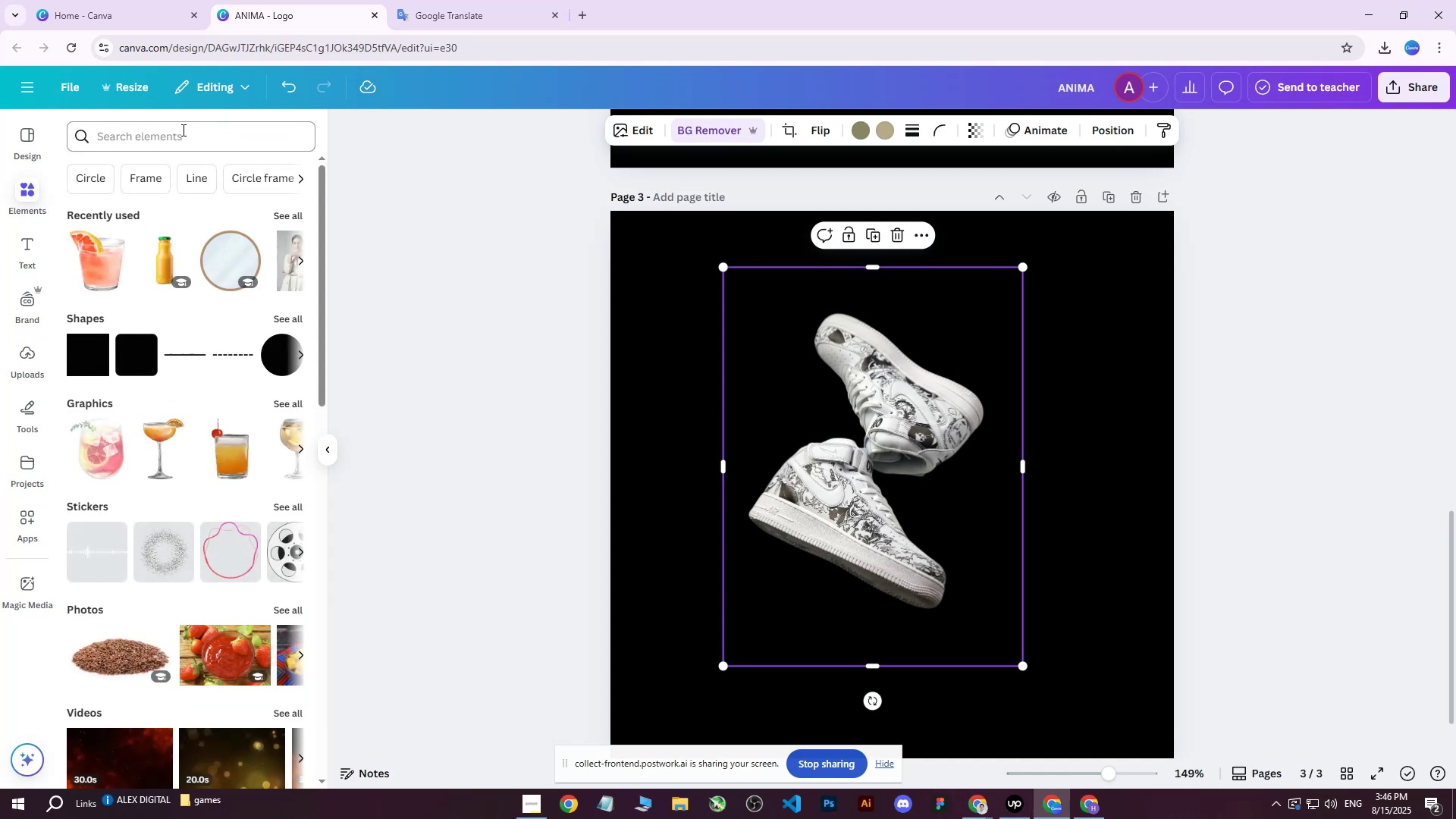 
left_click([182, 130])
 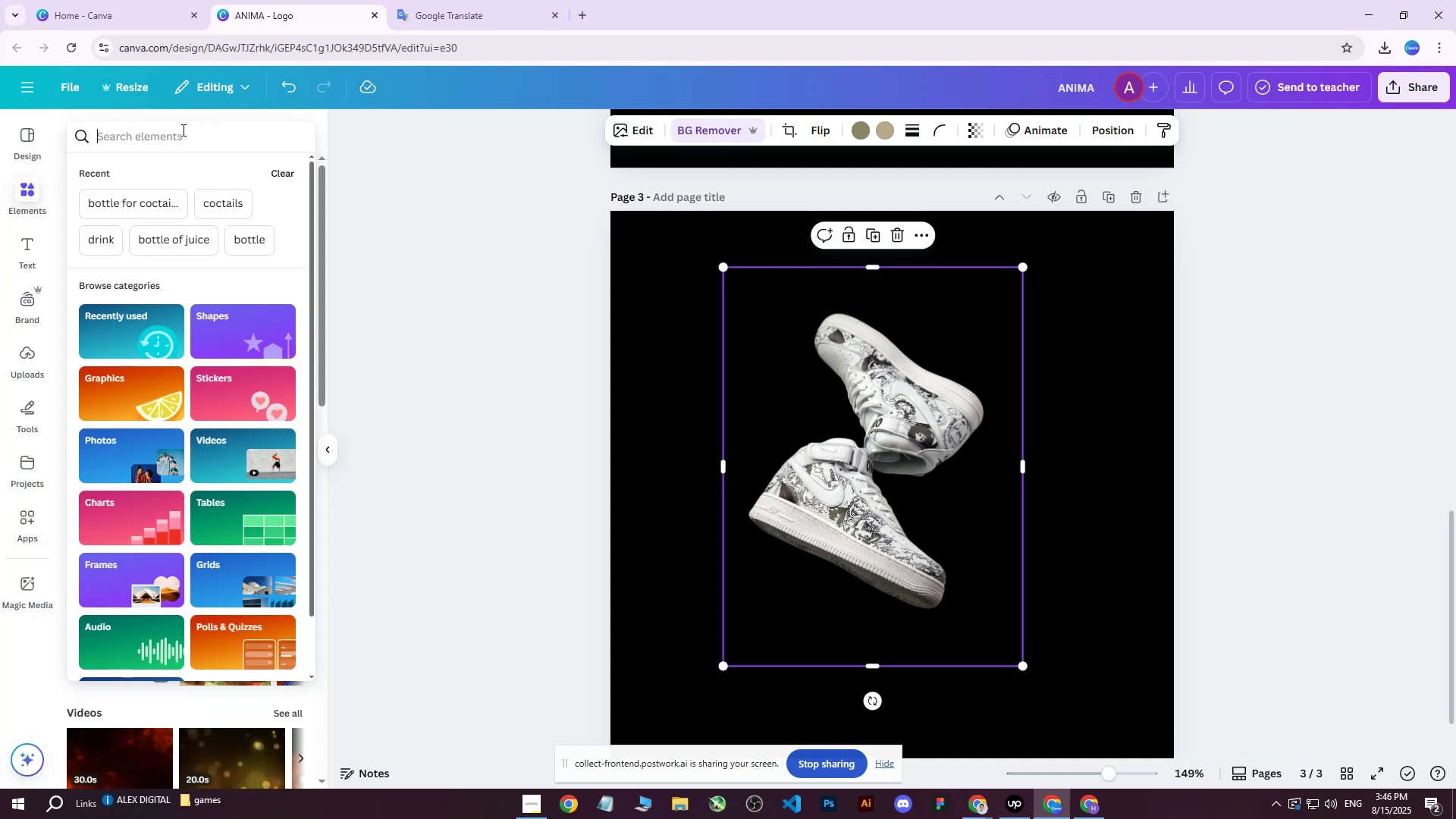 
type(one piece)
 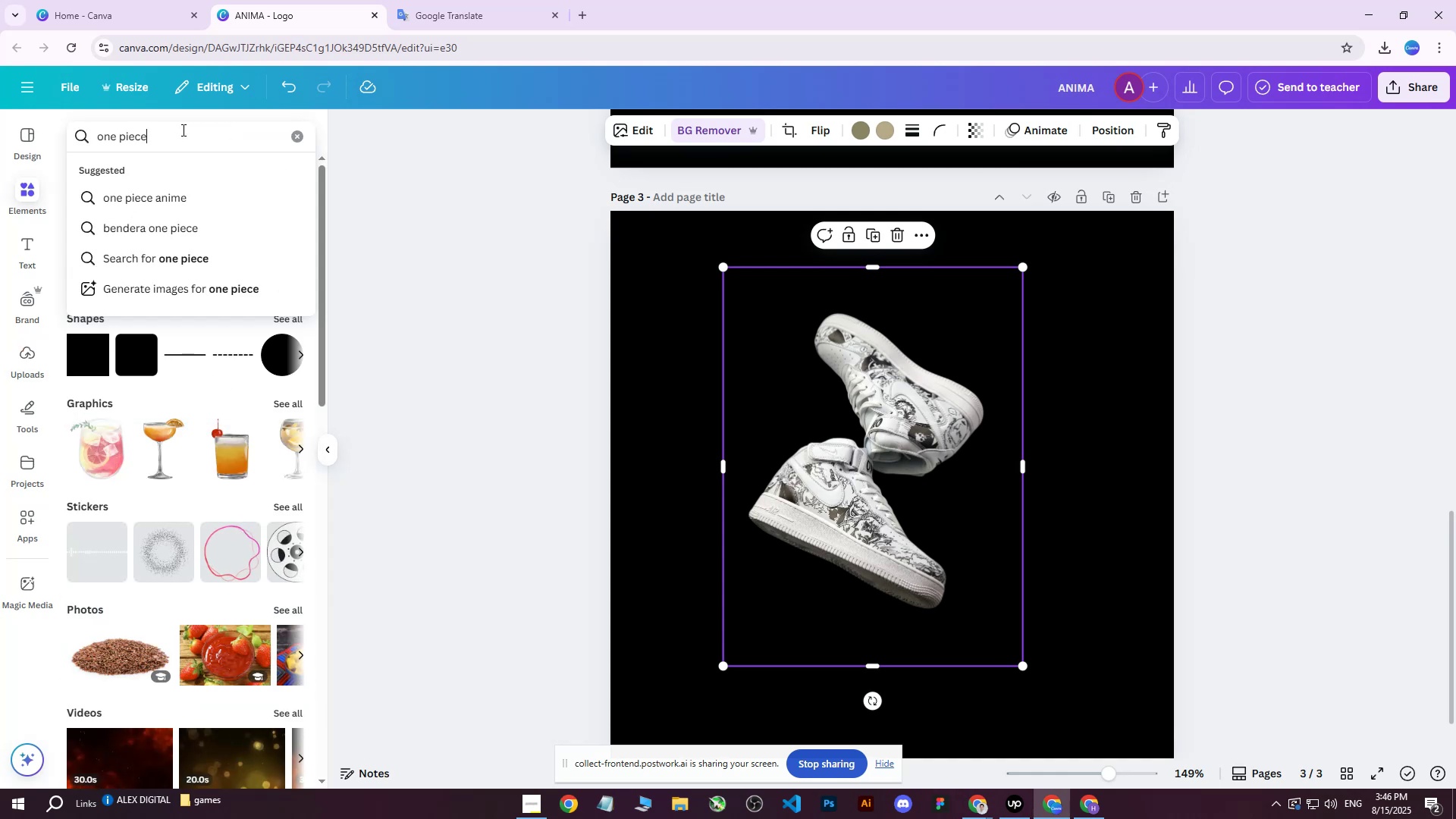 
key(Enter)
 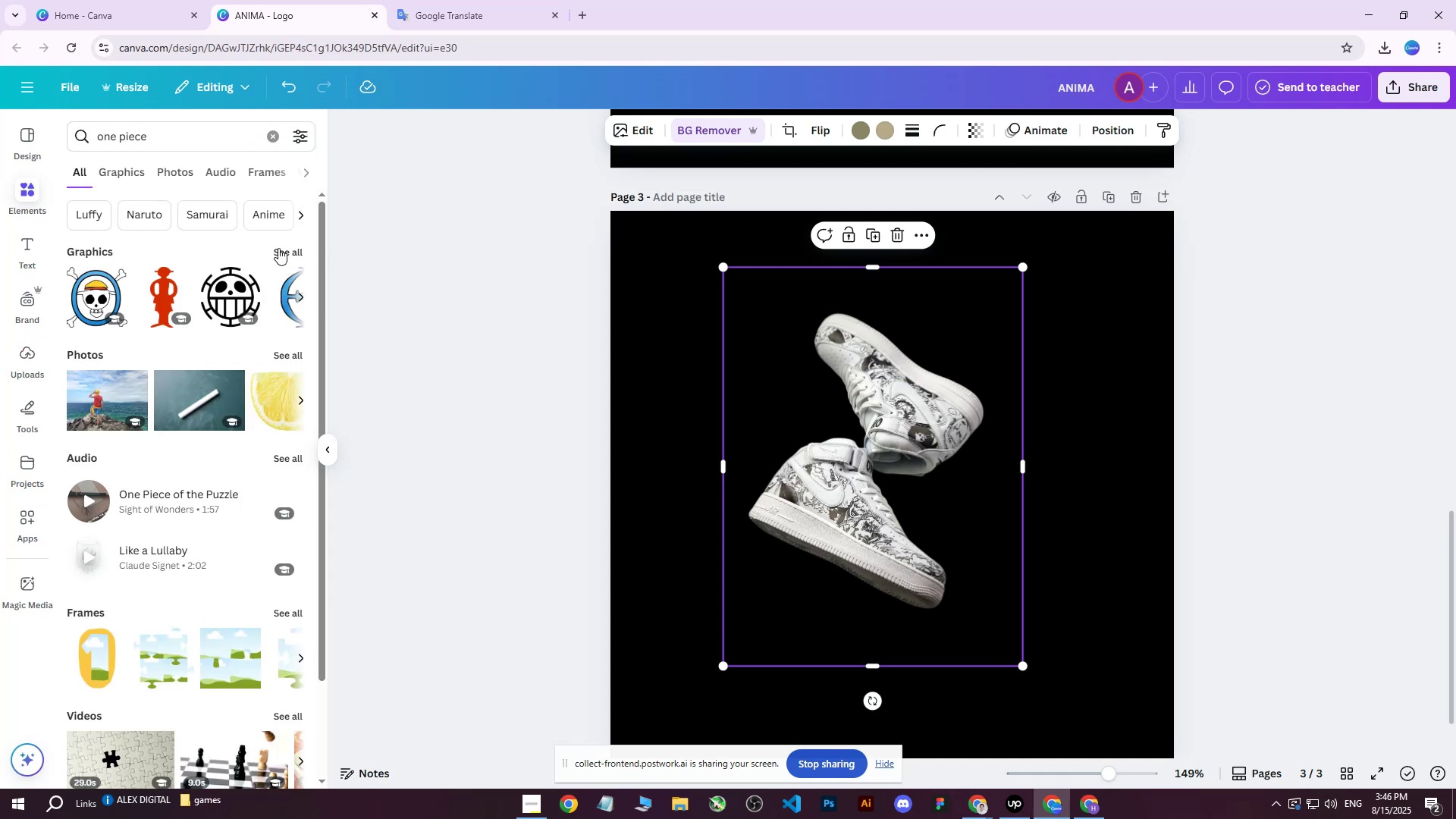 
left_click([281, 249])
 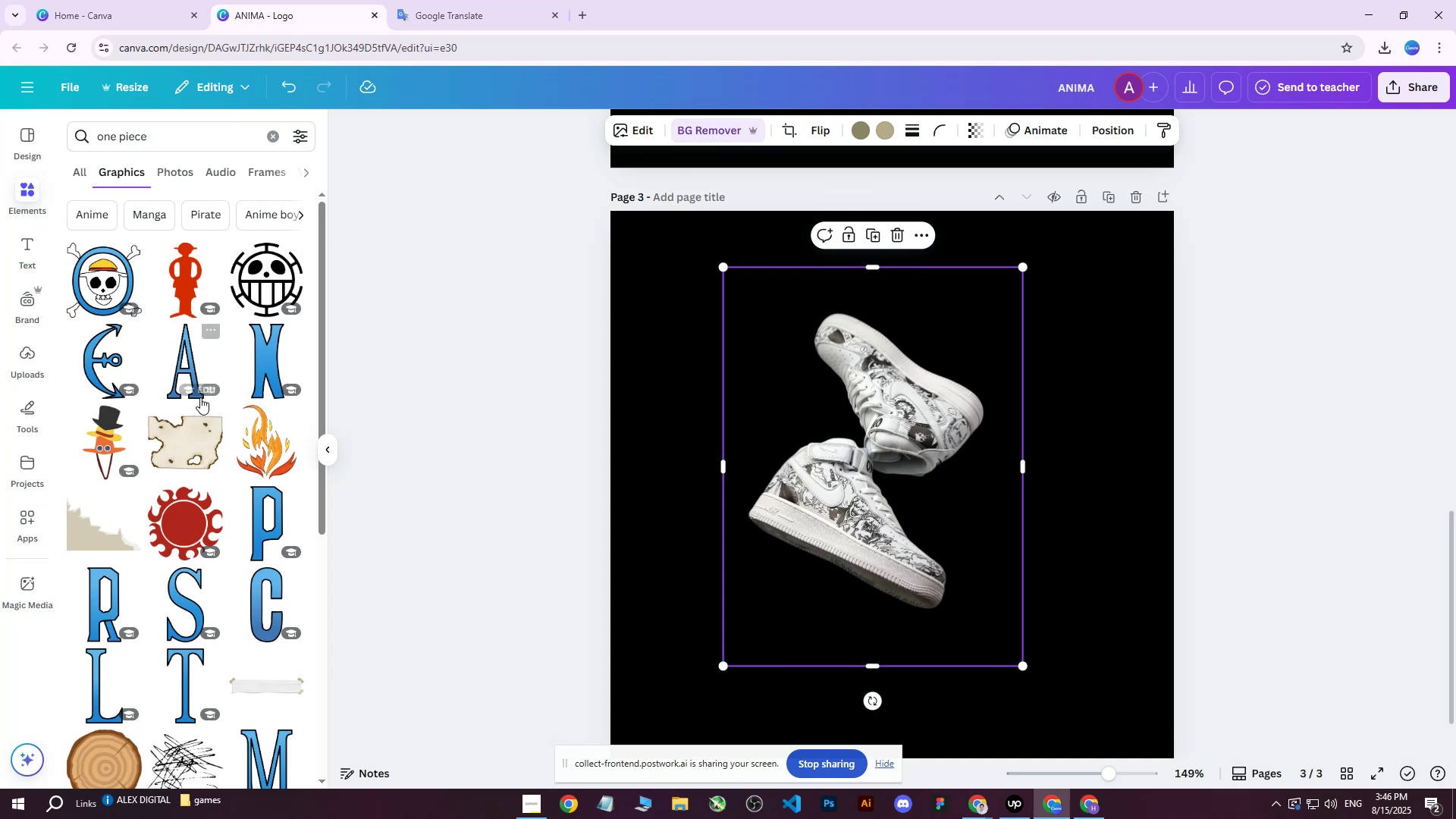 
left_click([253, 288])
 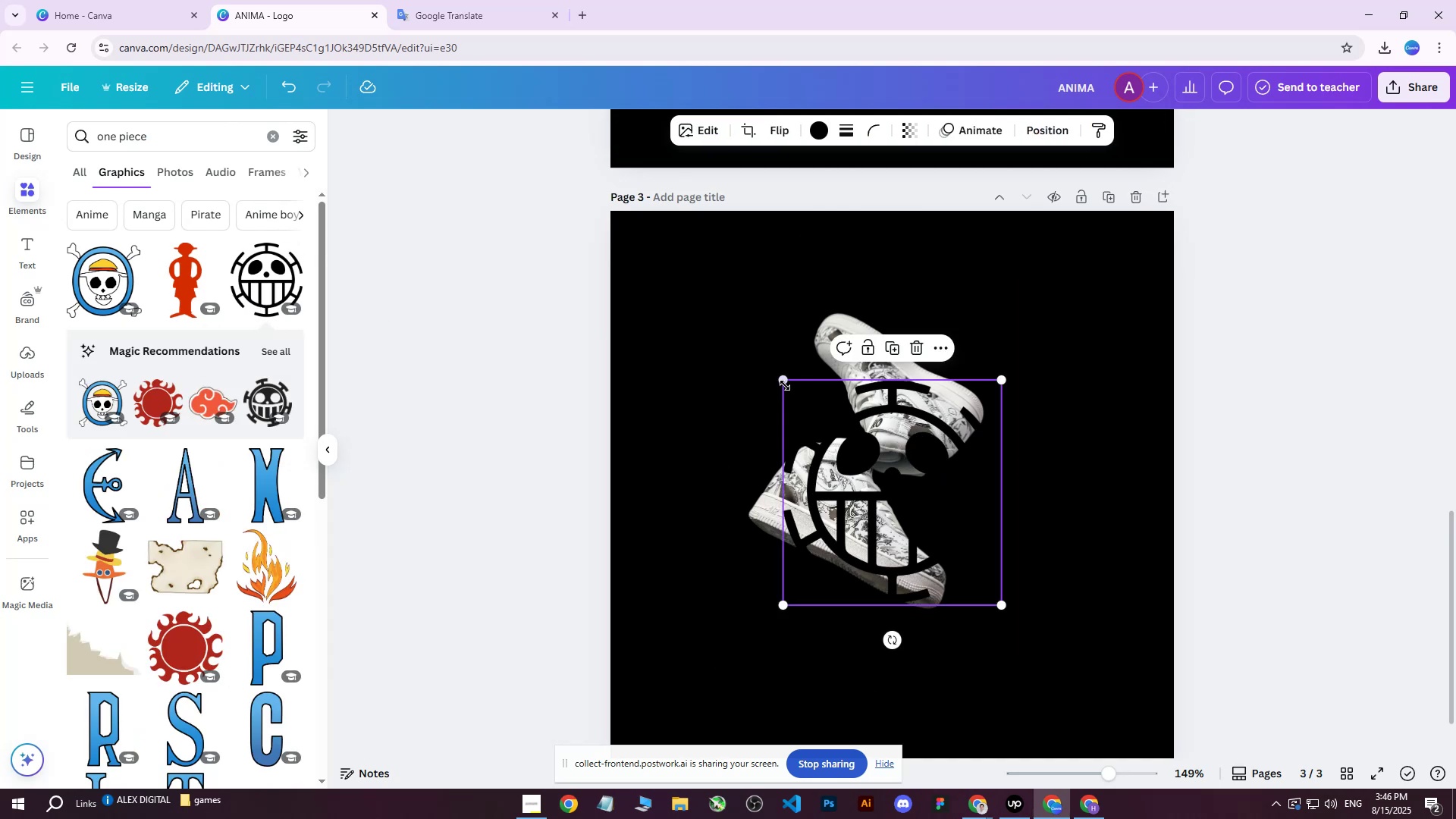 
left_click_drag(start_coordinate=[783, 381], to_coordinate=[609, 242])
 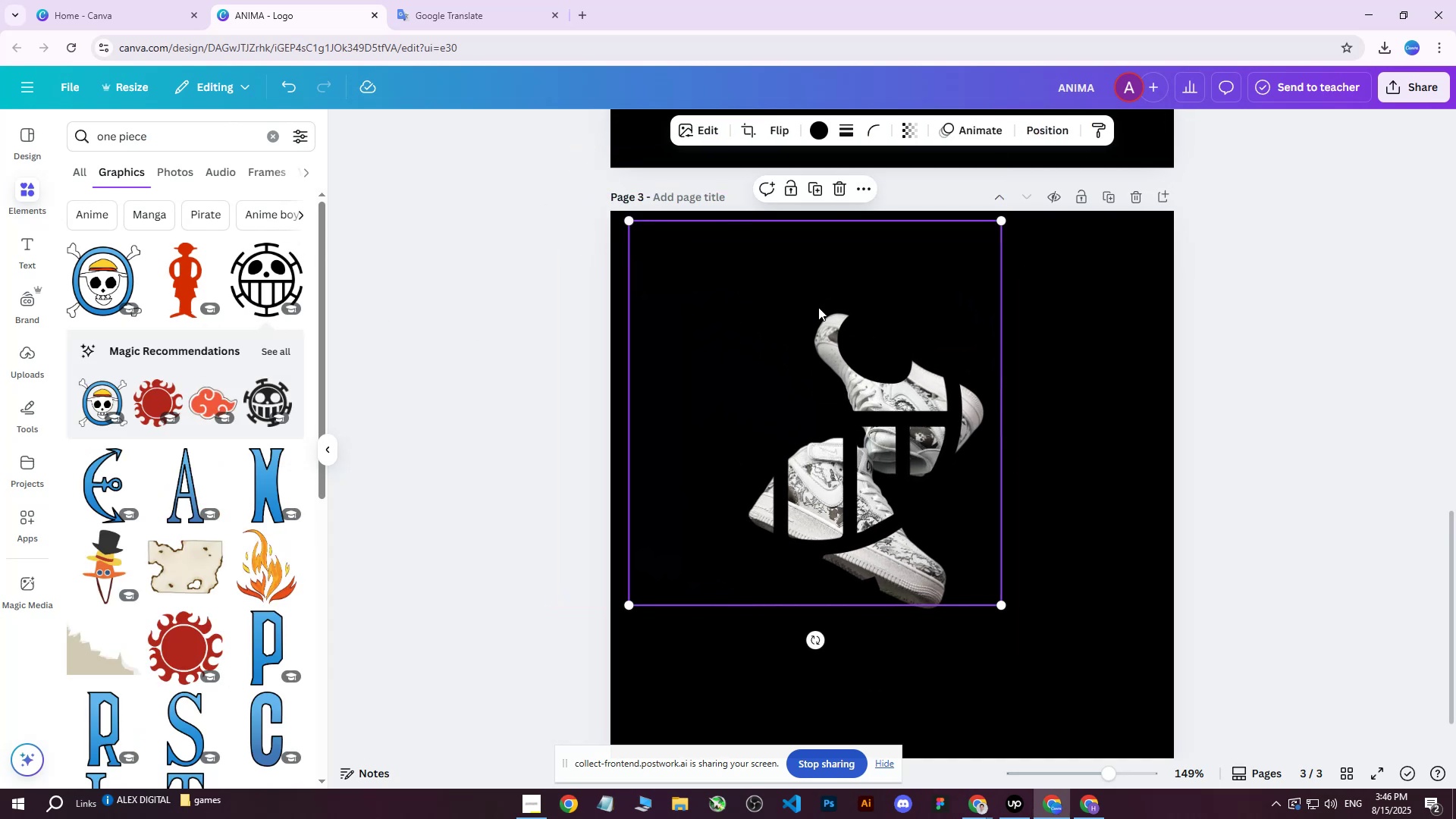 
left_click_drag(start_coordinate=[819, 308], to_coordinate=[803, 300])
 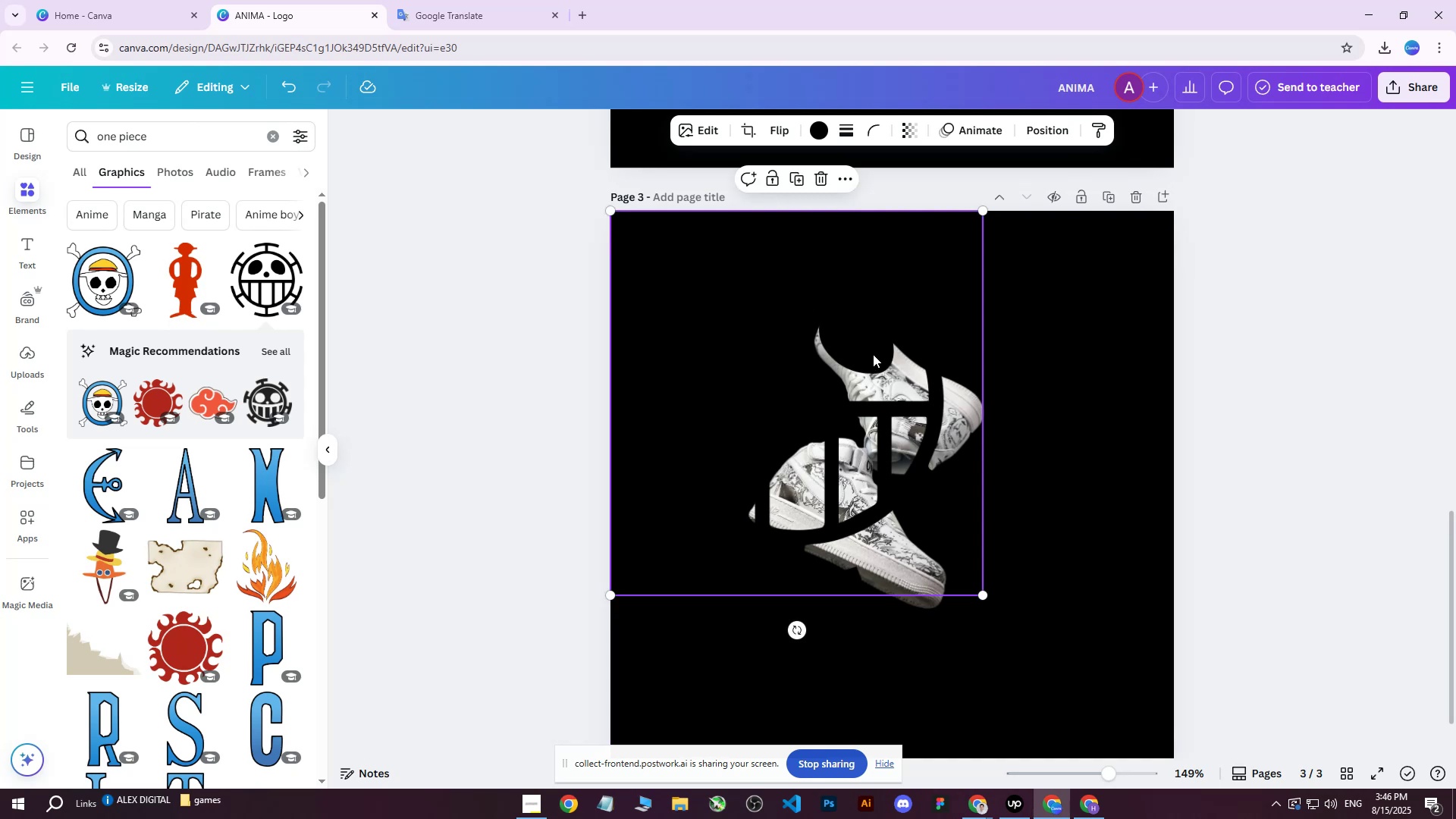 
wait(6.55)
 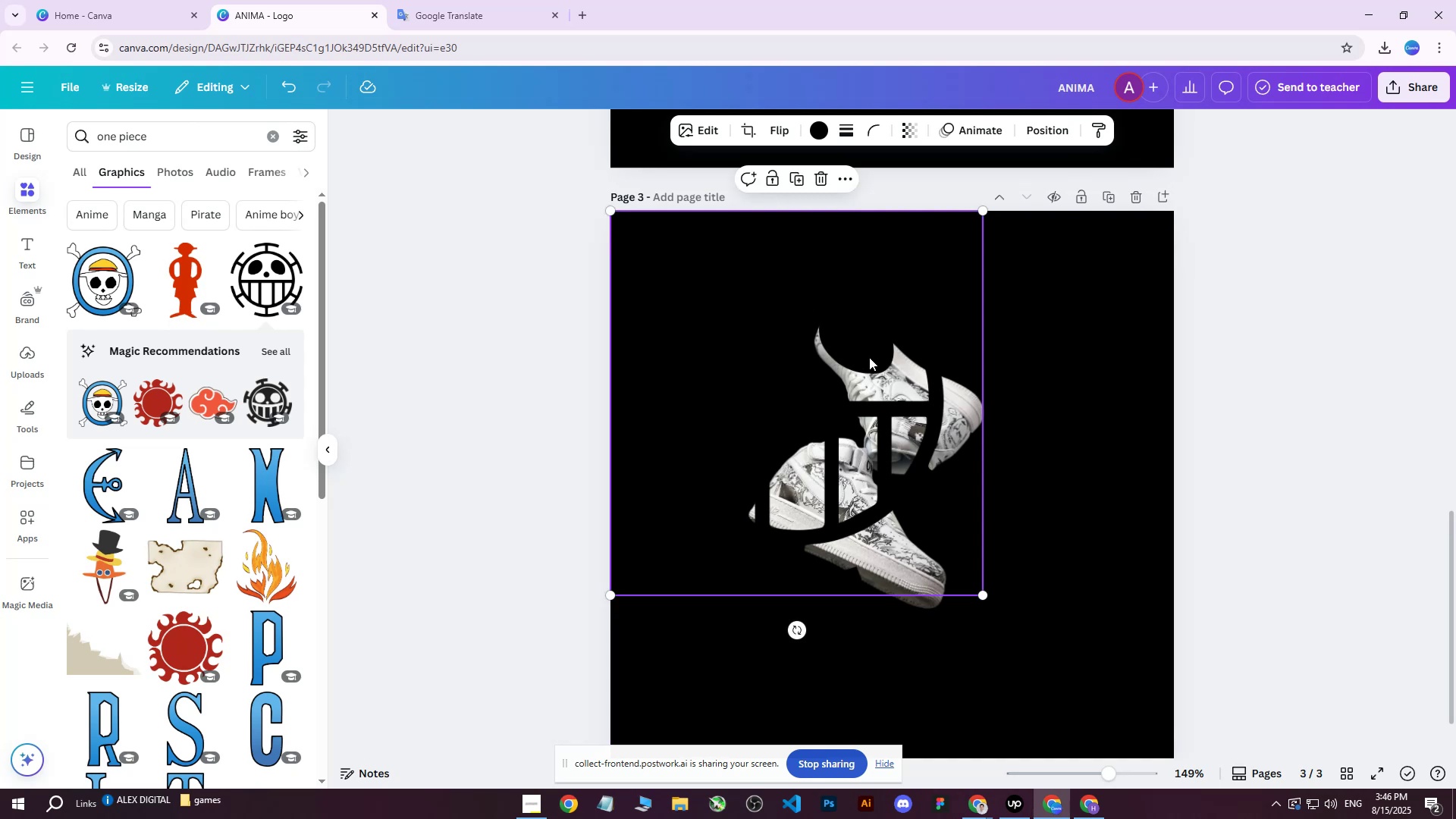 
left_click_drag(start_coordinate=[987, 595], to_coordinate=[1016, 613])
 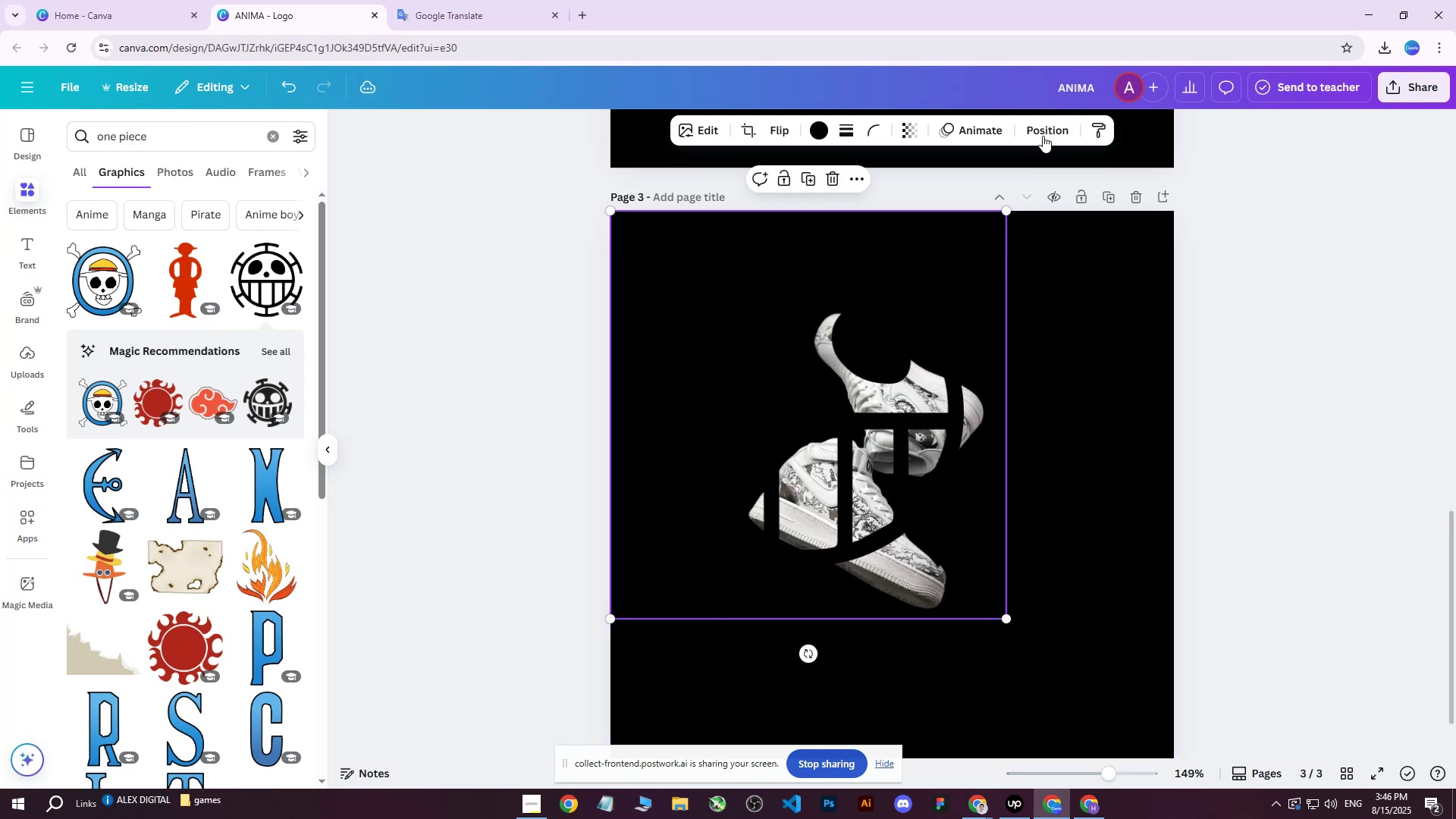 
left_click([1043, 123])
 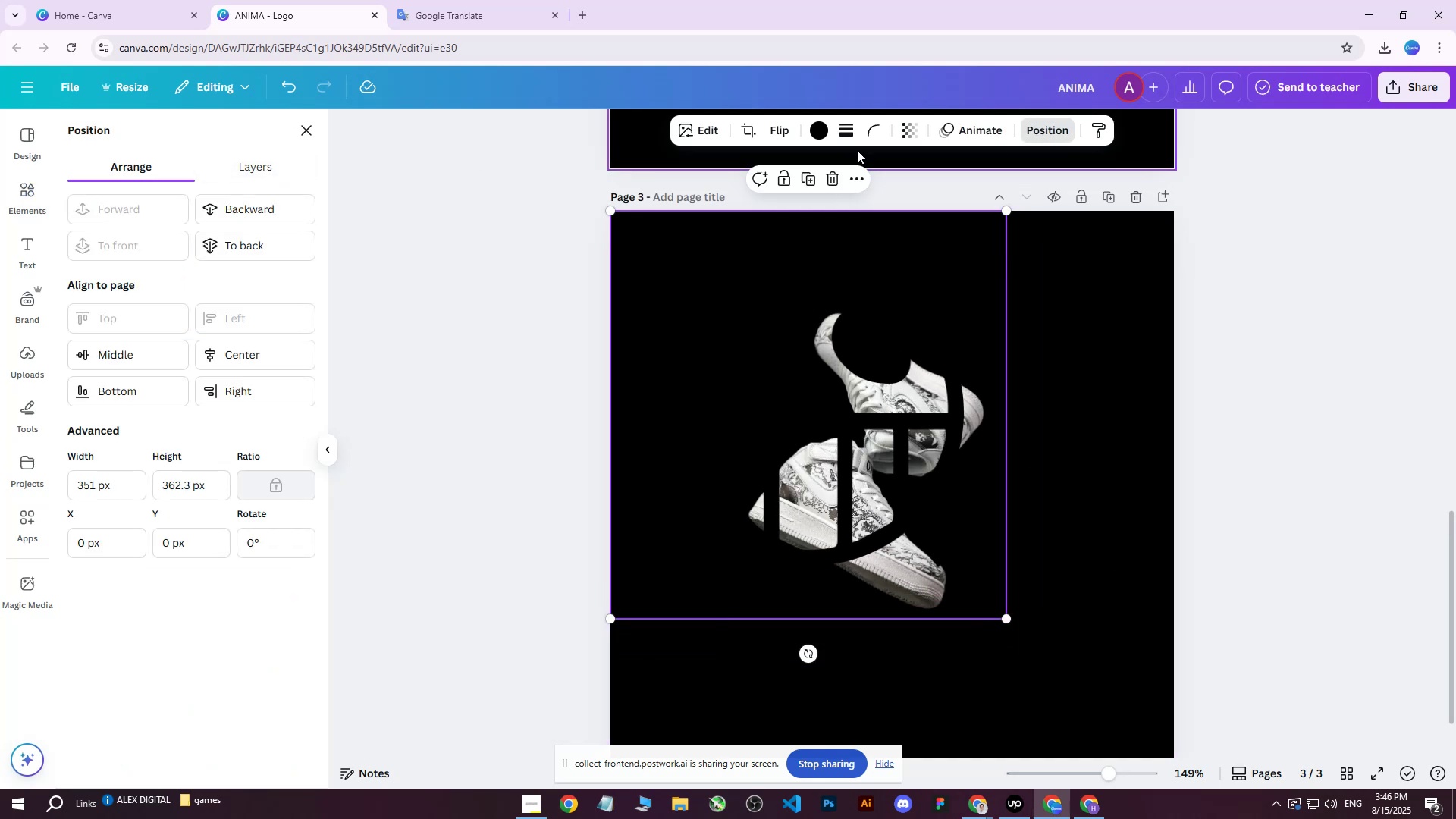 
left_click([816, 135])
 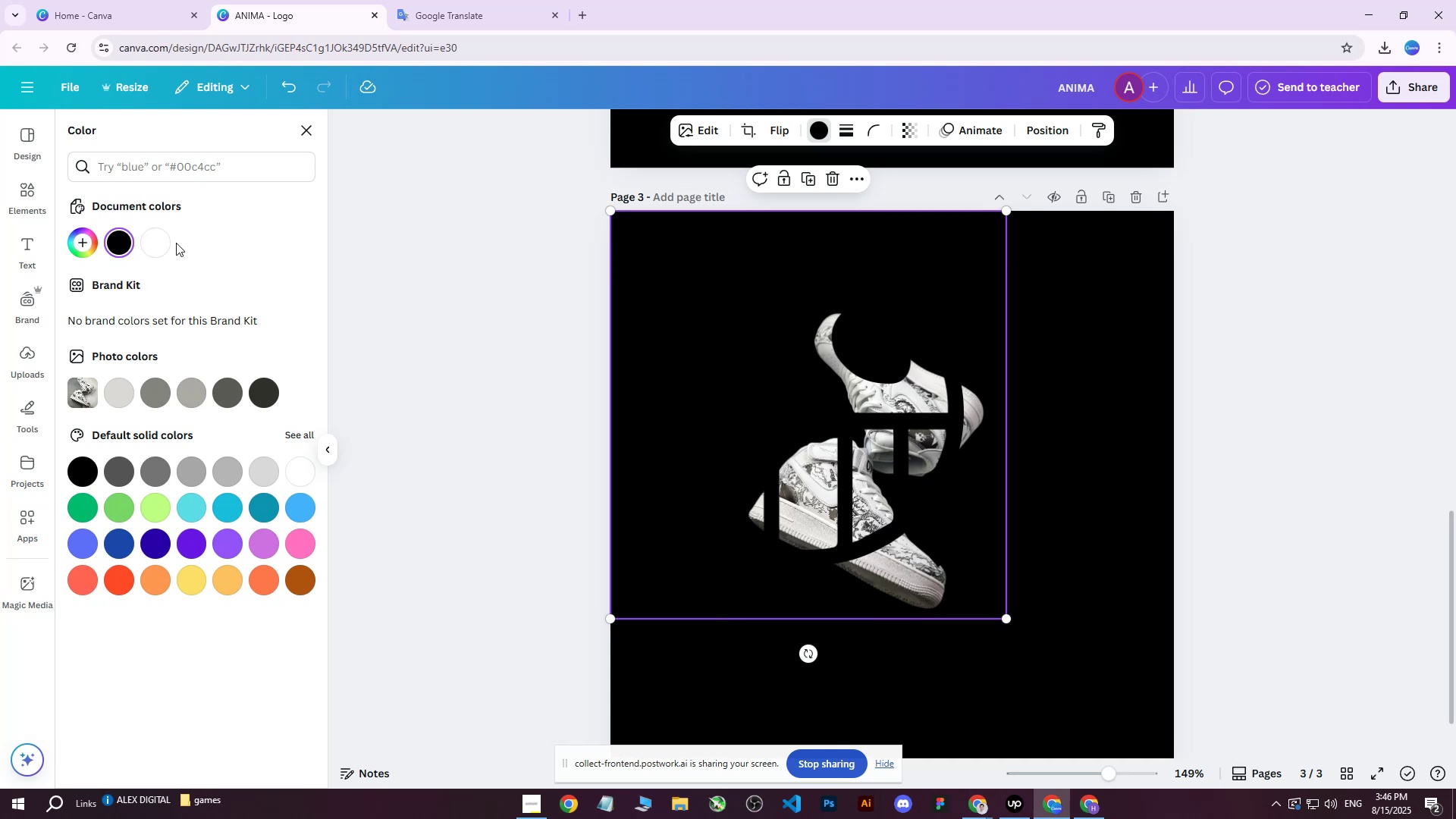 
double_click([172, 243])
 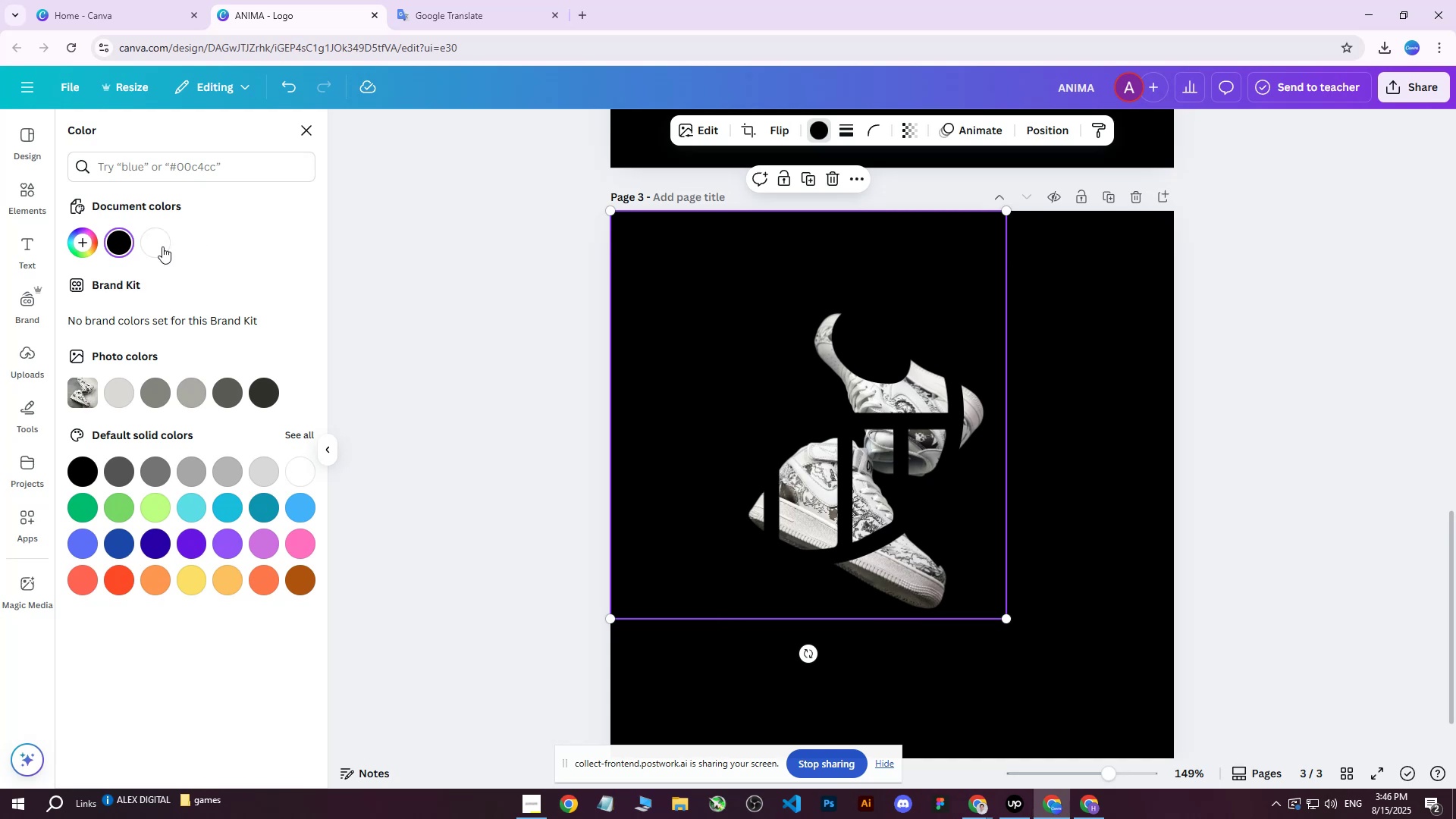 
triple_click([162, 246])
 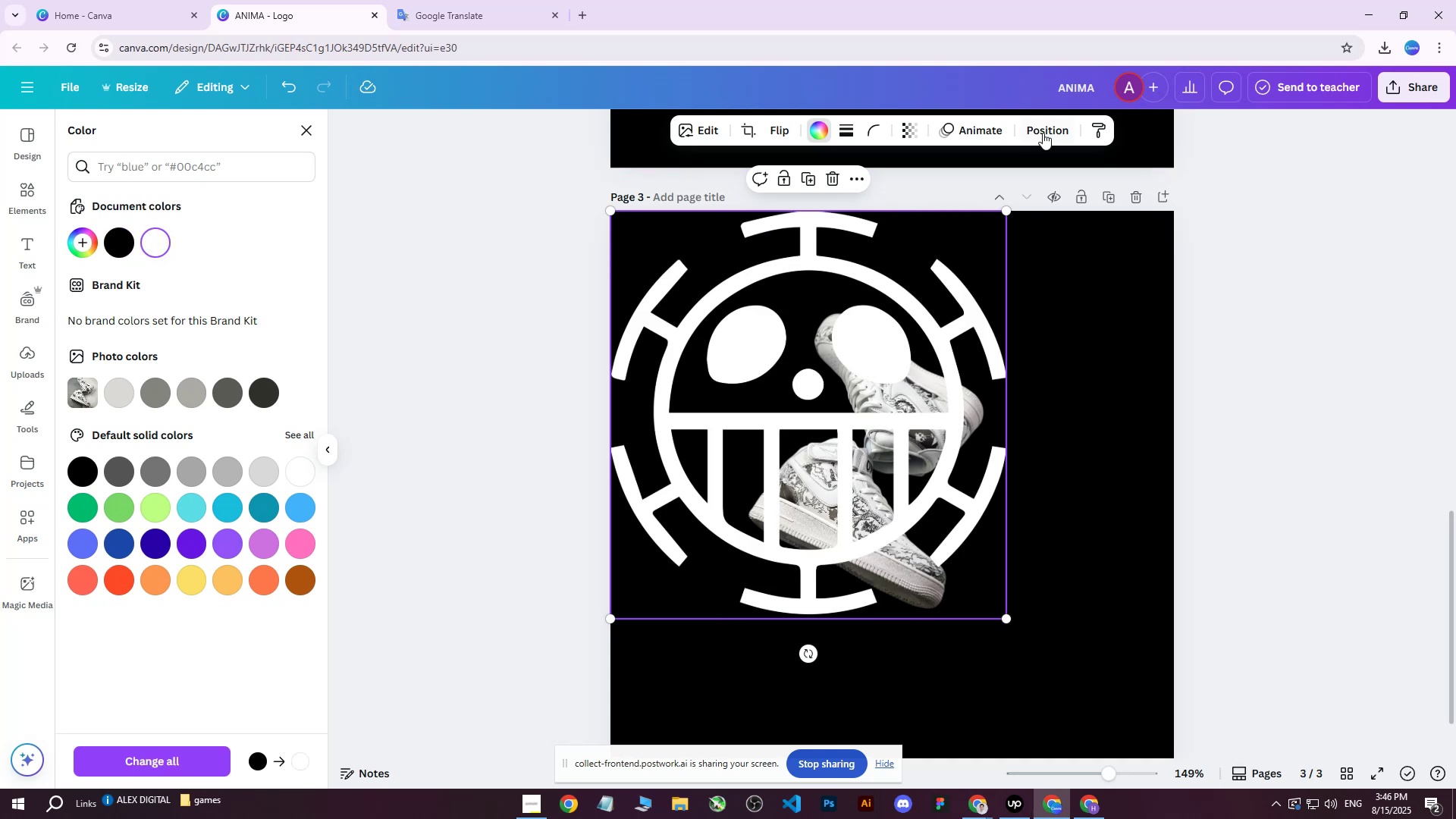 
double_click([1046, 131])
 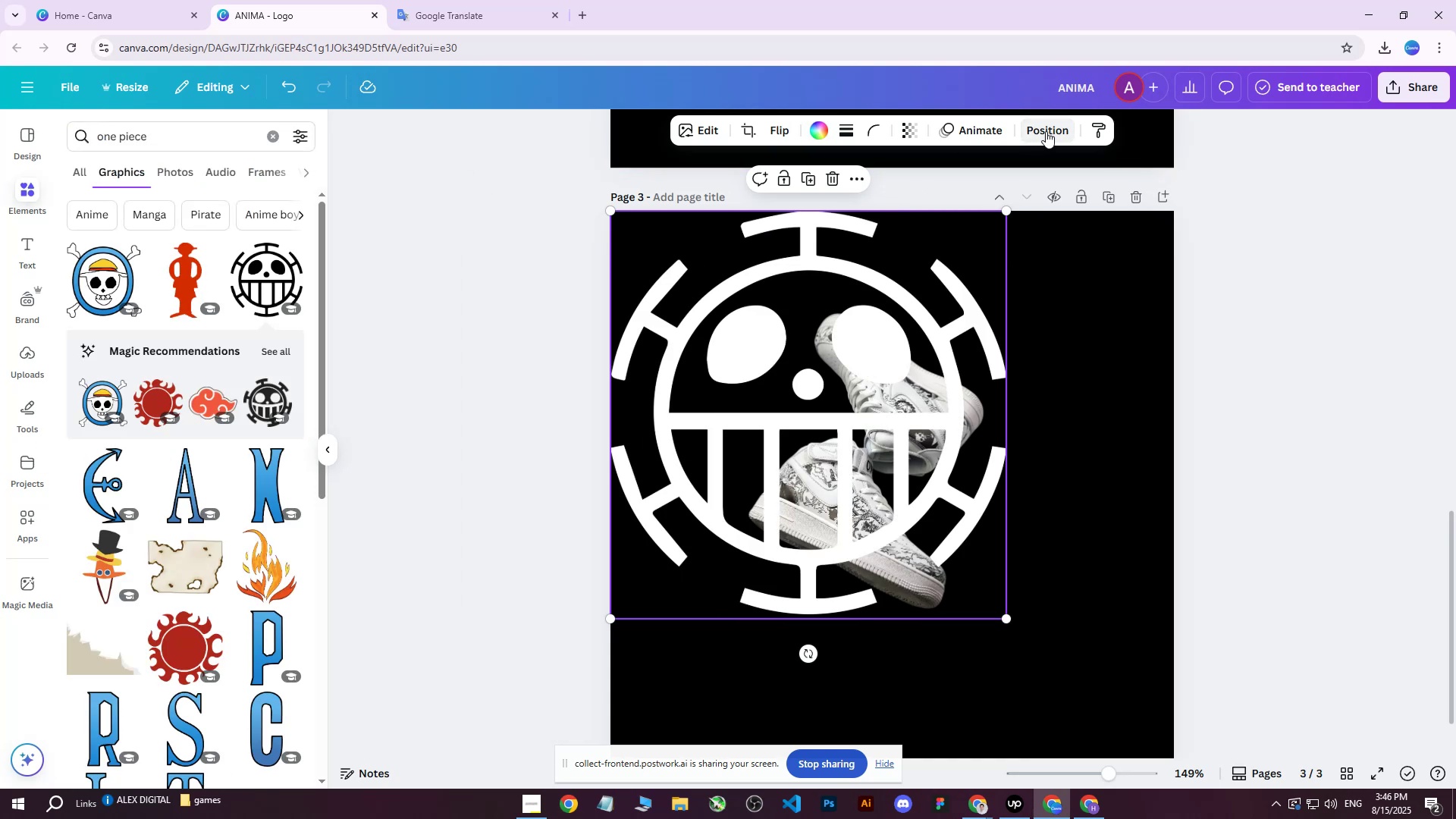 
left_click([1046, 131])
 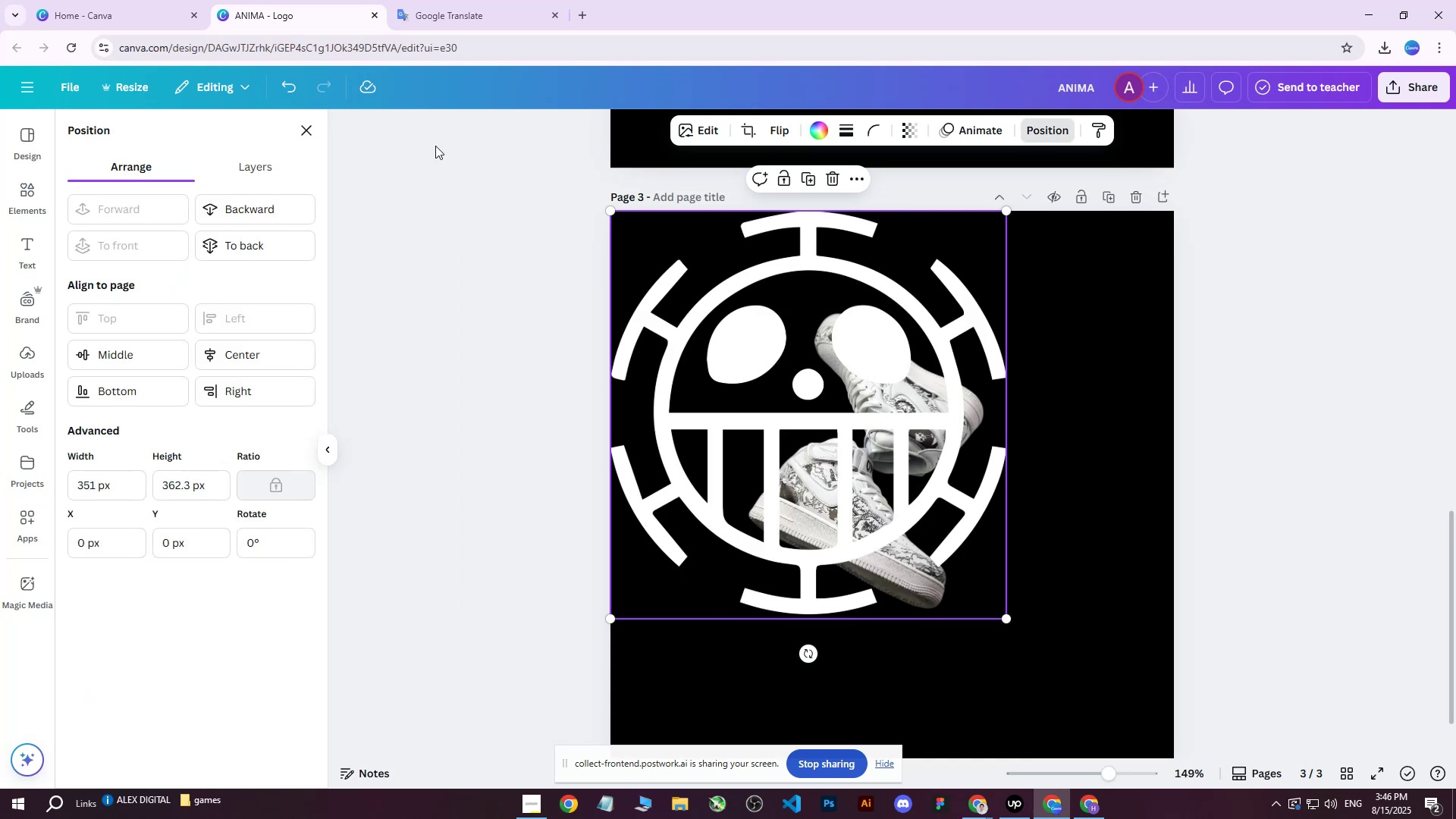 
left_click([581, 7])
 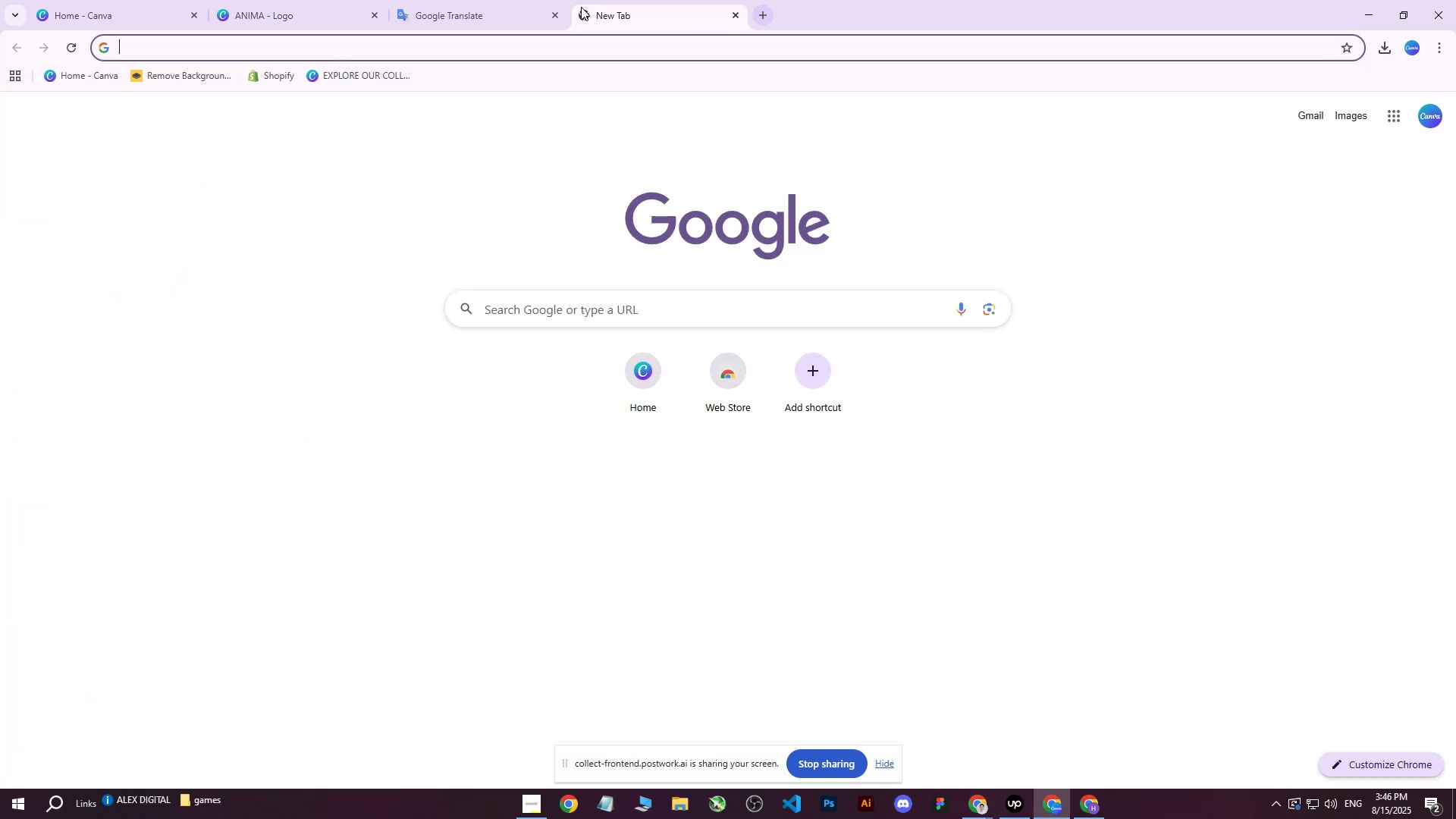 
type(one piece)
 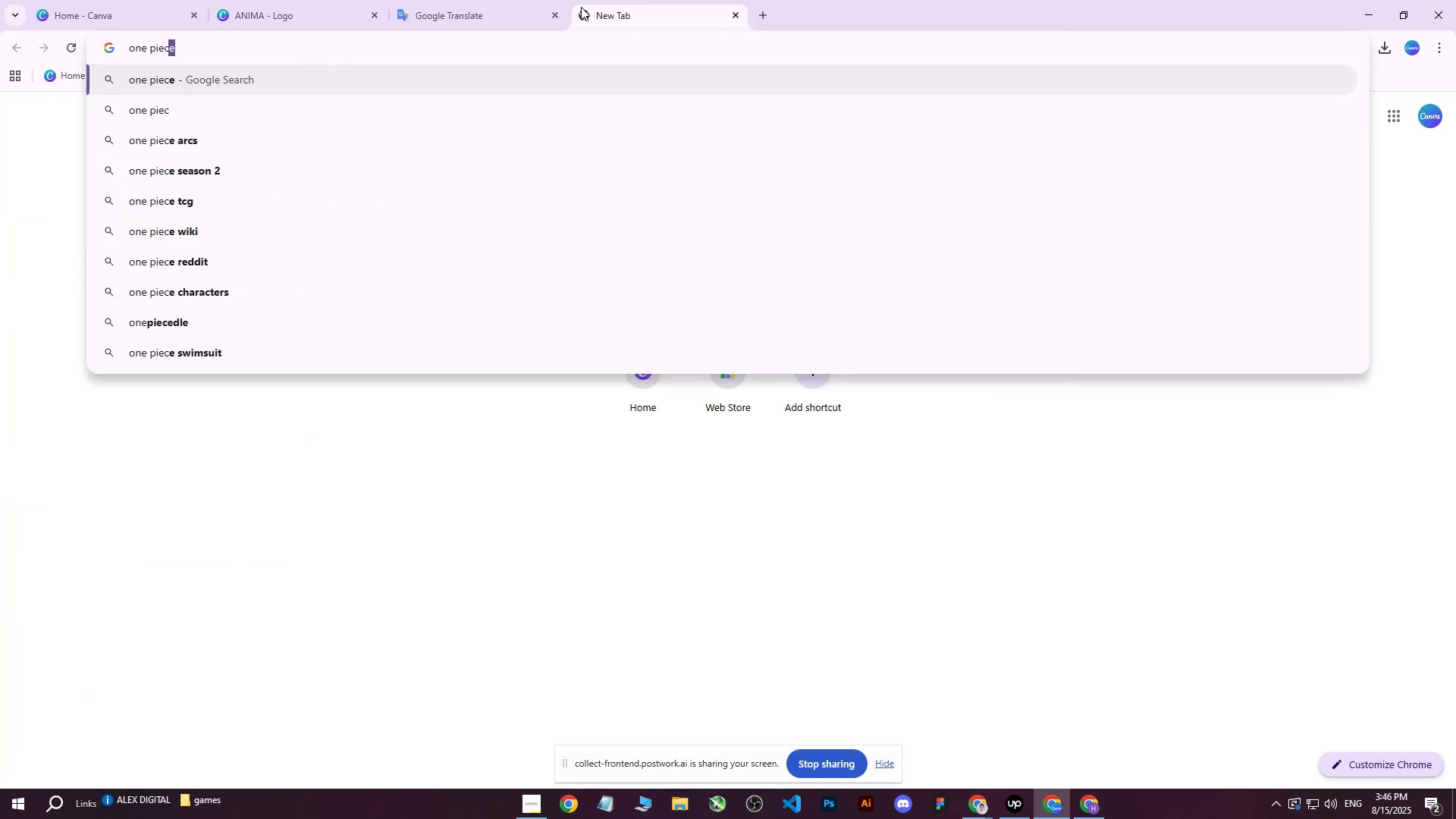 
key(Enter)
 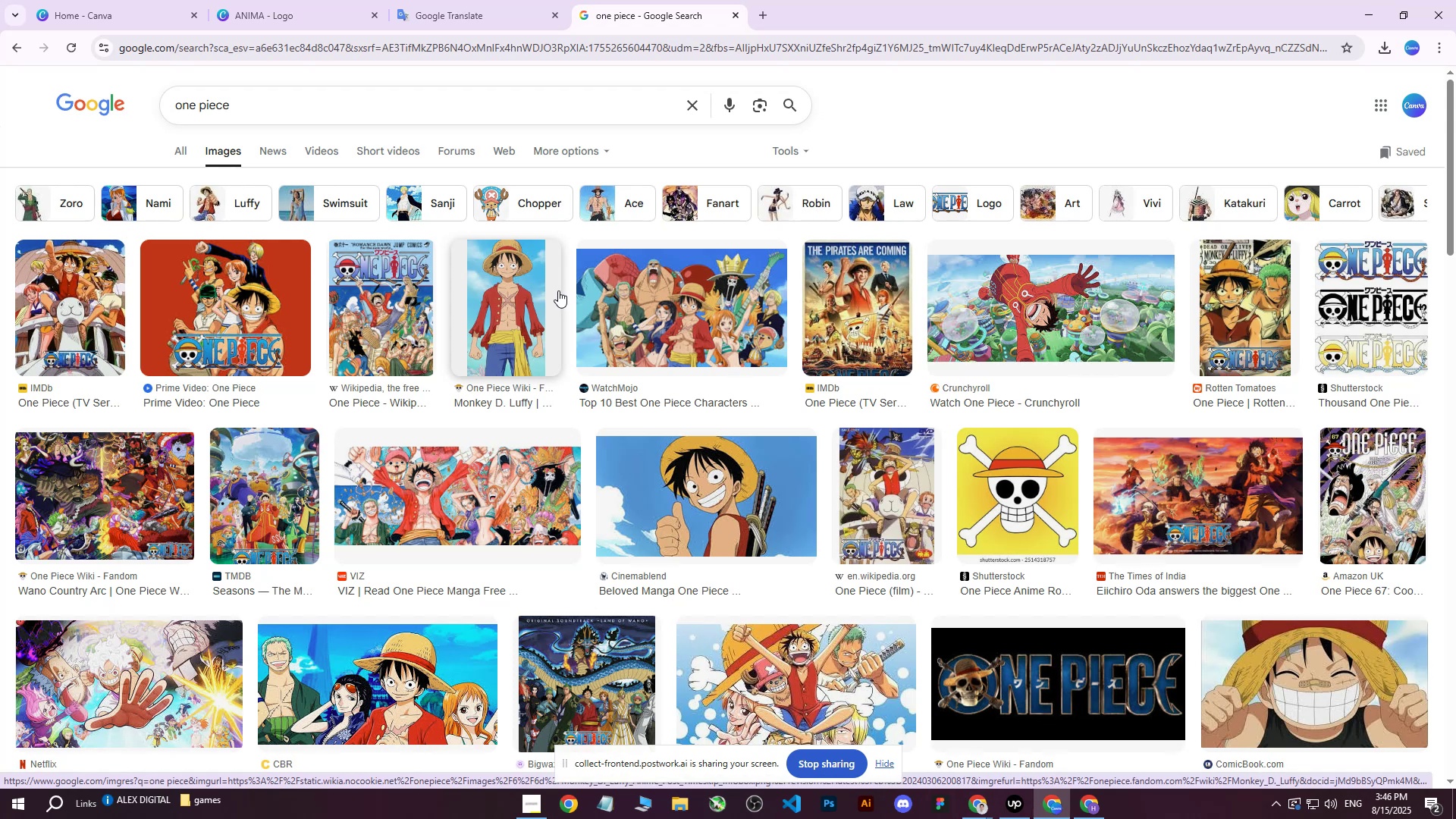 
wait(6.2)
 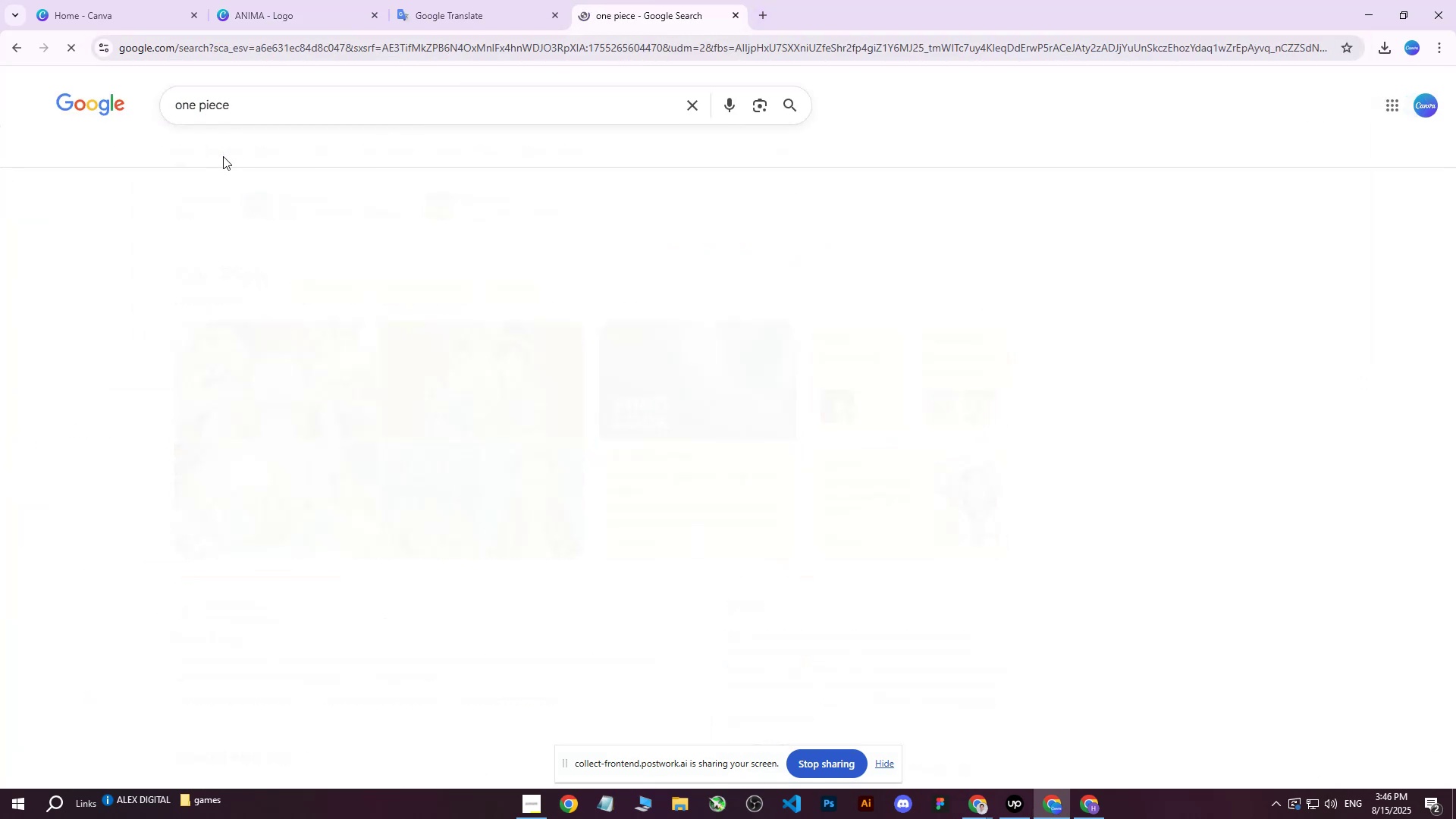 
left_click_drag(start_coordinate=[733, 14], to_coordinate=[603, 2])
 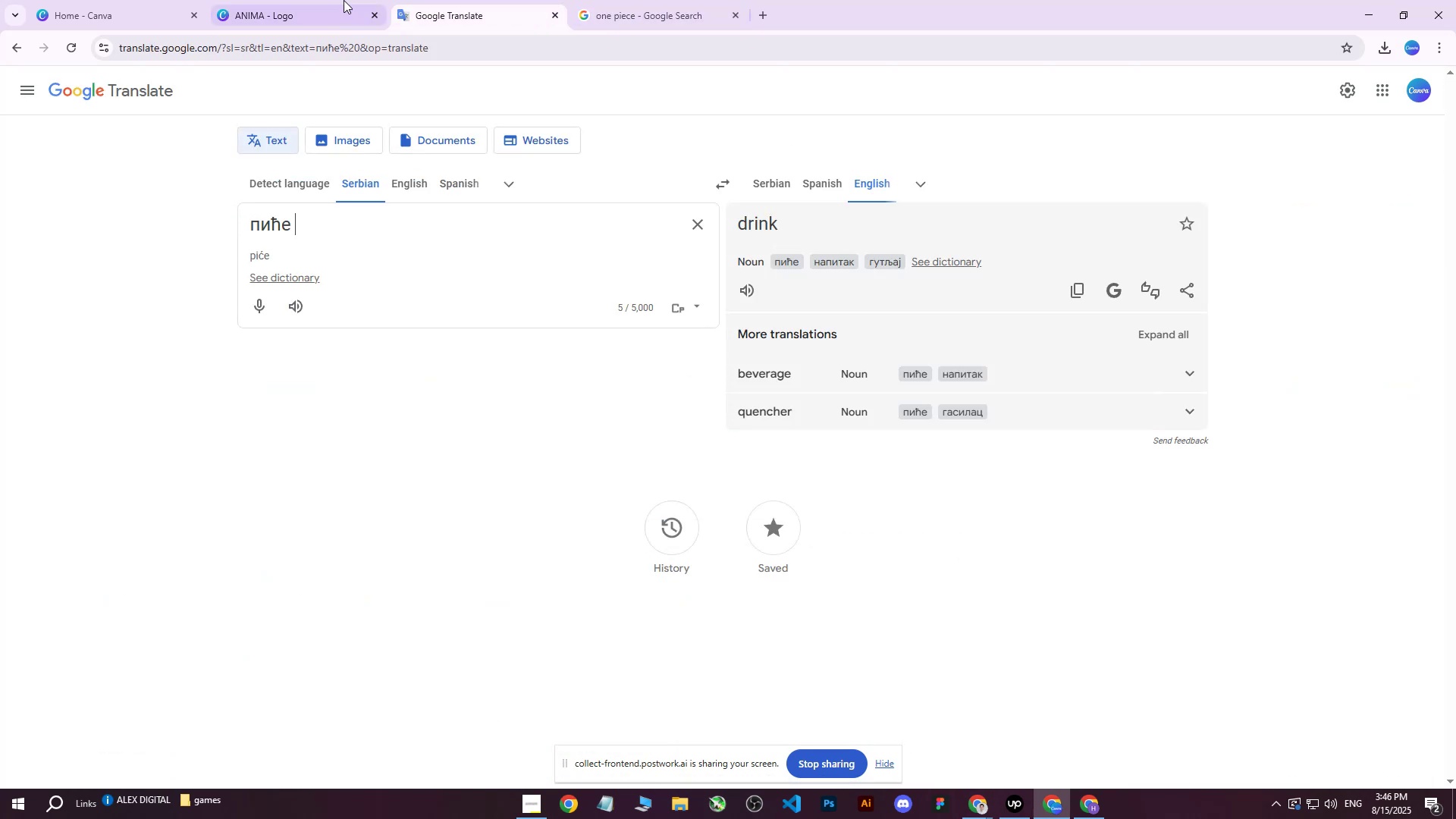 
double_click([314, 0])
 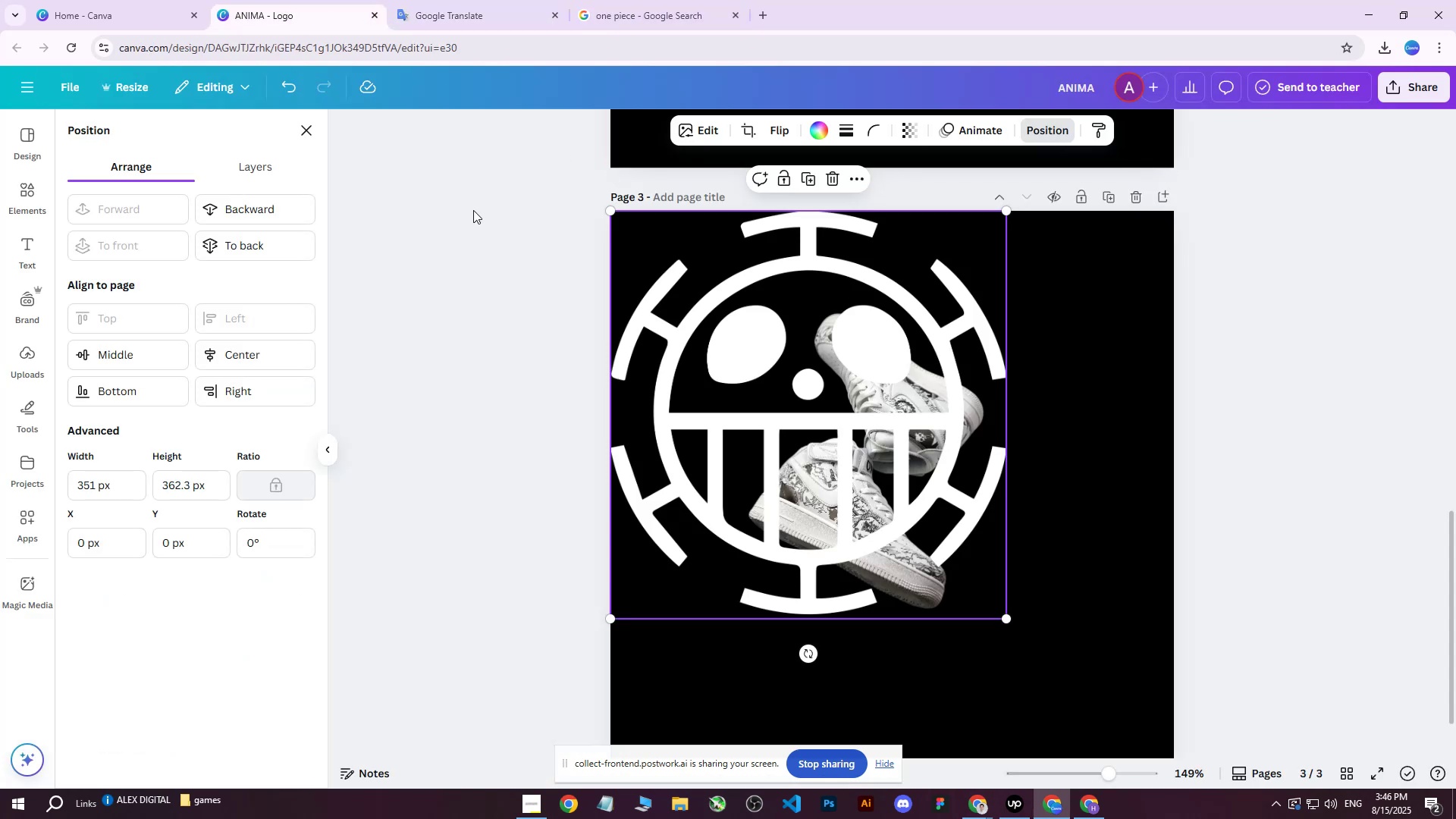 
left_click([243, 156])
 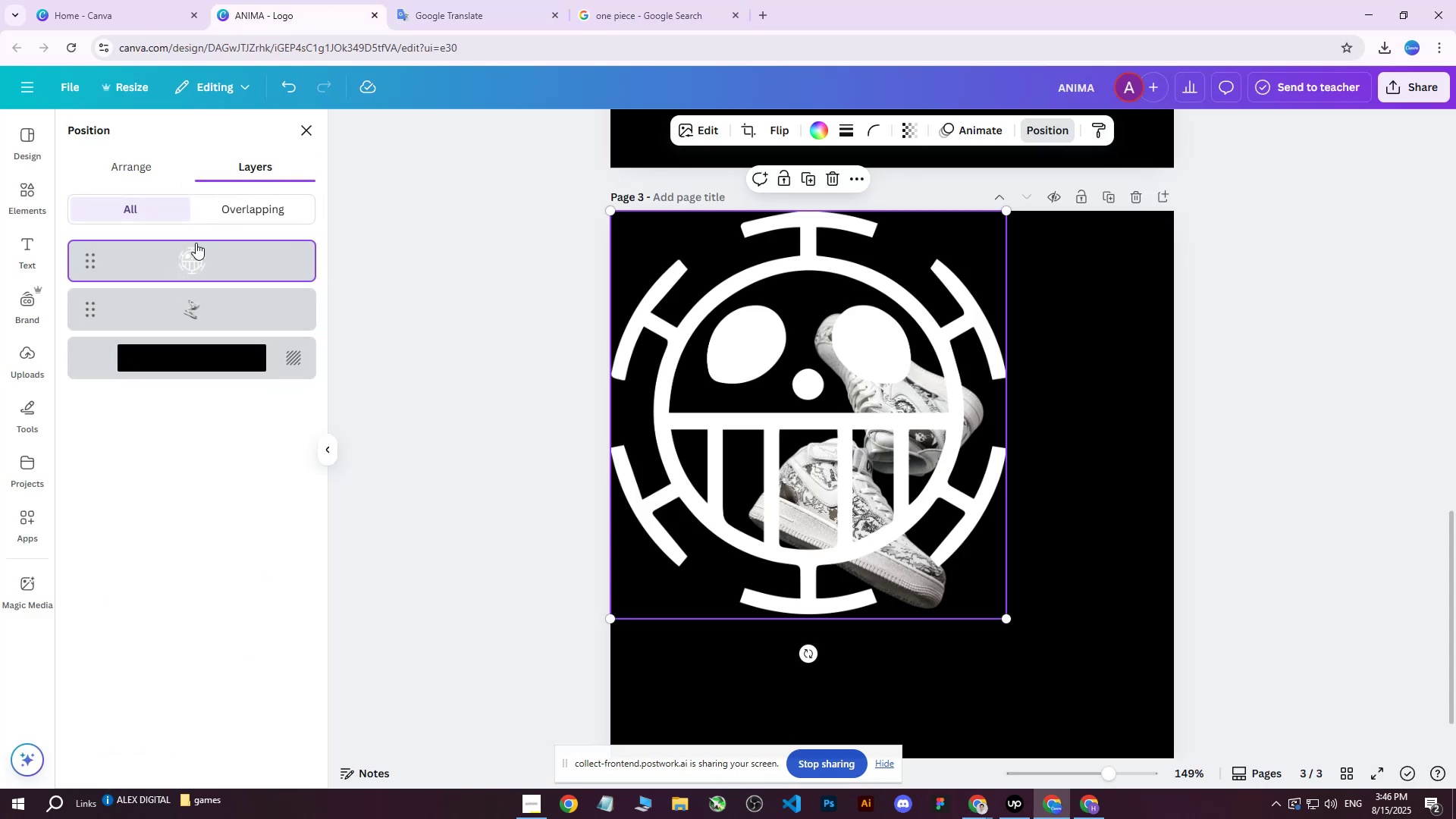 
left_click_drag(start_coordinate=[190, 261], to_coordinate=[196, 336])
 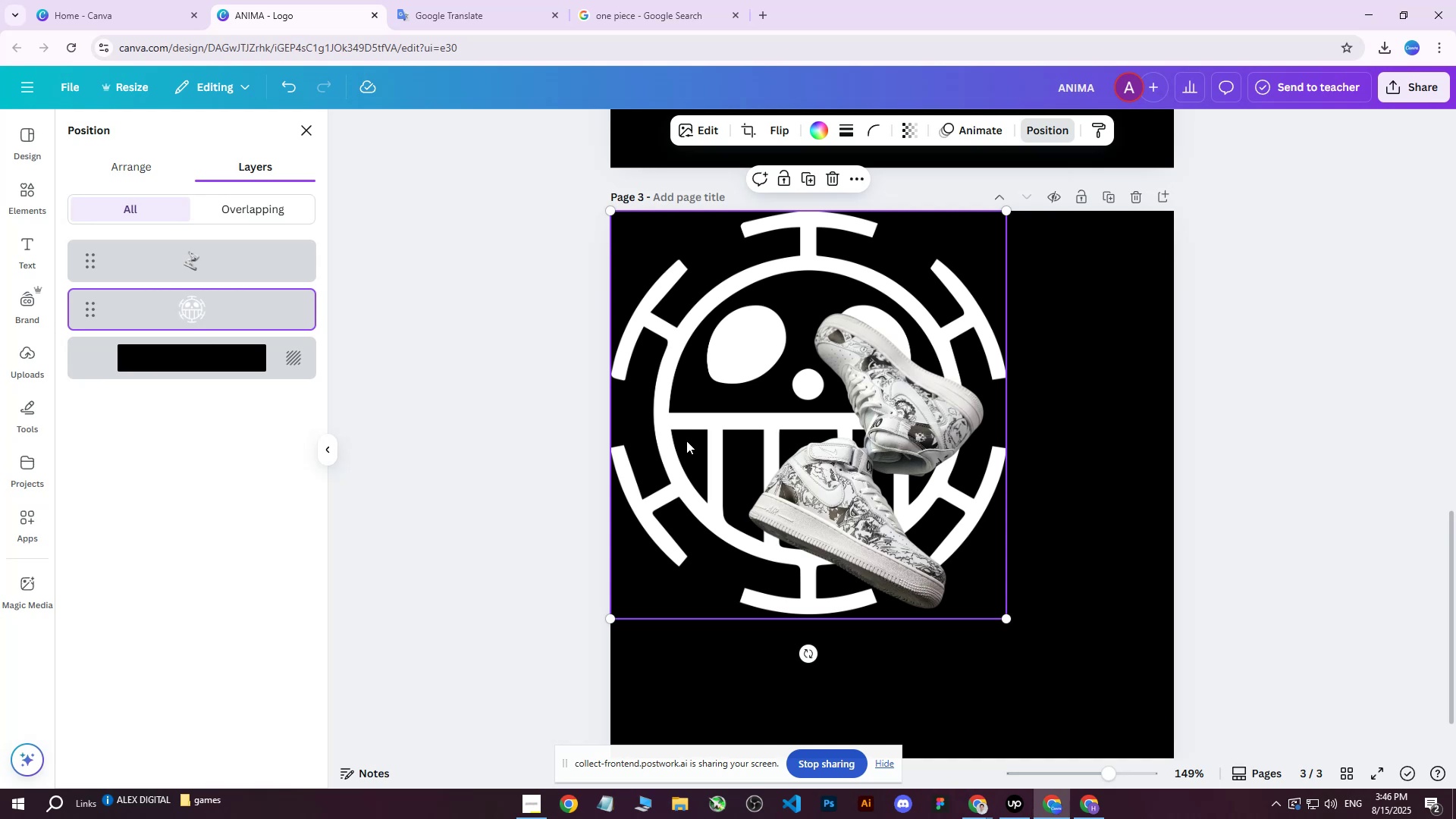 
wait(8.86)
 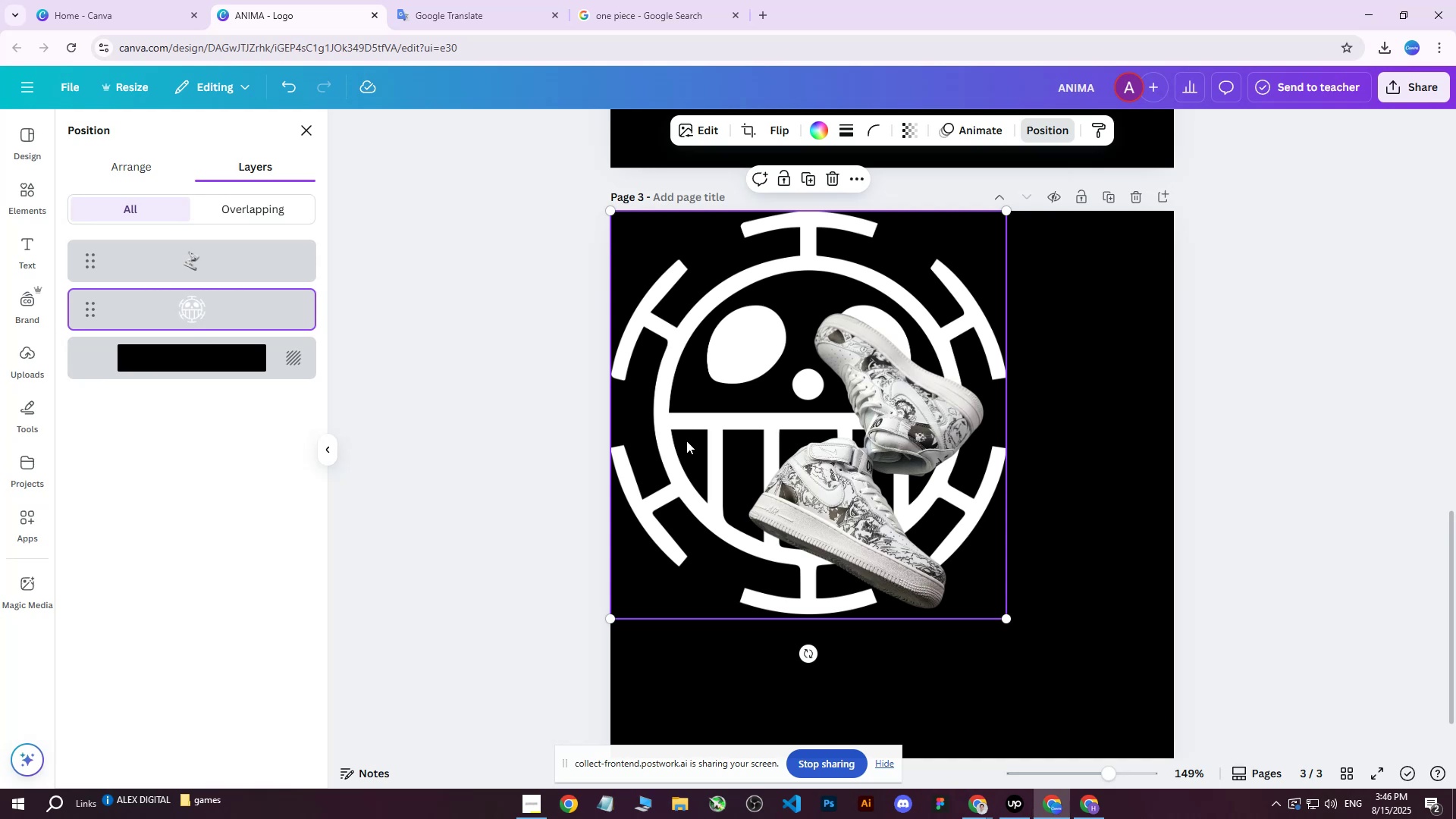 
left_click_drag(start_coordinate=[761, 446], to_coordinate=[701, 433])
 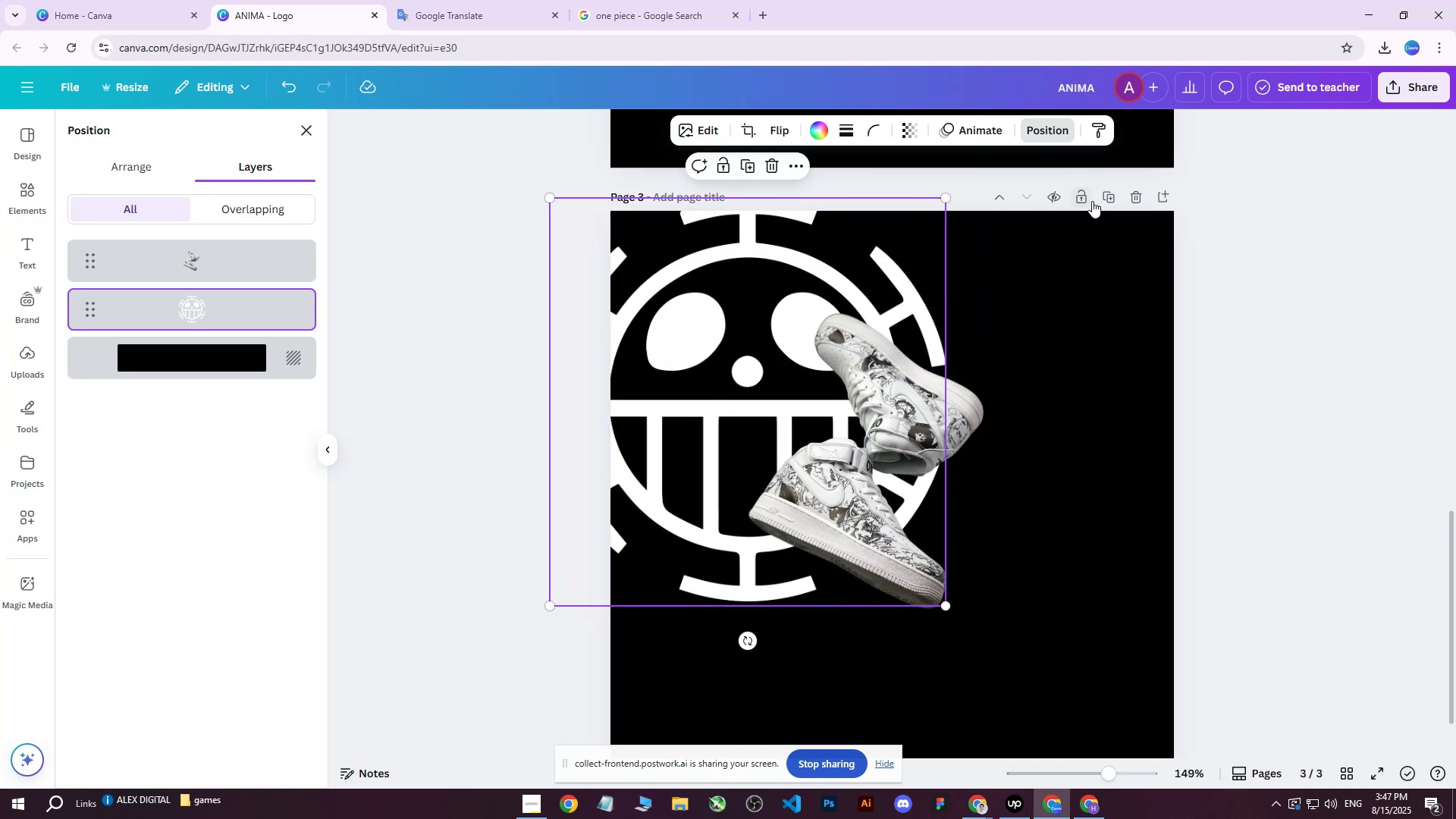 
left_click([1108, 193])
 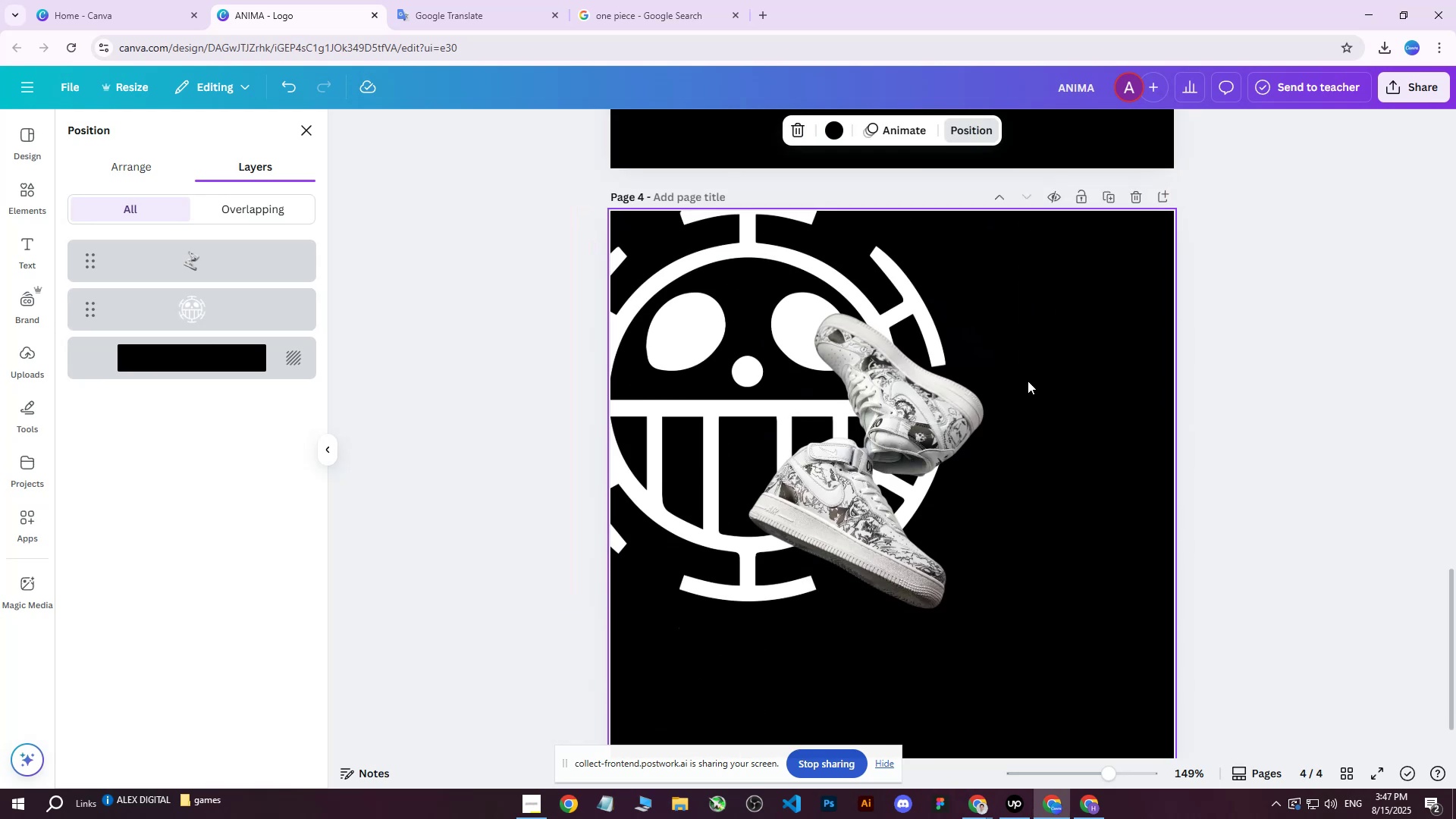 
left_click([861, 438])
 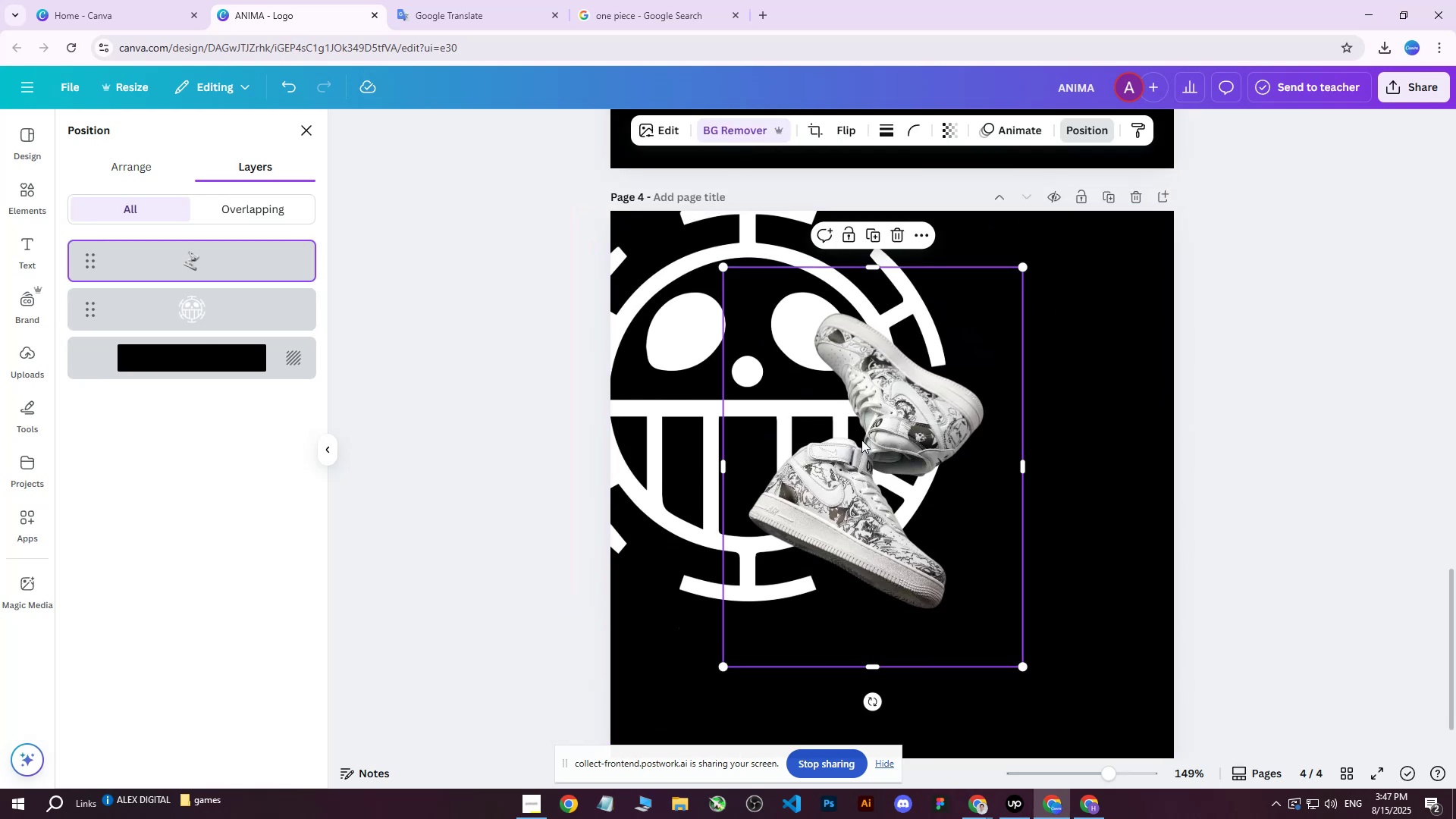 
left_click_drag(start_coordinate=[861, 456], to_coordinate=[999, 507])
 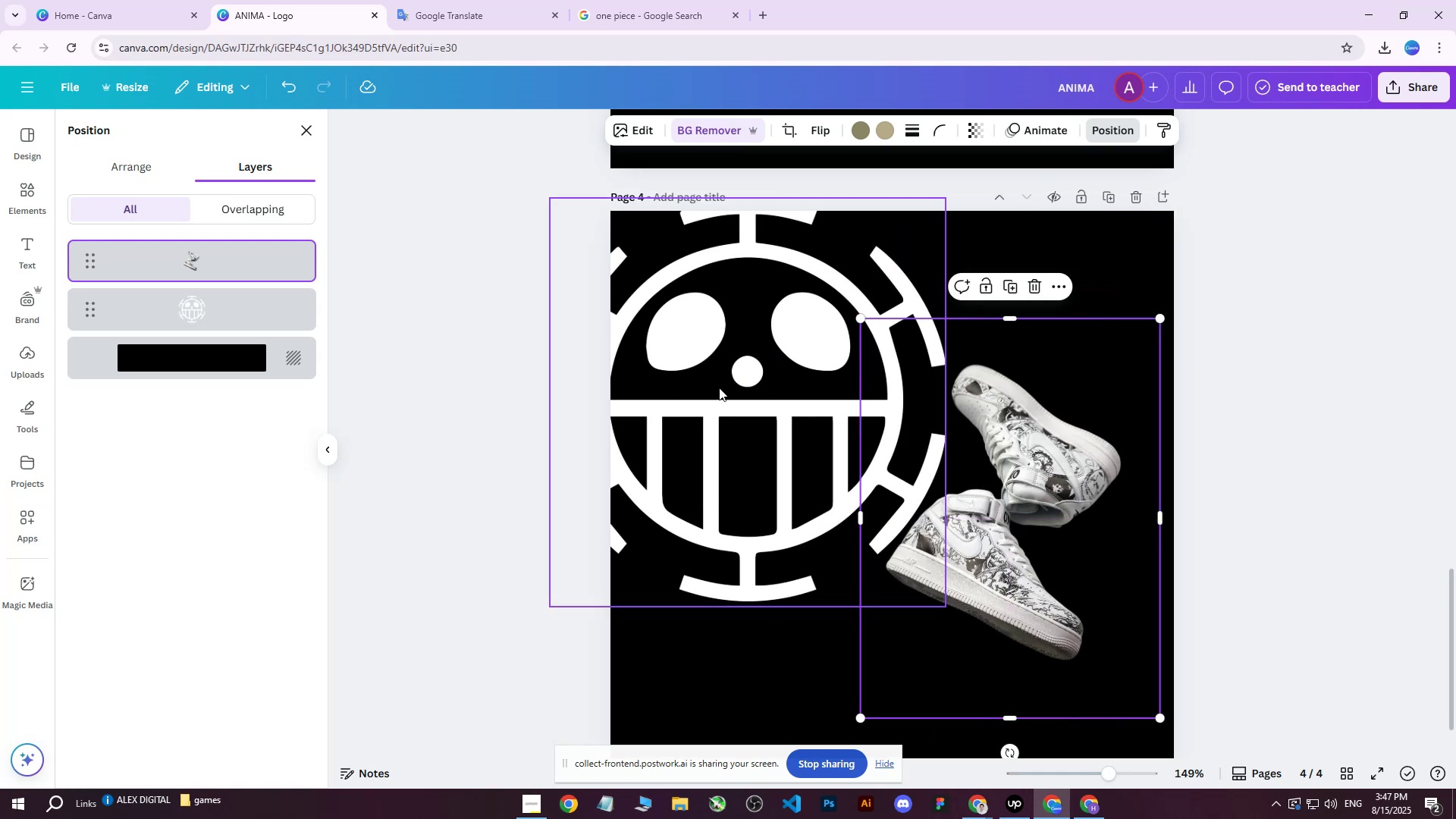 
triple_click([711, 384])
 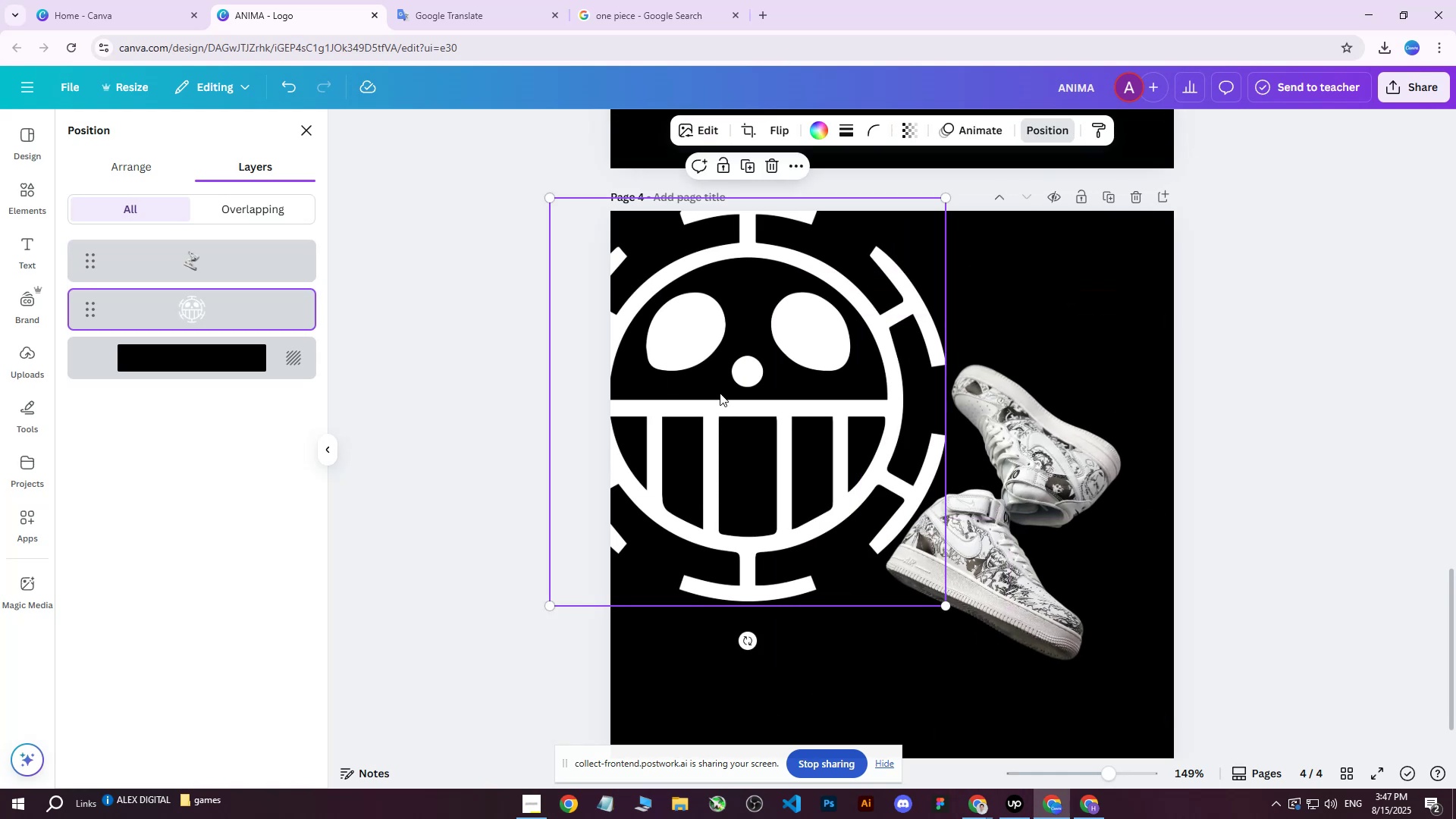 
left_click_drag(start_coordinate=[720, 396], to_coordinate=[705, 381])
 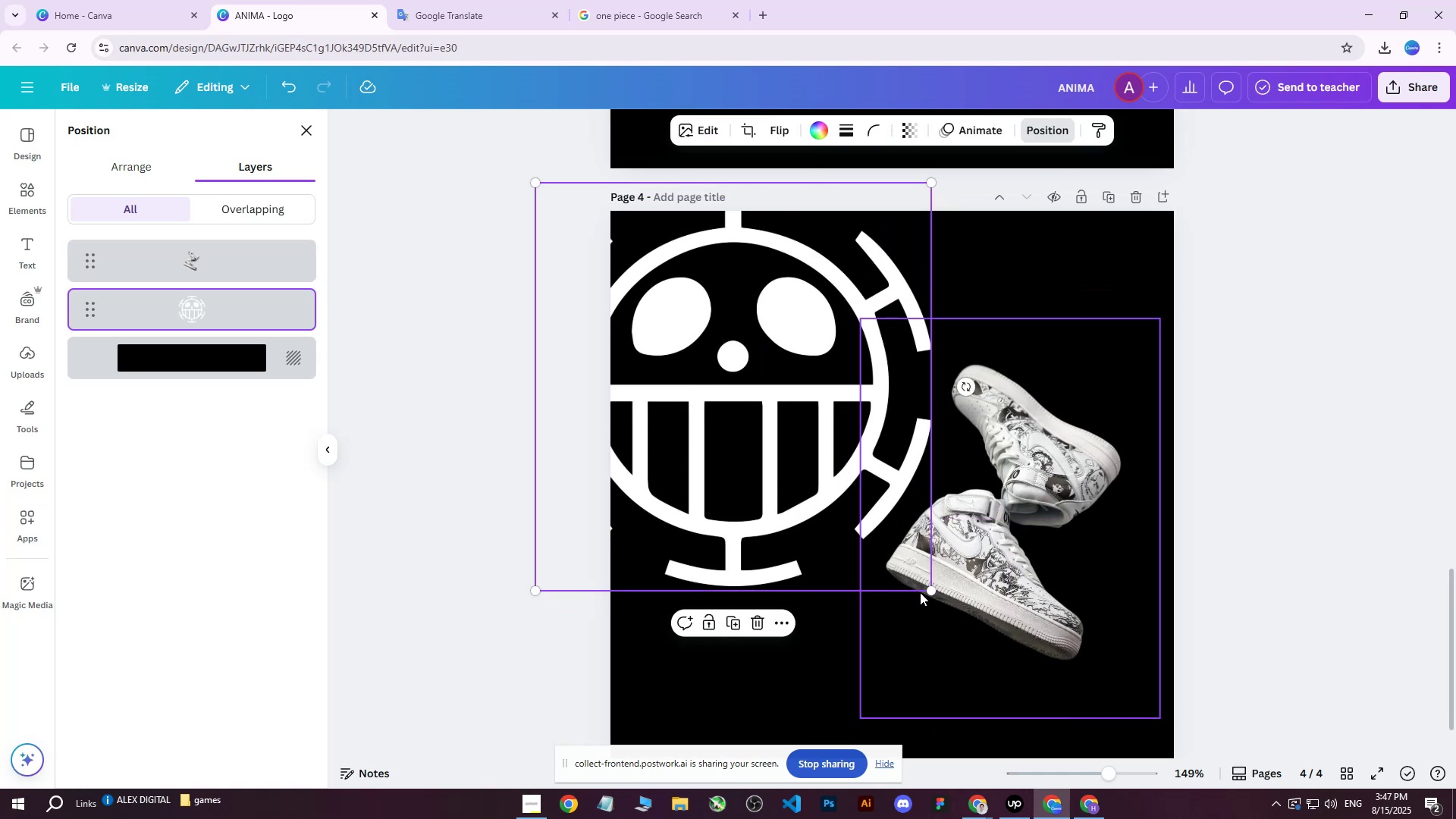 
left_click_drag(start_coordinate=[930, 594], to_coordinate=[702, 336])
 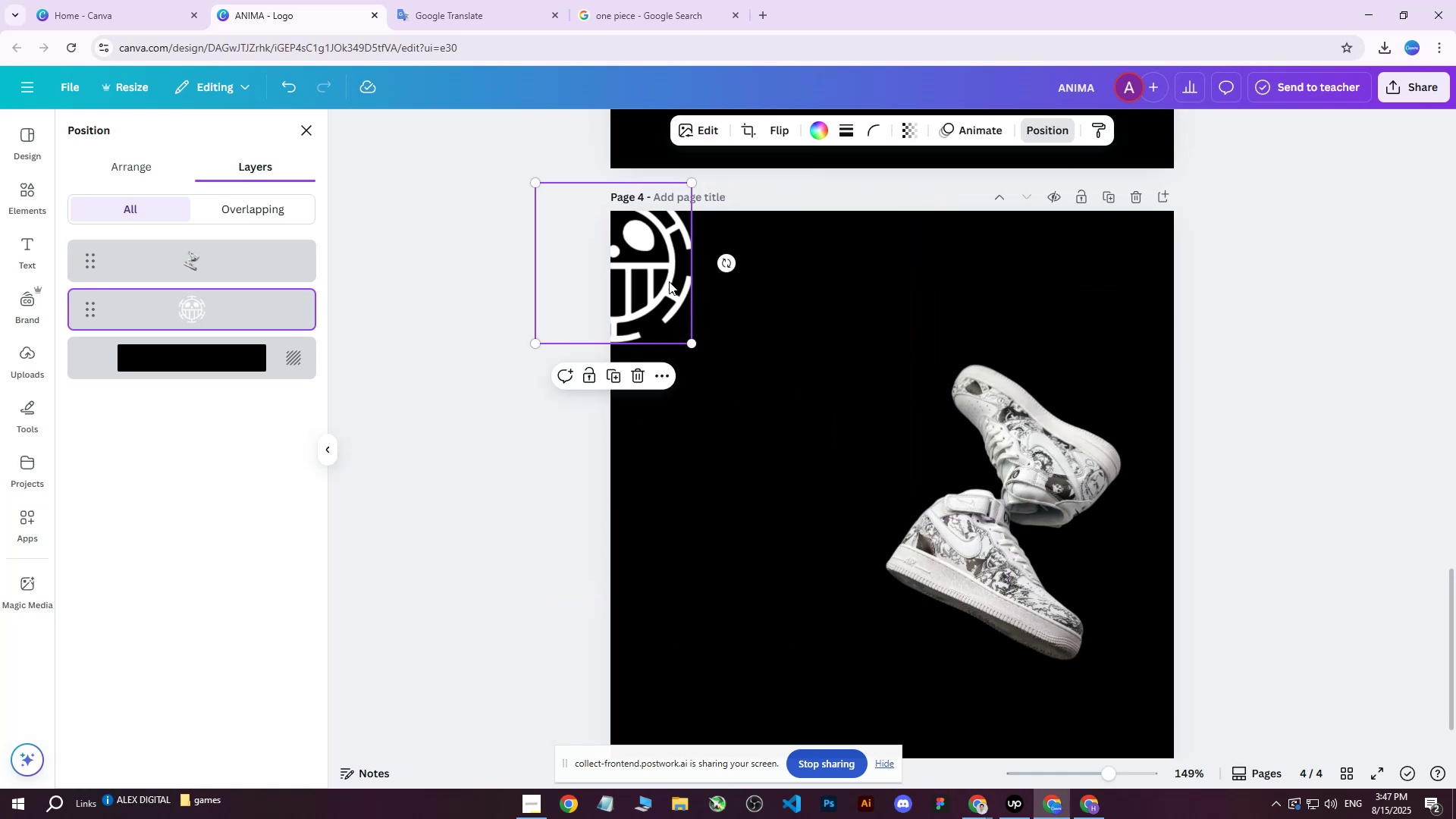 
left_click_drag(start_coordinate=[664, 276], to_coordinate=[711, 286])
 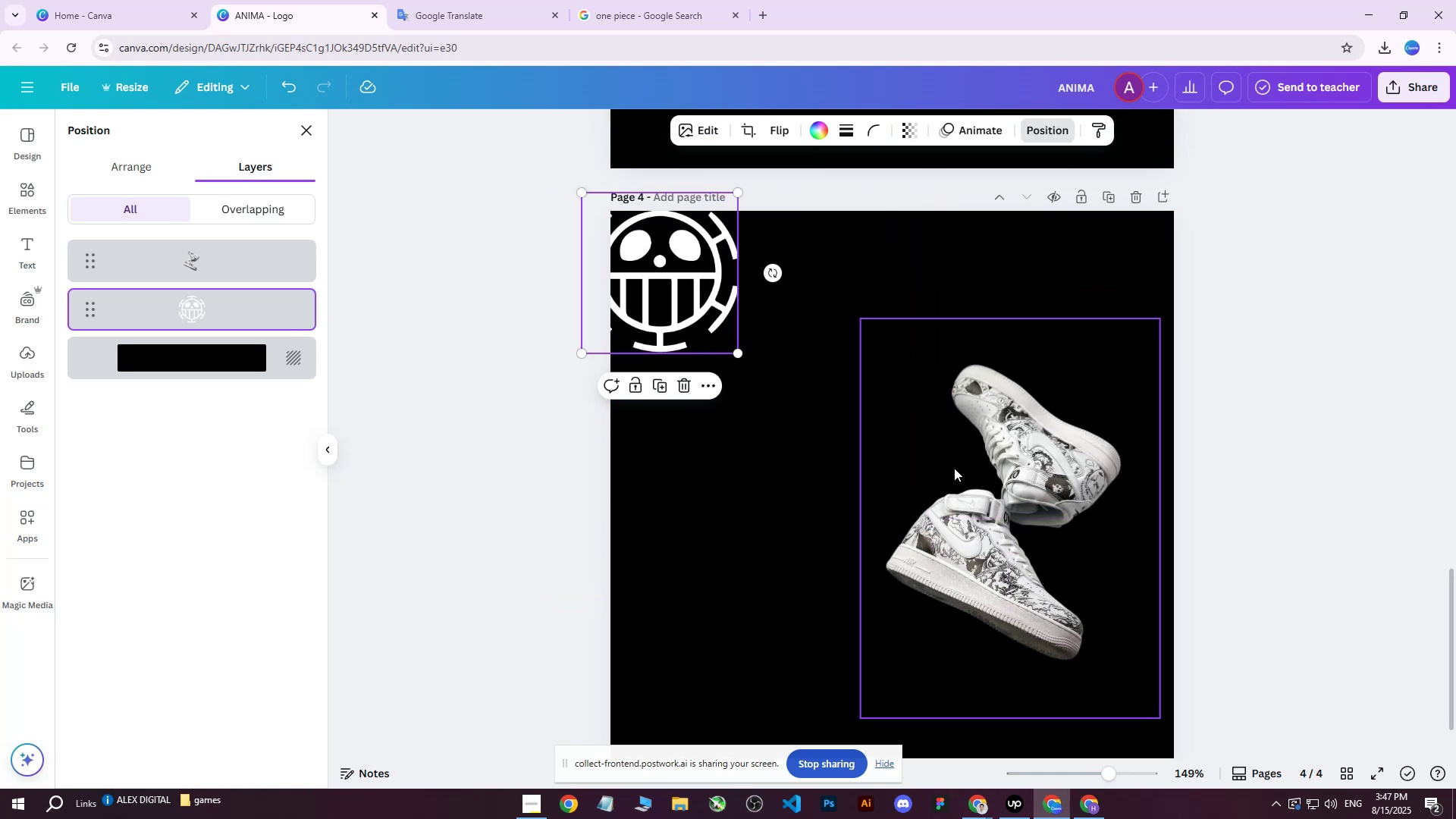 
double_click([1005, 486])
 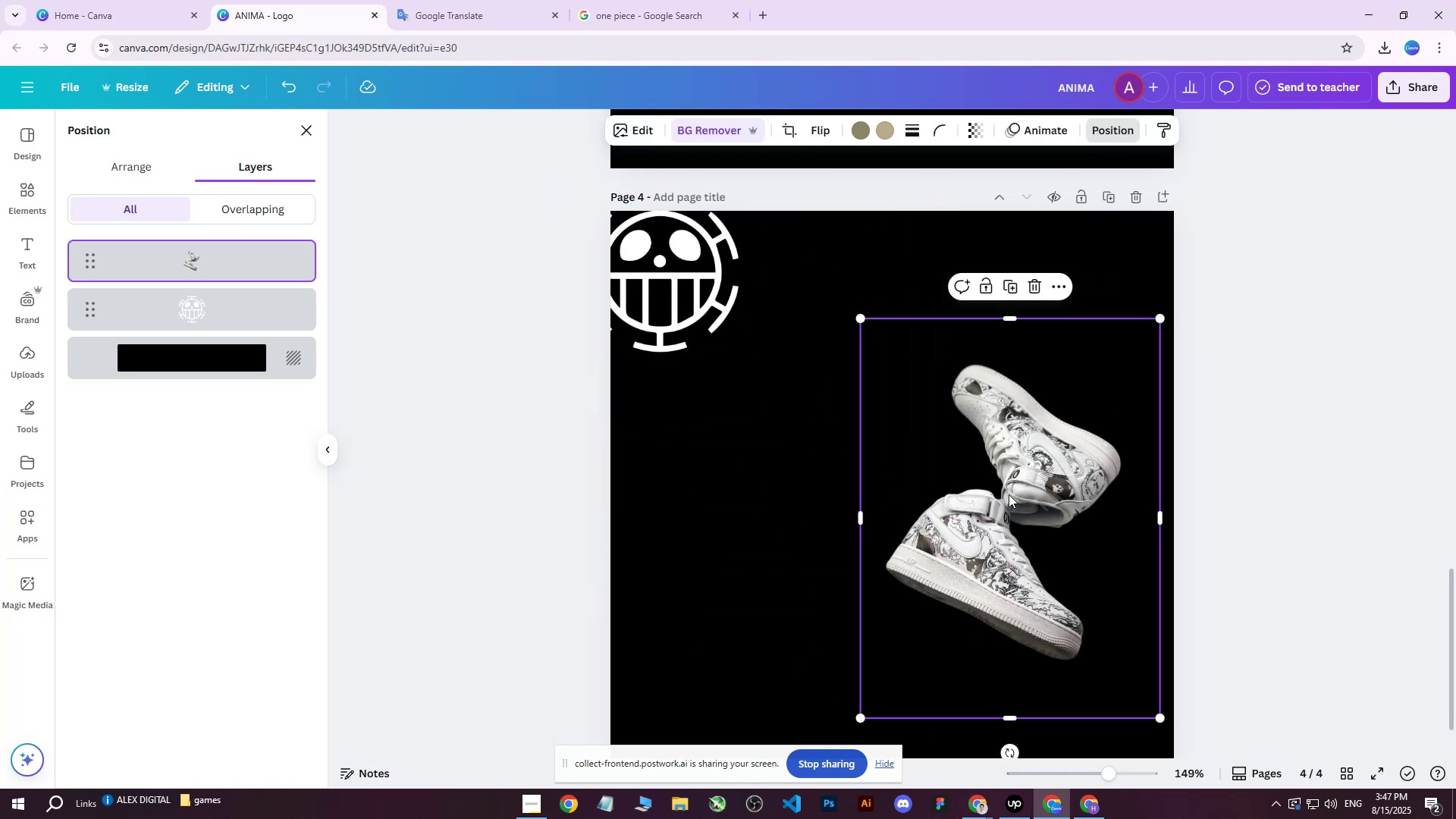 
left_click_drag(start_coordinate=[1013, 498], to_coordinate=[876, 442])
 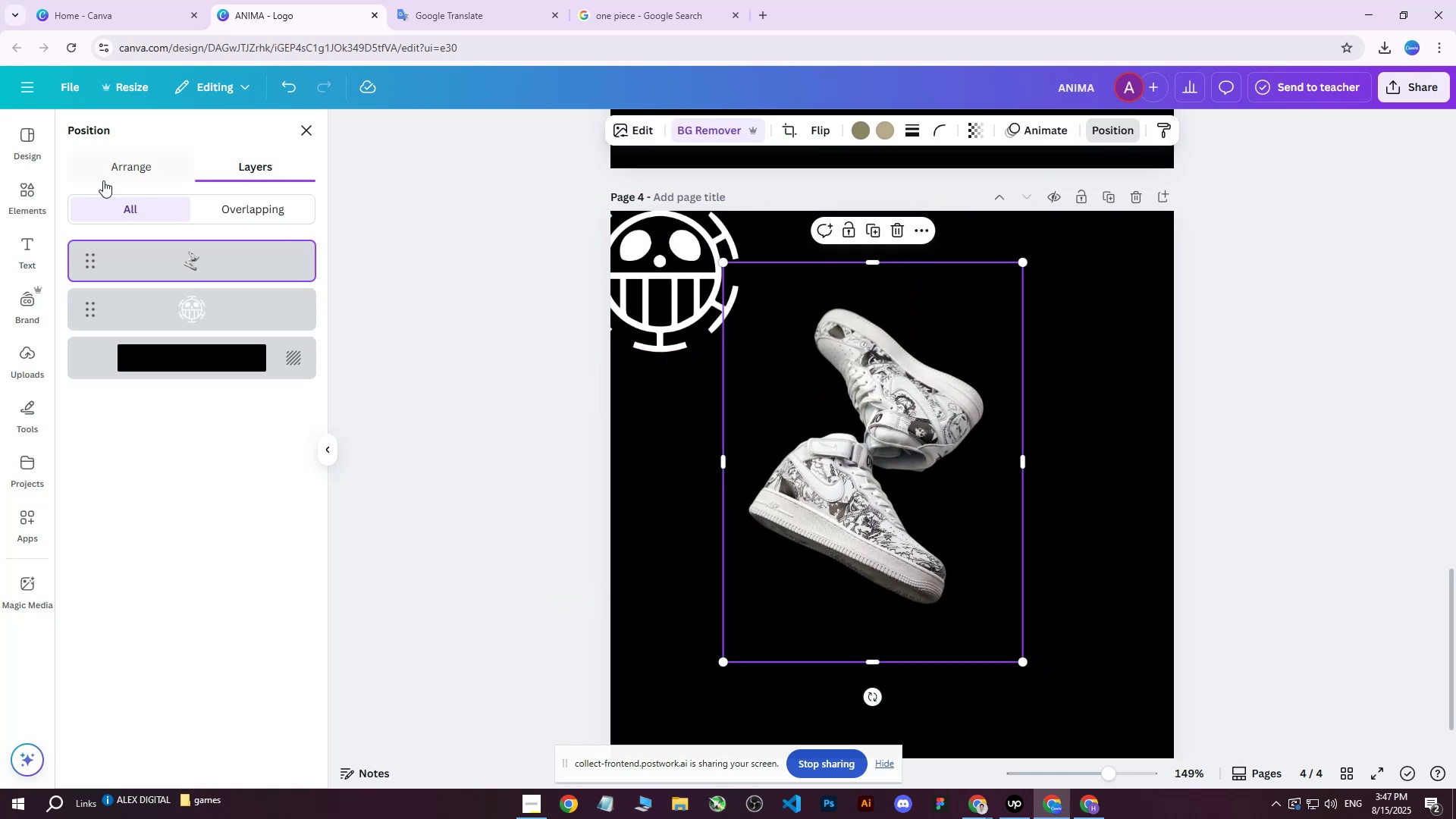 
left_click([17, 180])
 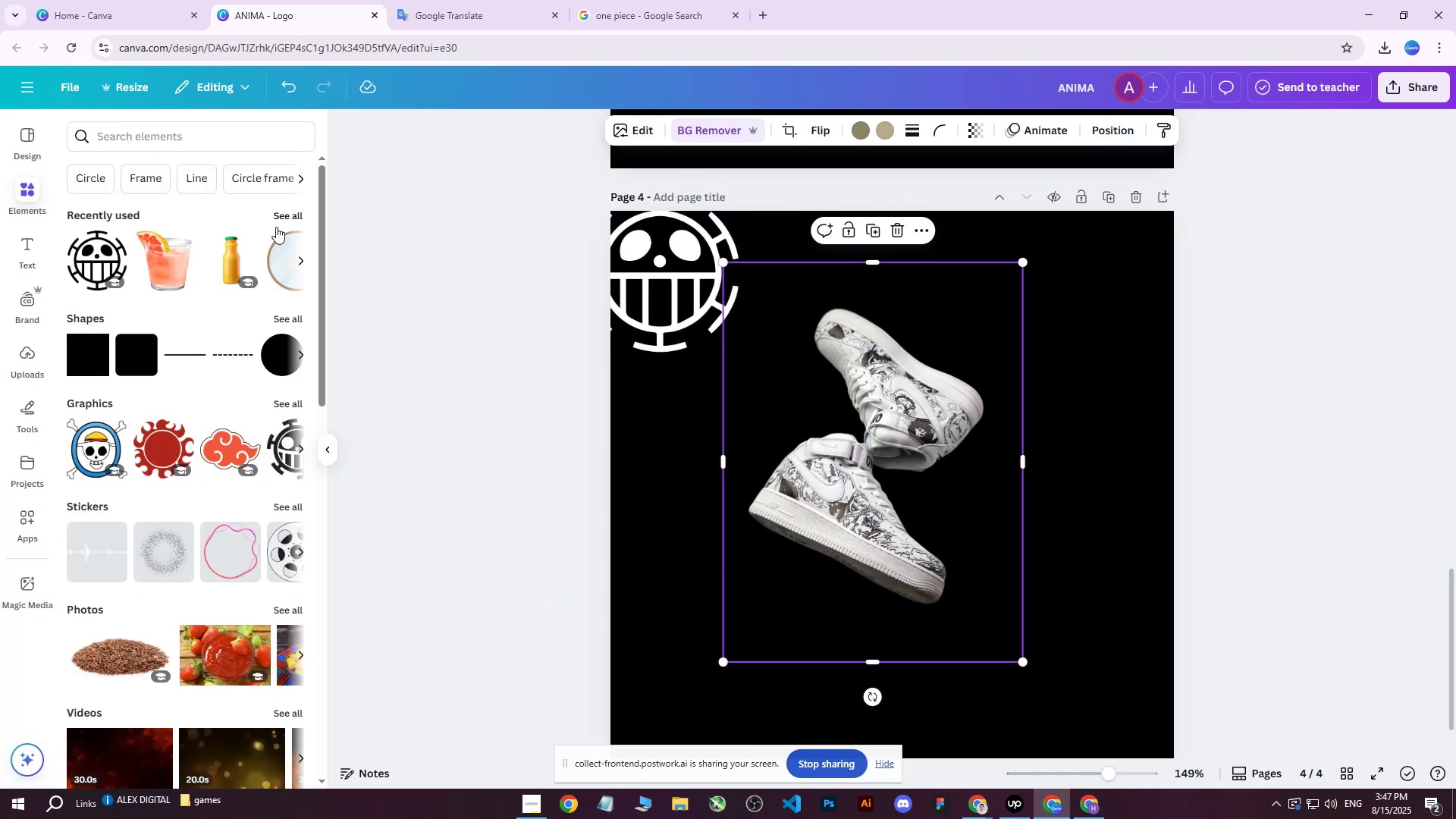 
left_click([281, 318])
 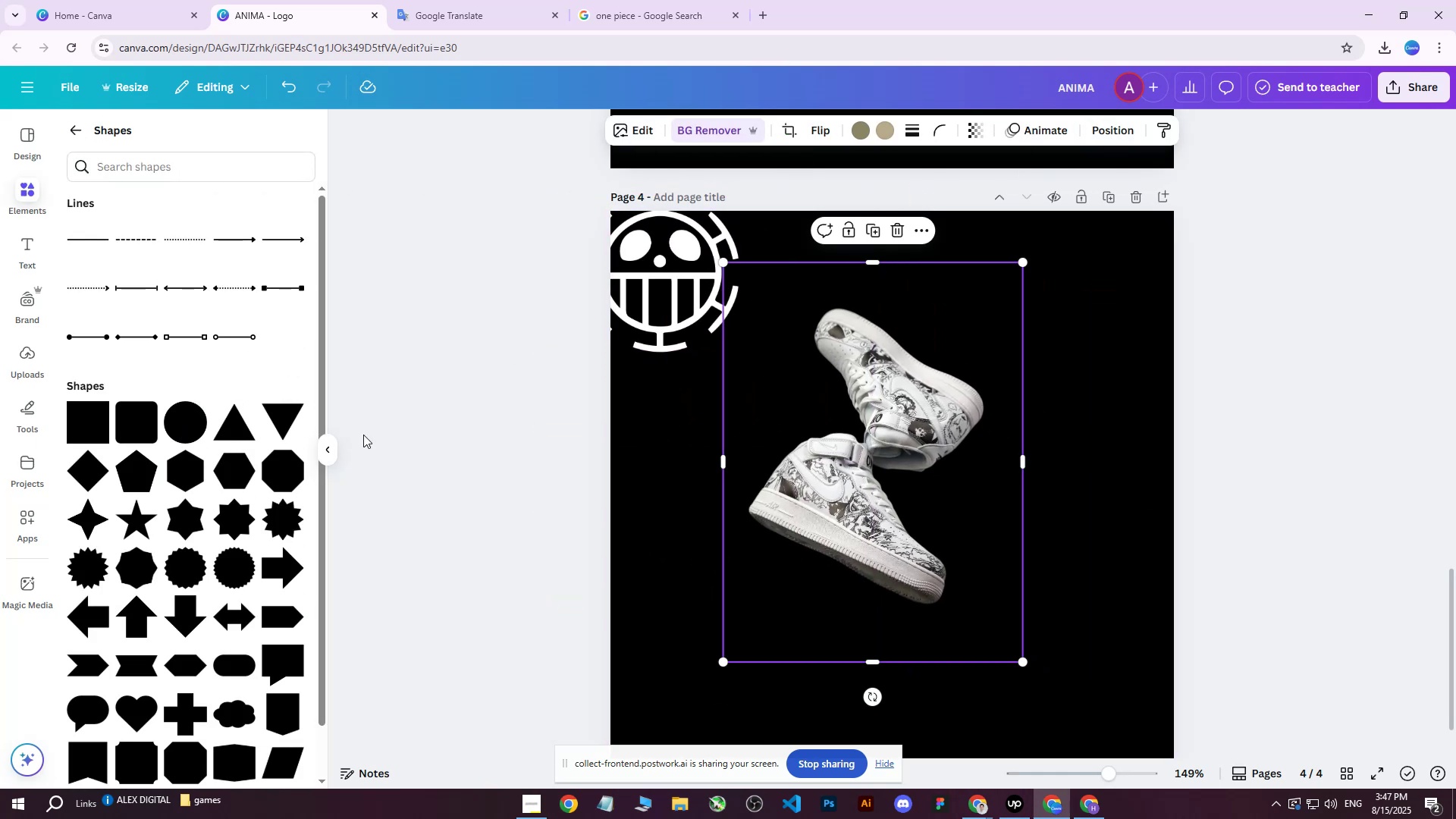 
scroll: coordinate [413, 416], scroll_direction: down, amount: 1.0
 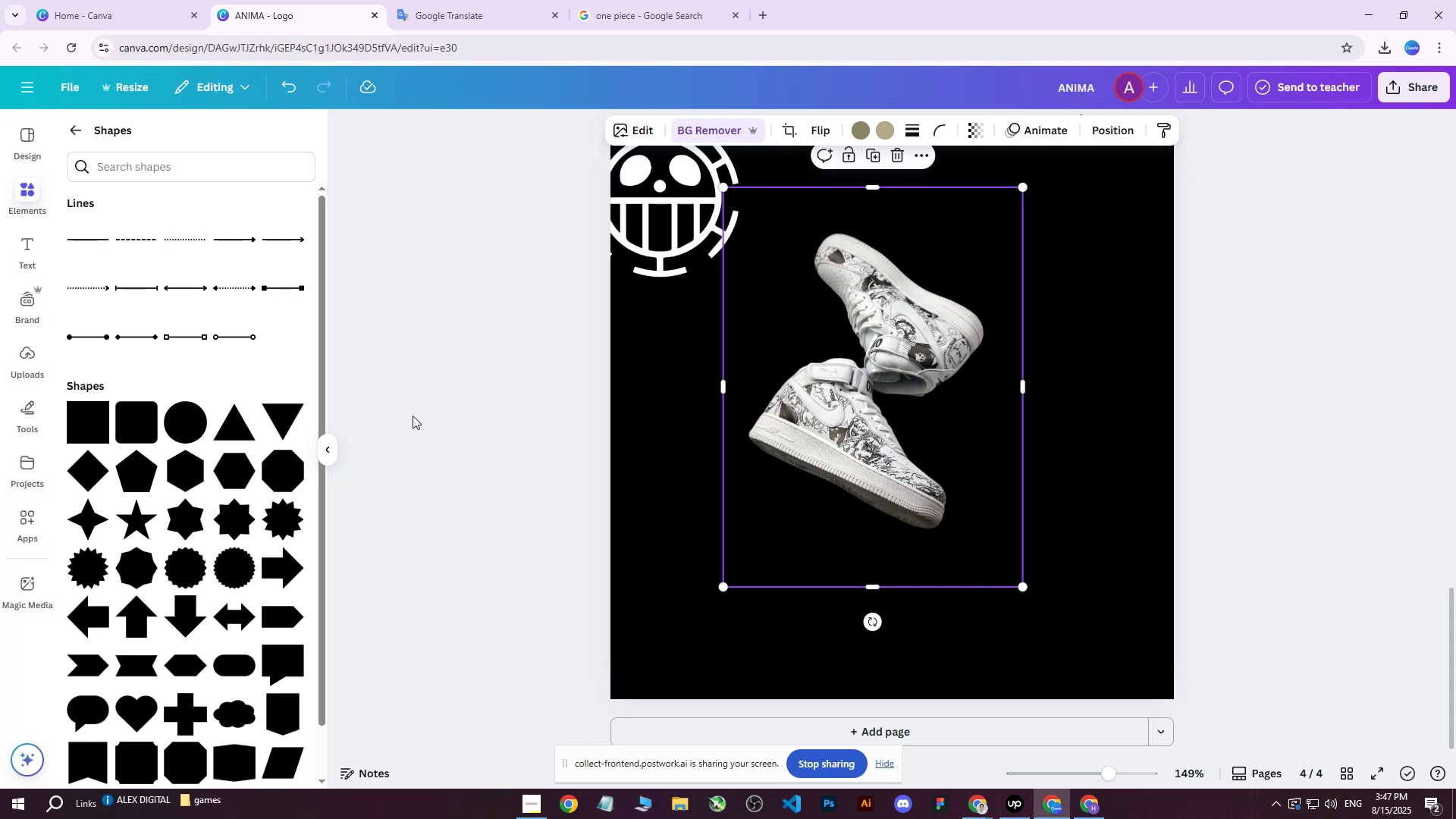 
scroll: coordinate [413, 415], scroll_direction: up, amount: 1.0
 